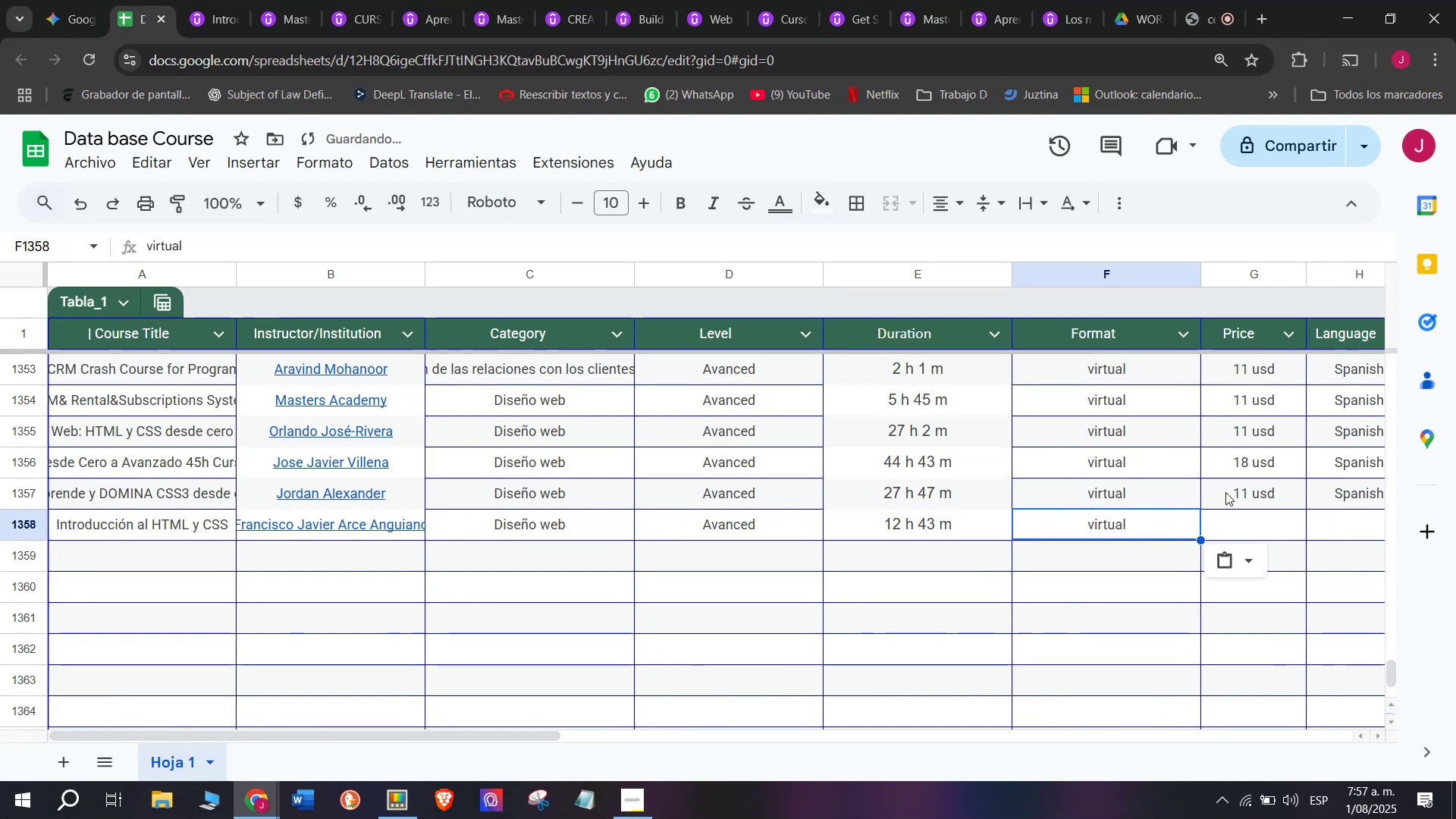 
left_click([1225, 491])
 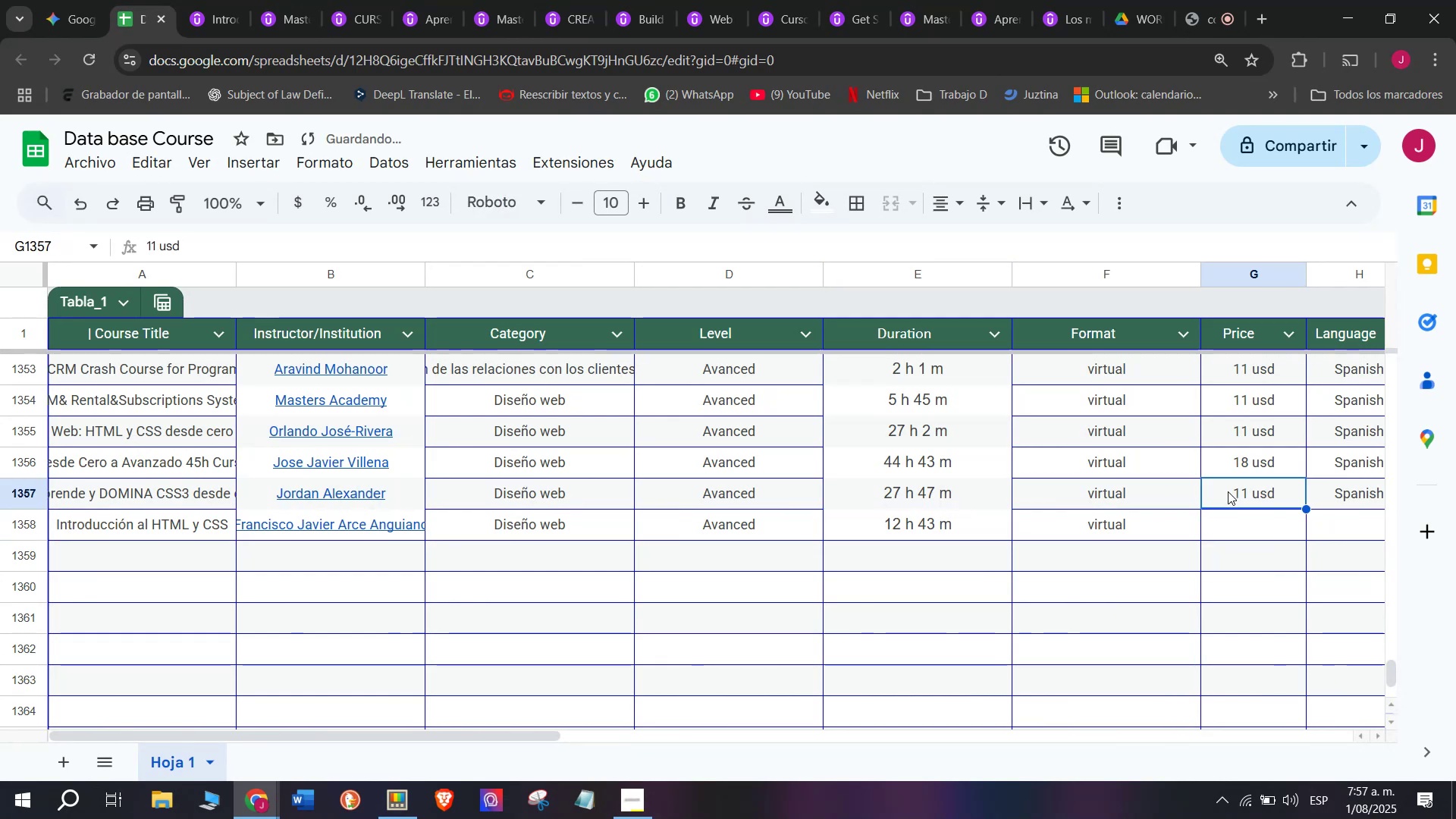 
key(Break)
 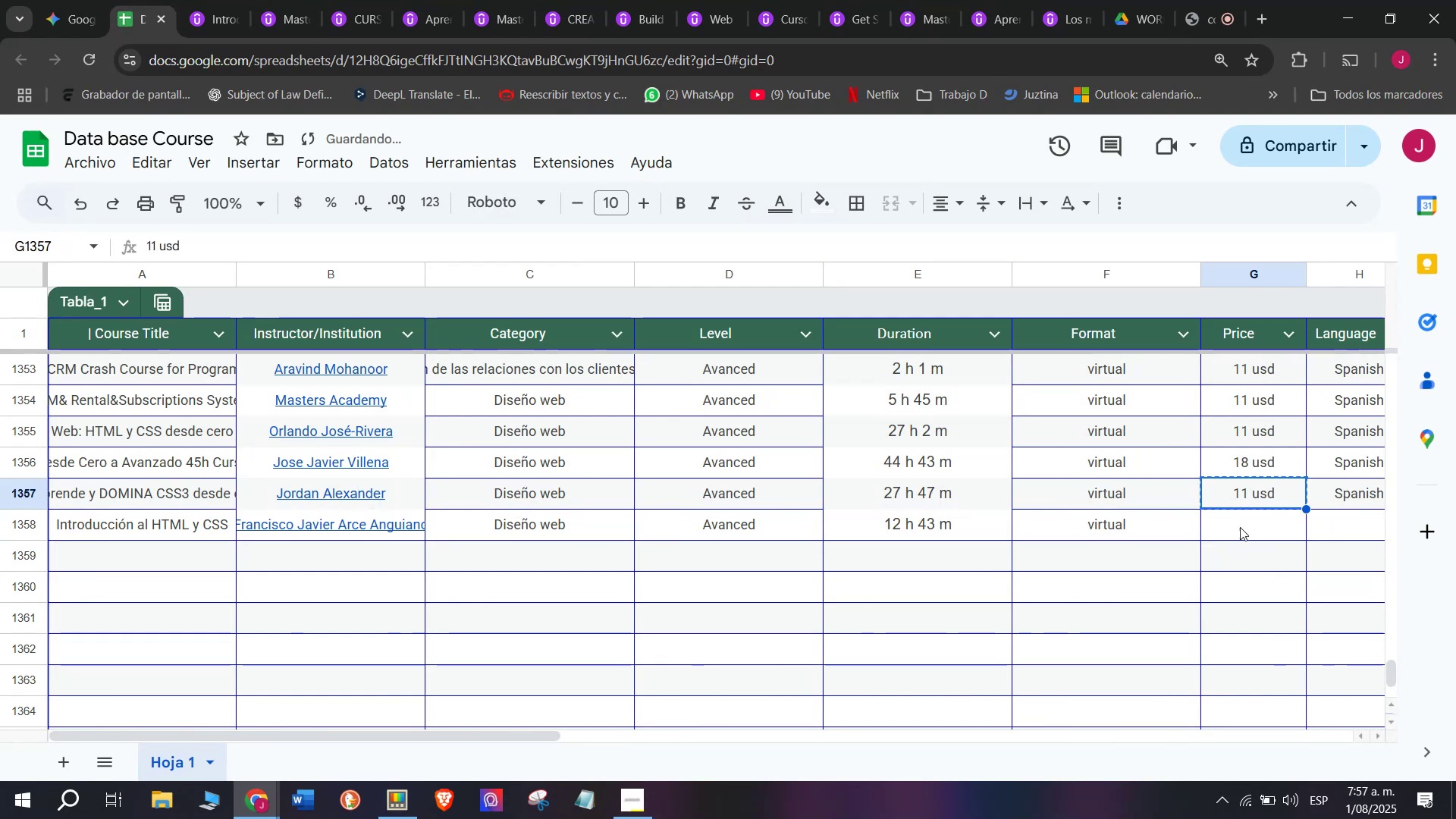 
key(Control+ControlLeft)
 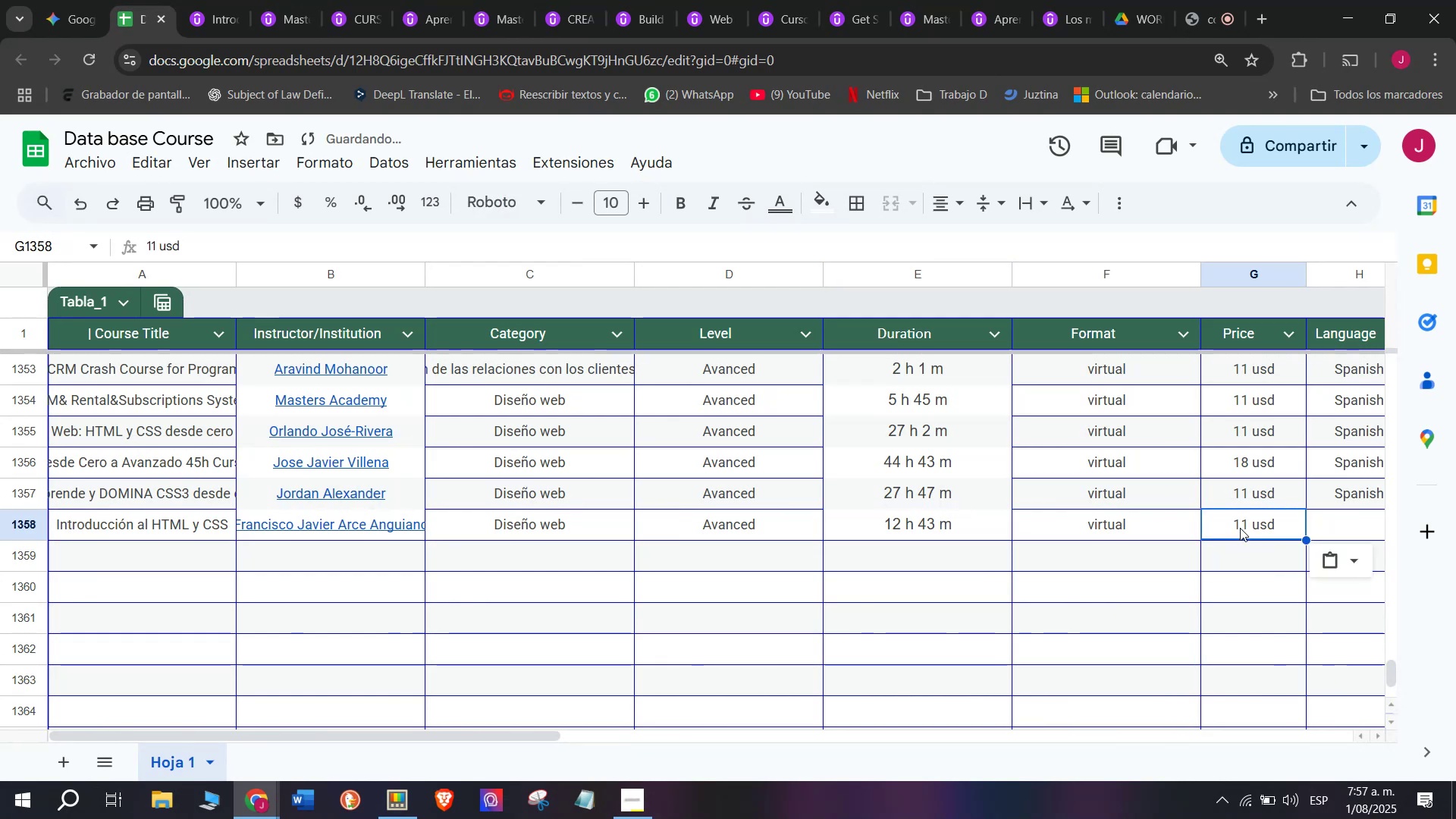 
key(Control+C)
 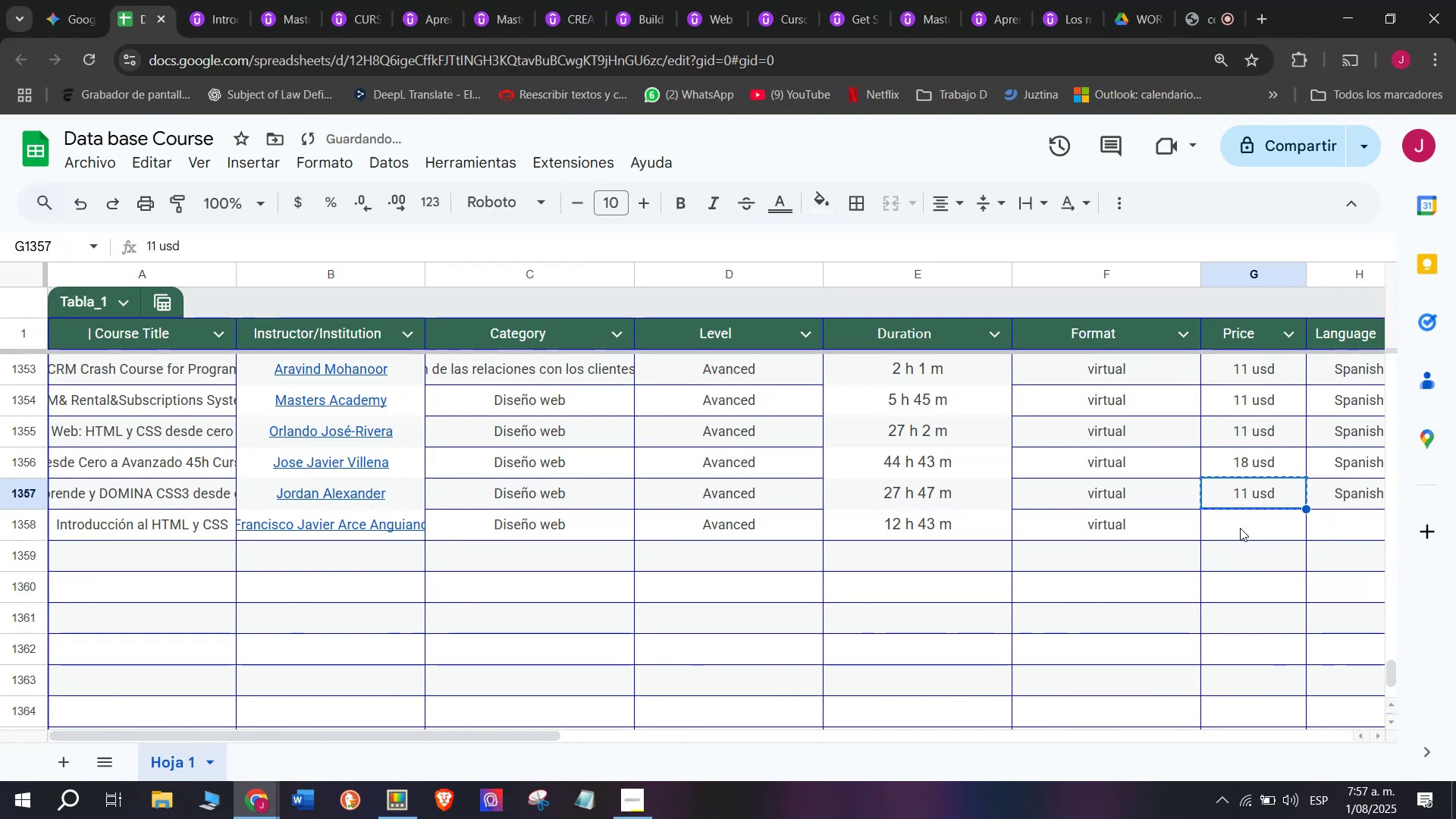 
double_click([1240, 528])
 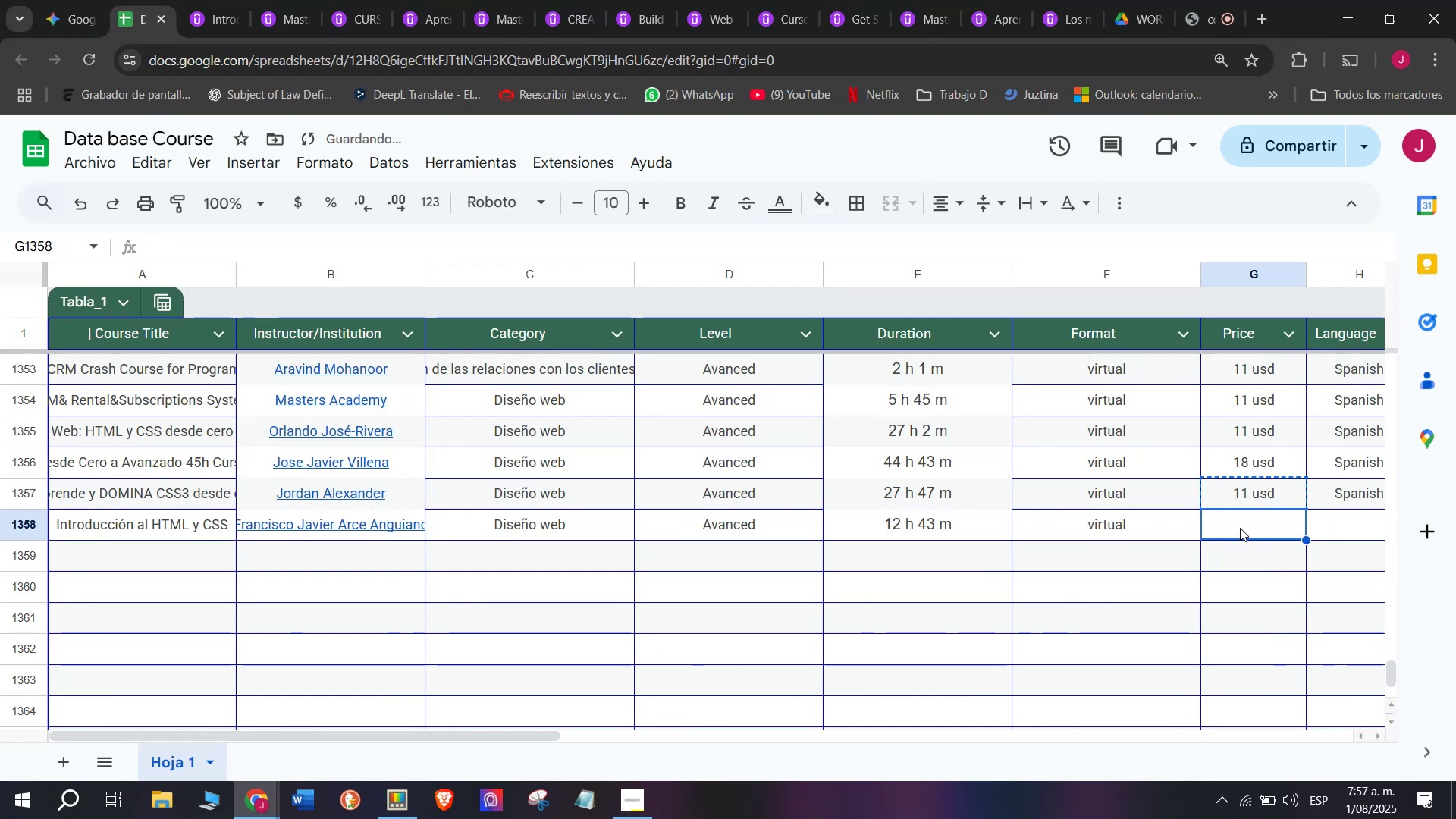 
key(Control+ControlLeft)
 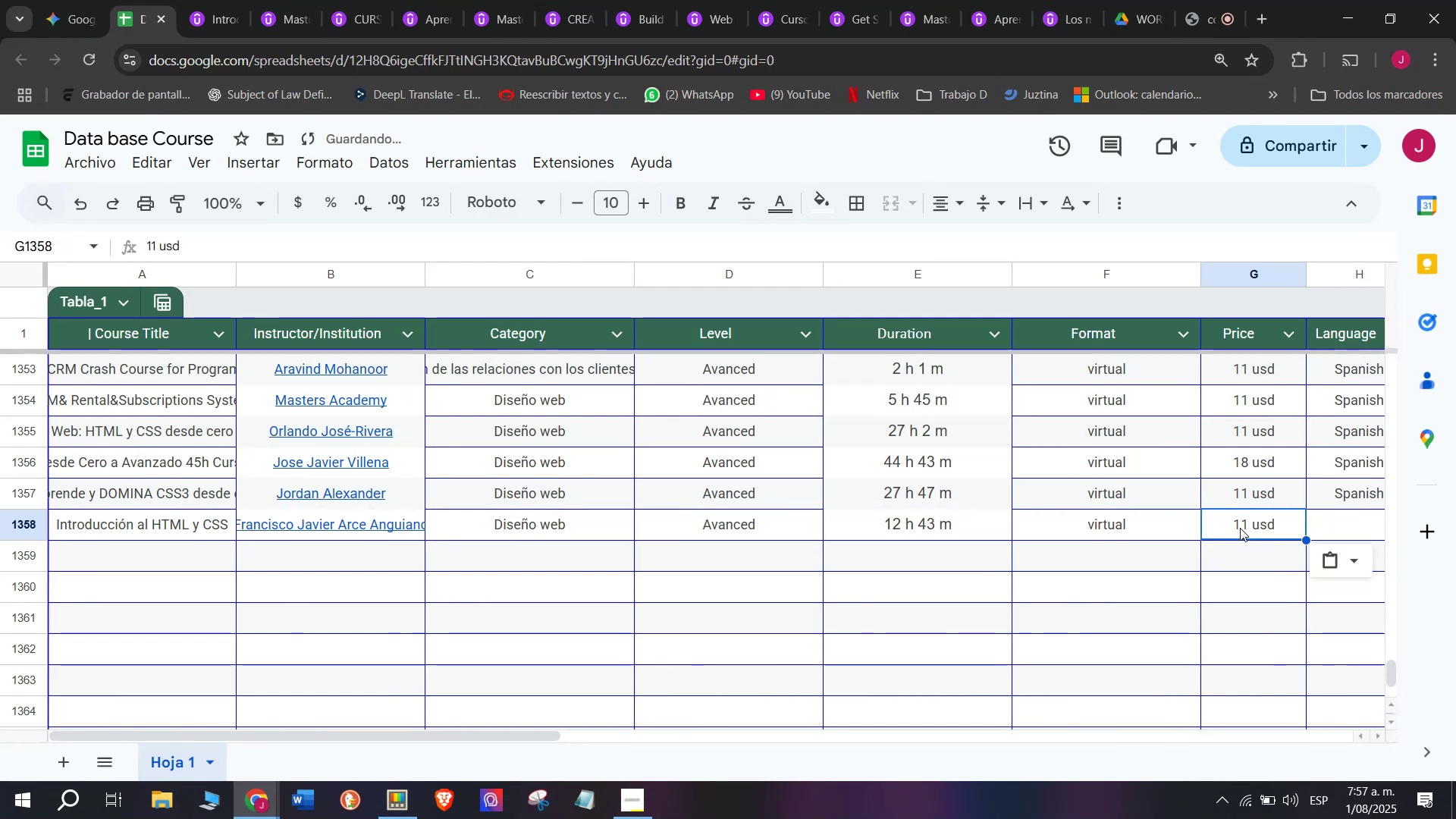 
key(Z)
 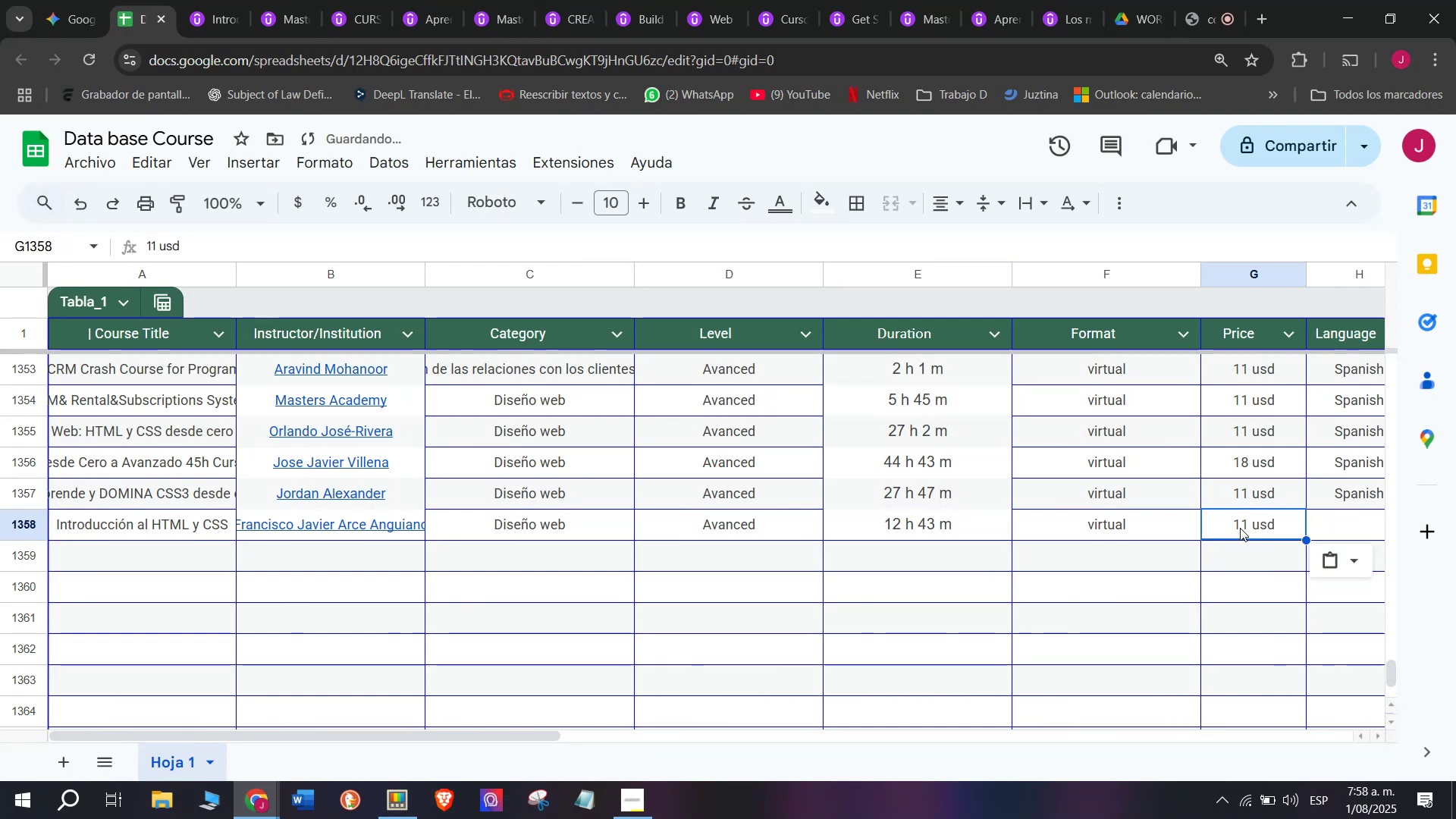 
key(Control+V)
 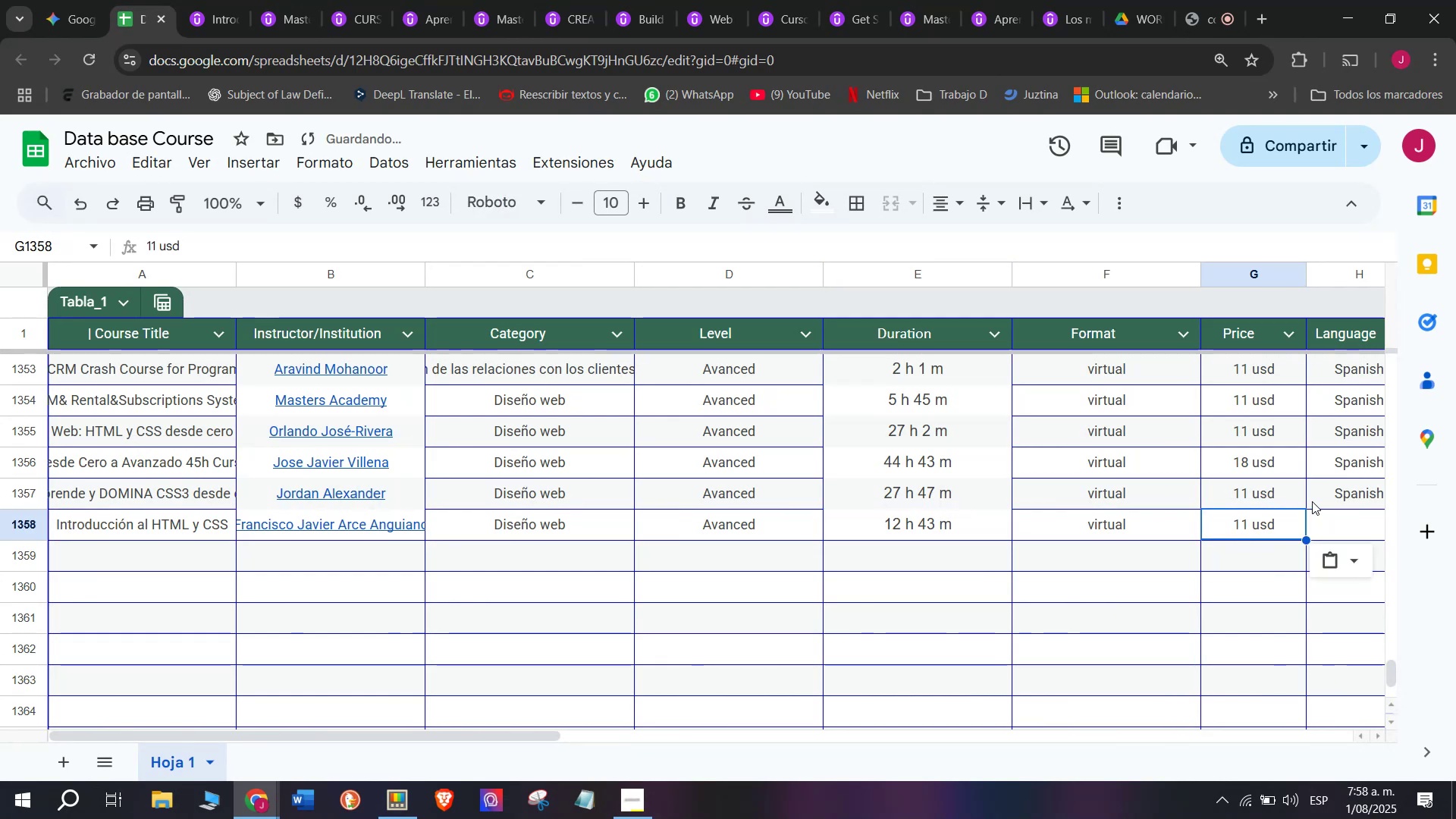 
left_click([1325, 497])
 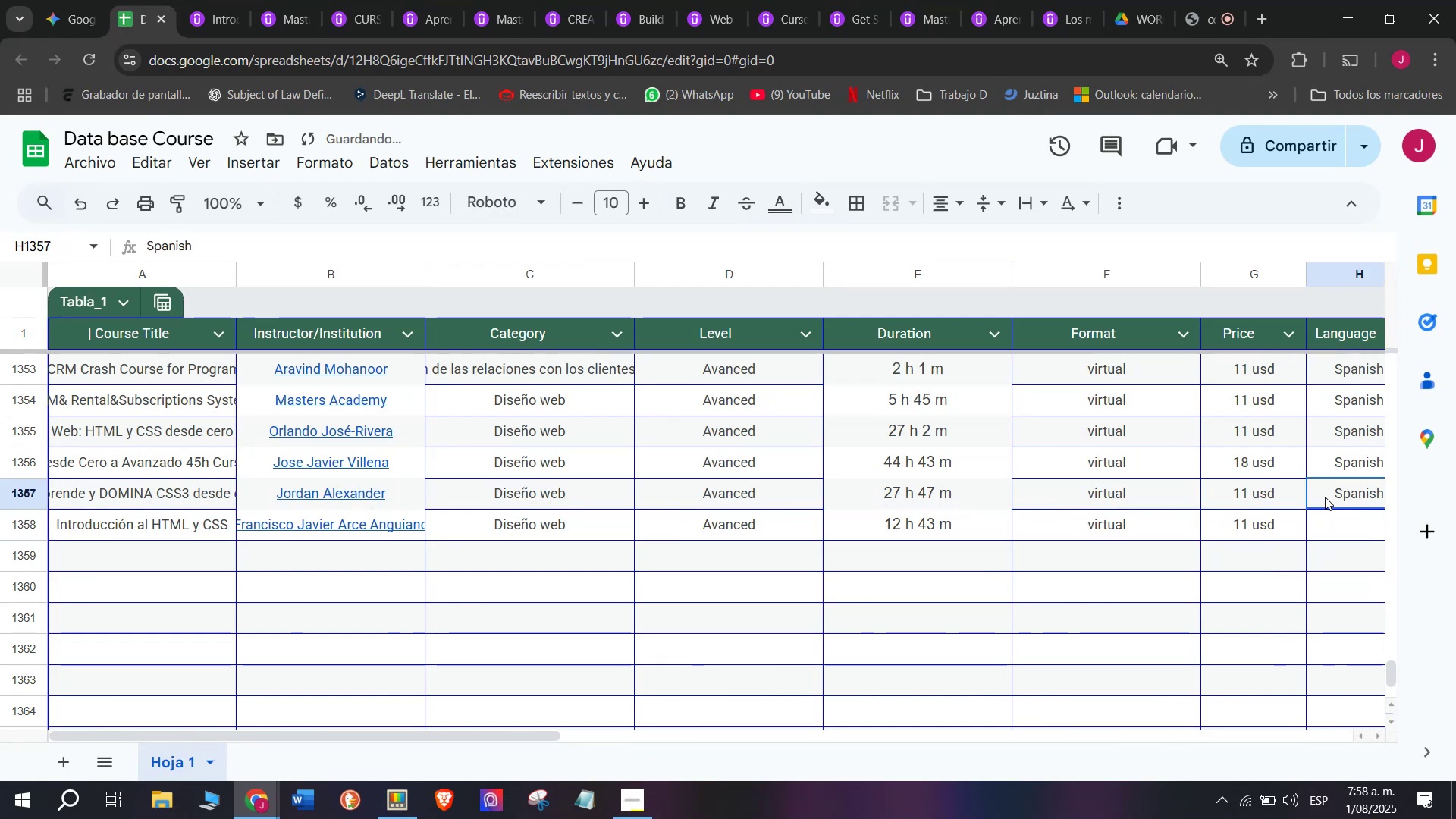 
key(Control+ControlLeft)
 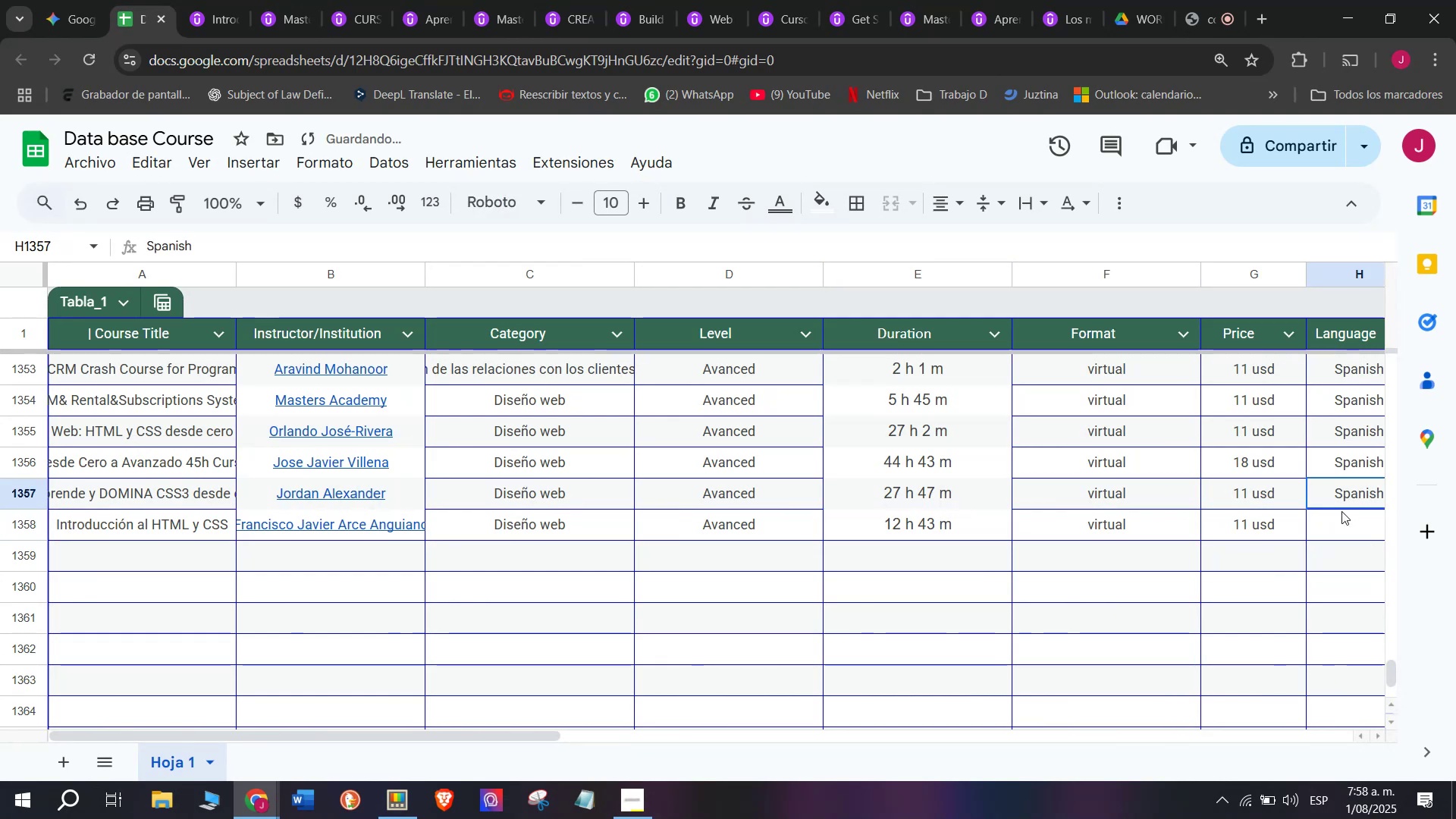 
key(Break)
 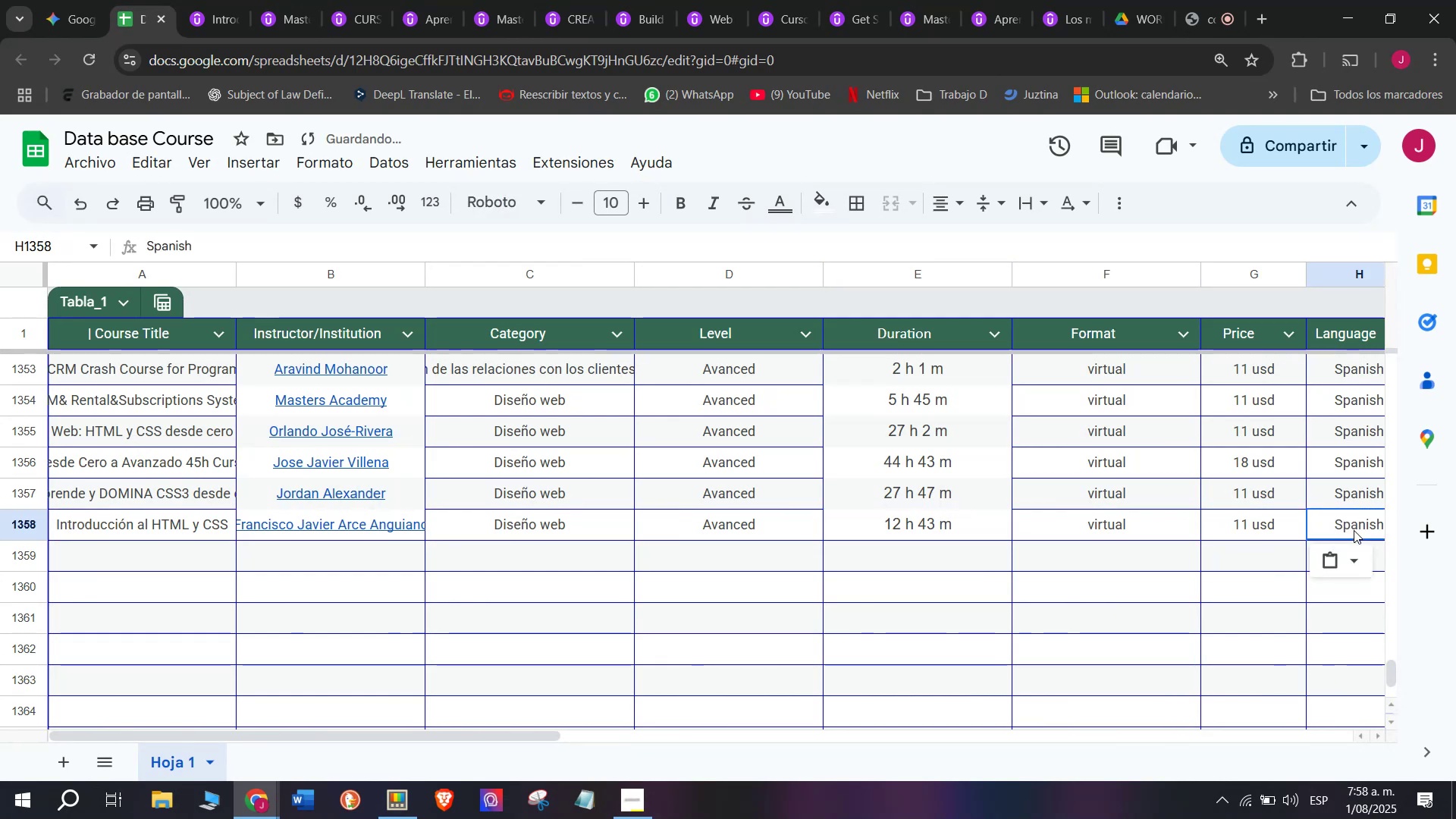 
key(Control+C)
 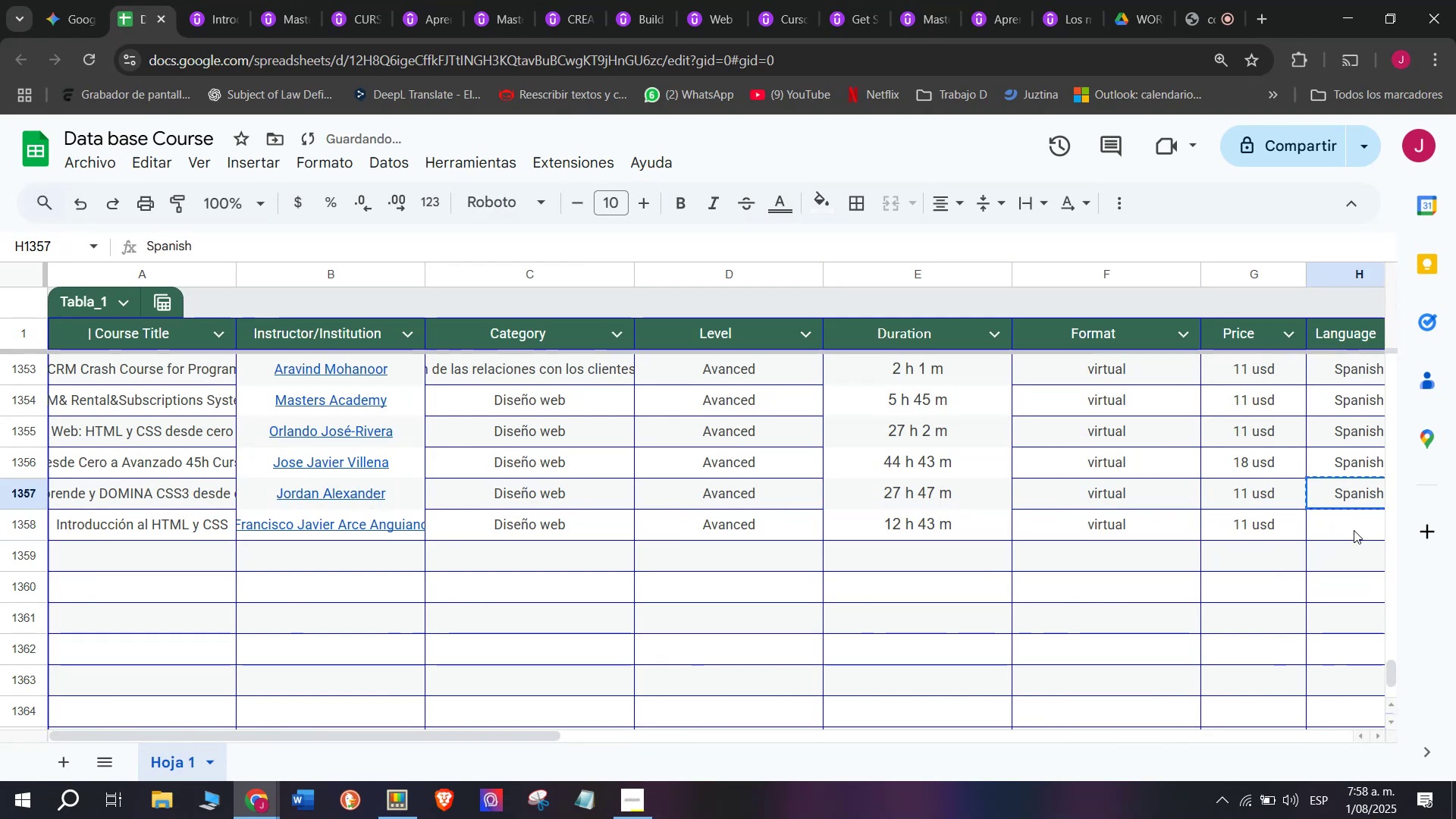 
double_click([1354, 530])
 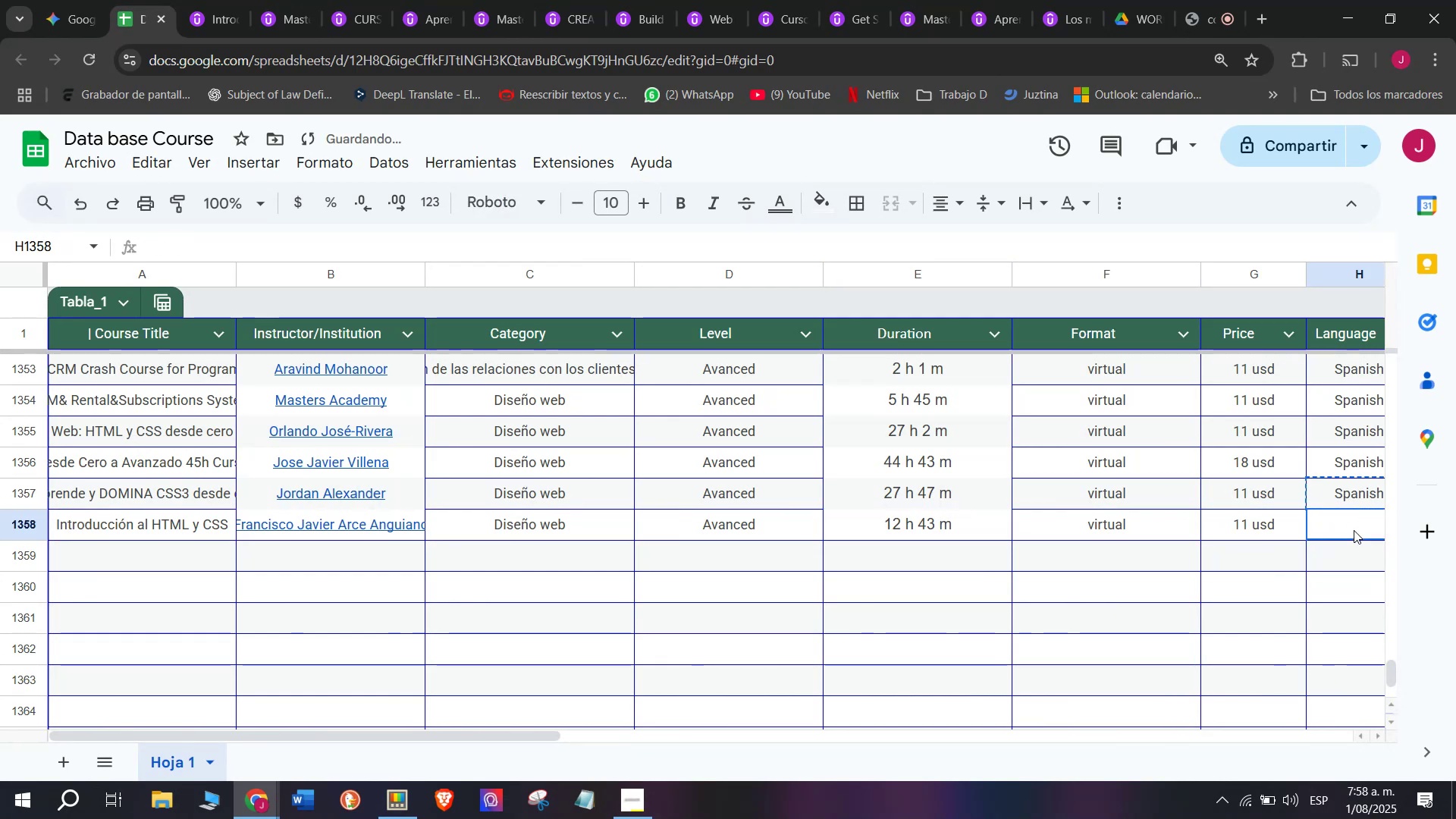 
key(Control+ControlLeft)
 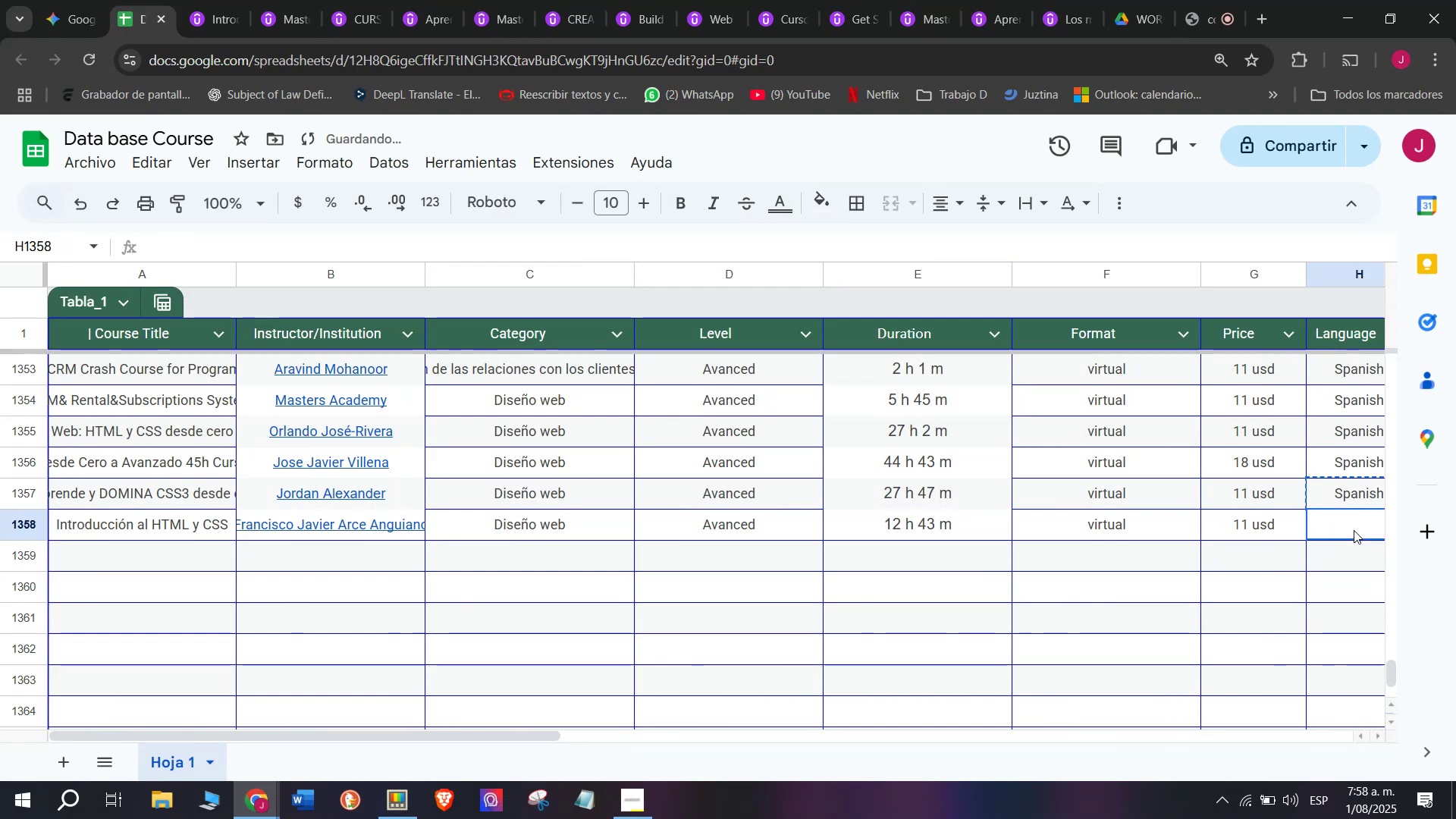 
key(Z)
 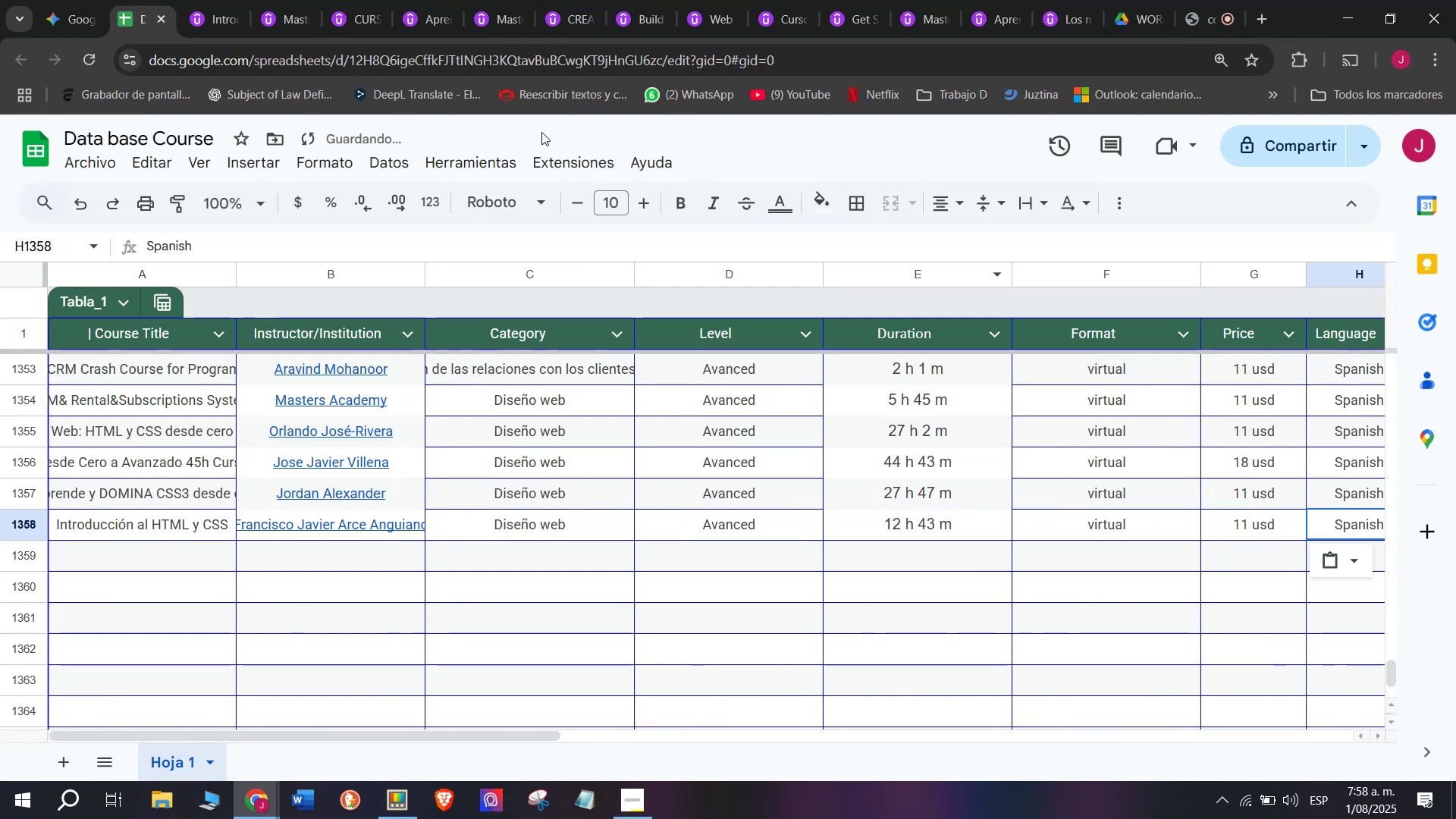 
key(Control+V)
 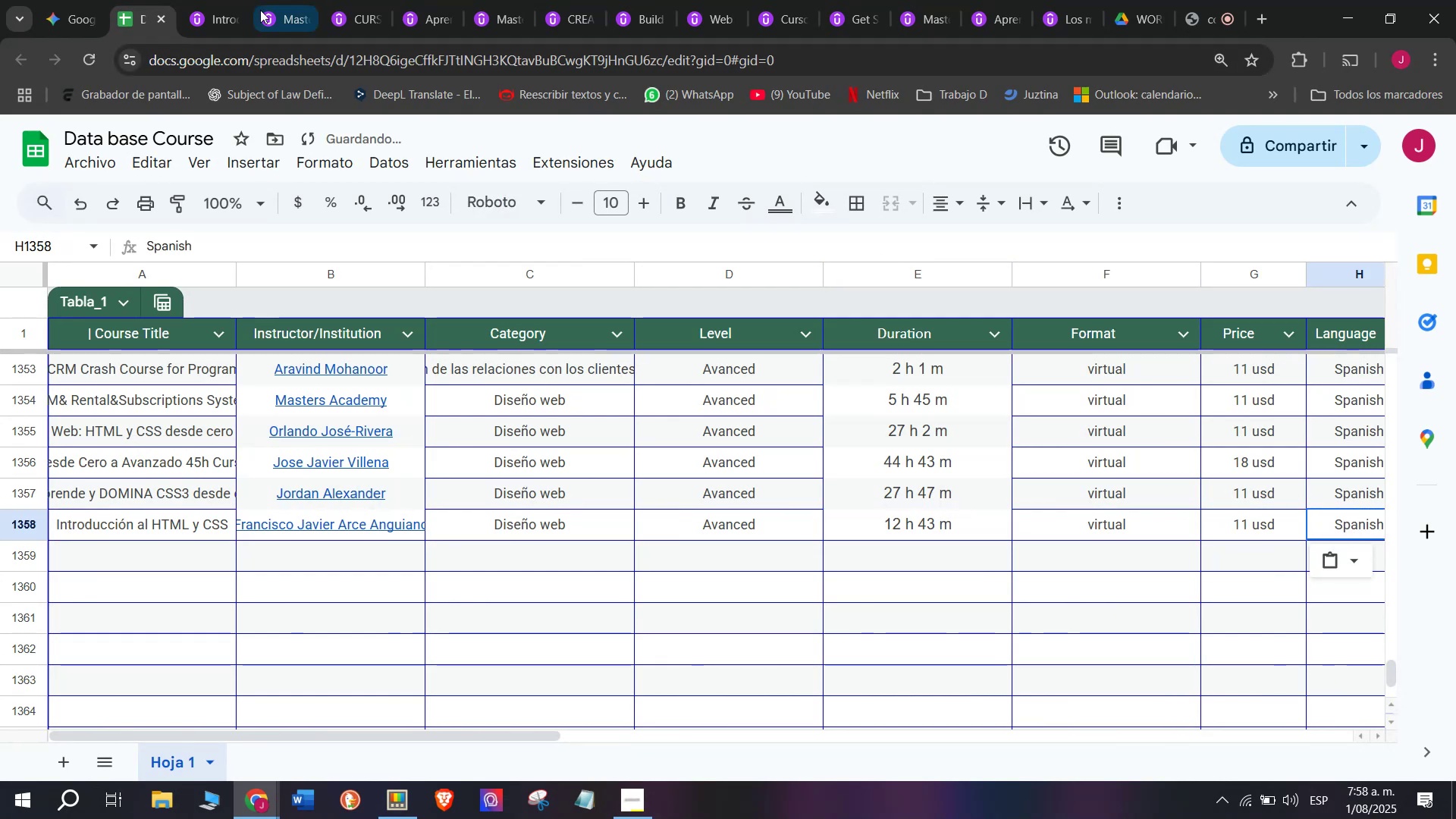 
left_click([223, 0])
 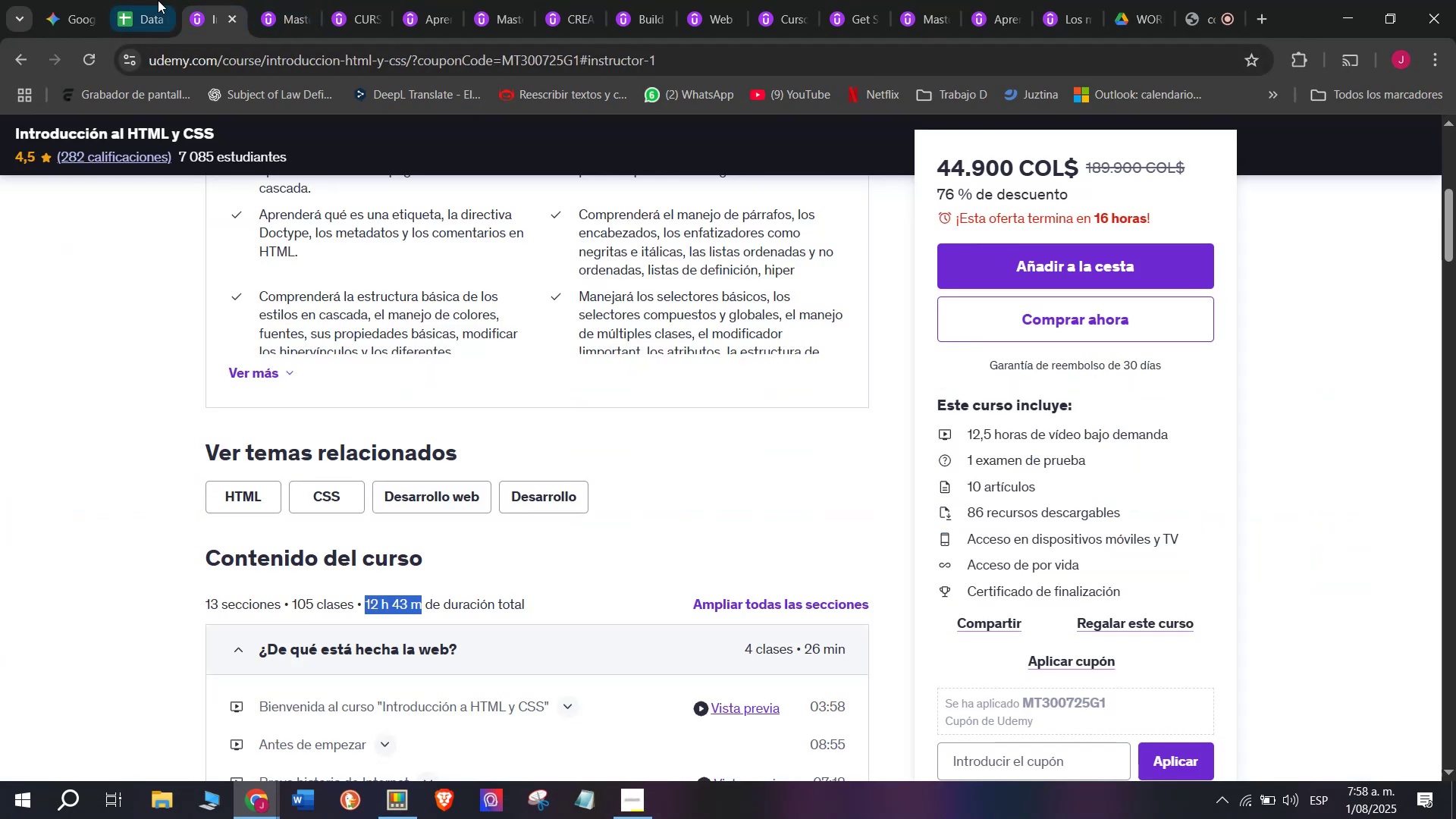 
left_click([153, 0])
 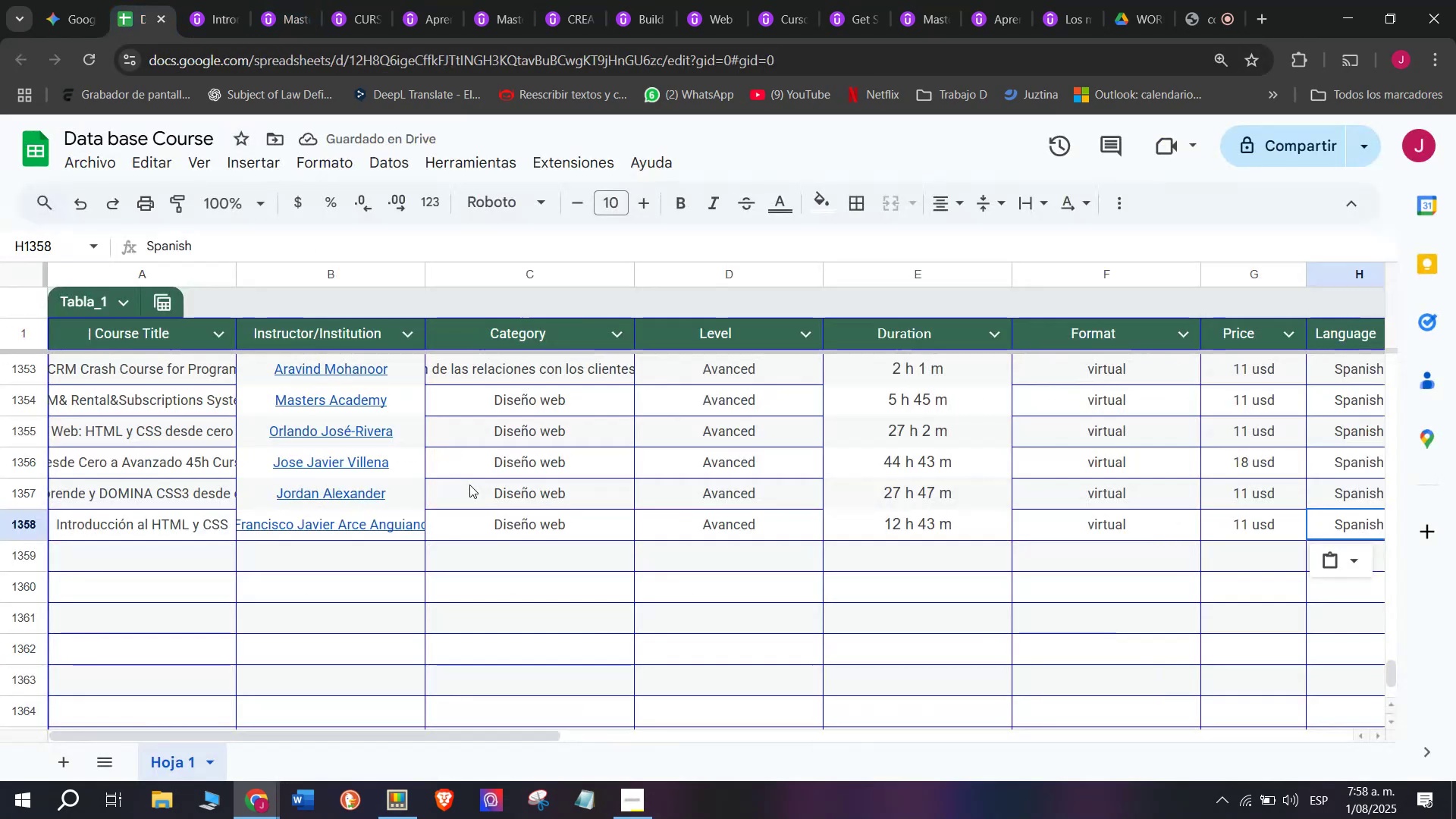 
scroll: coordinate [225, 526], scroll_direction: down, amount: 3.0
 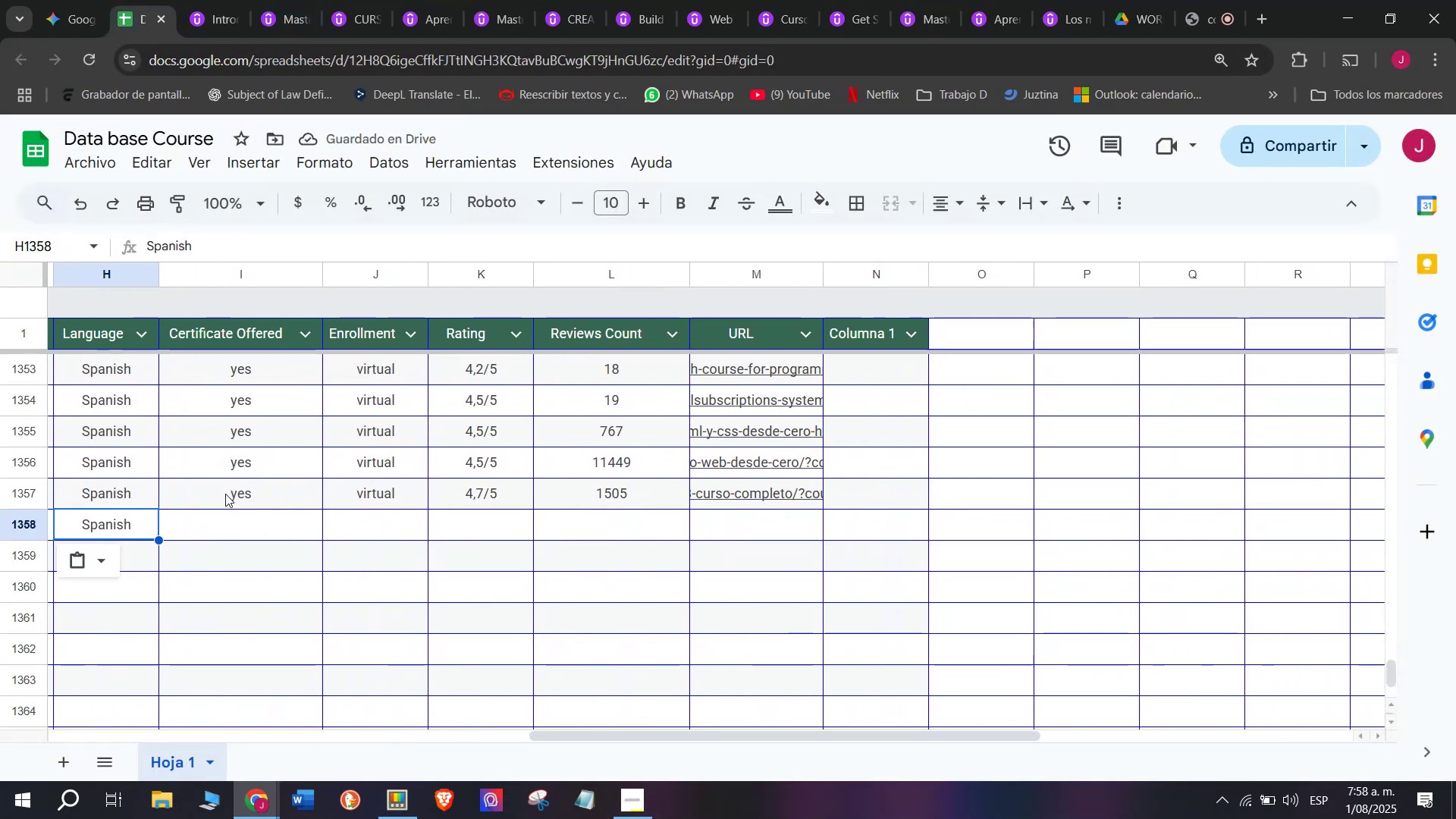 
left_click([225, 494])
 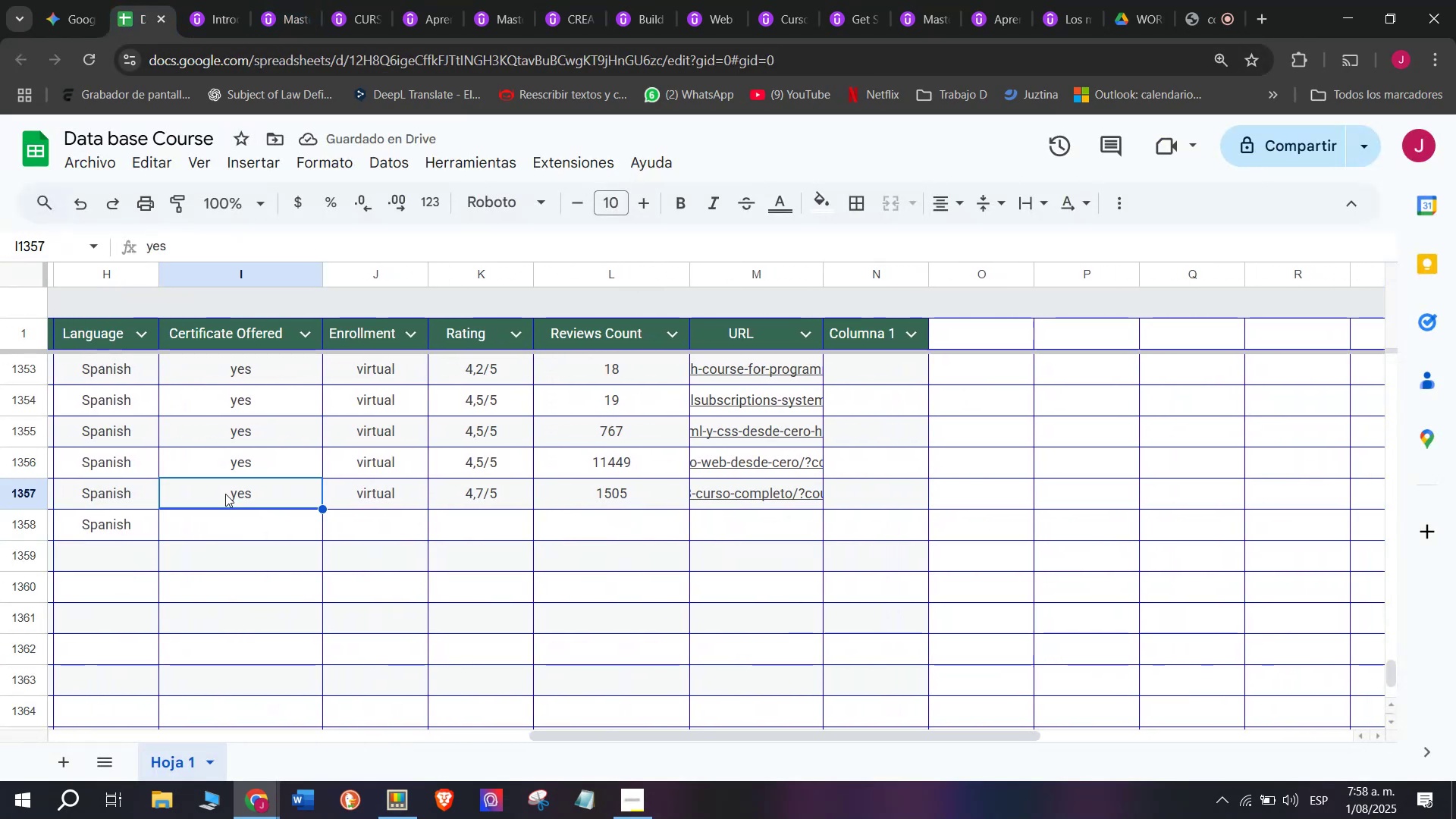 
key(Break)
 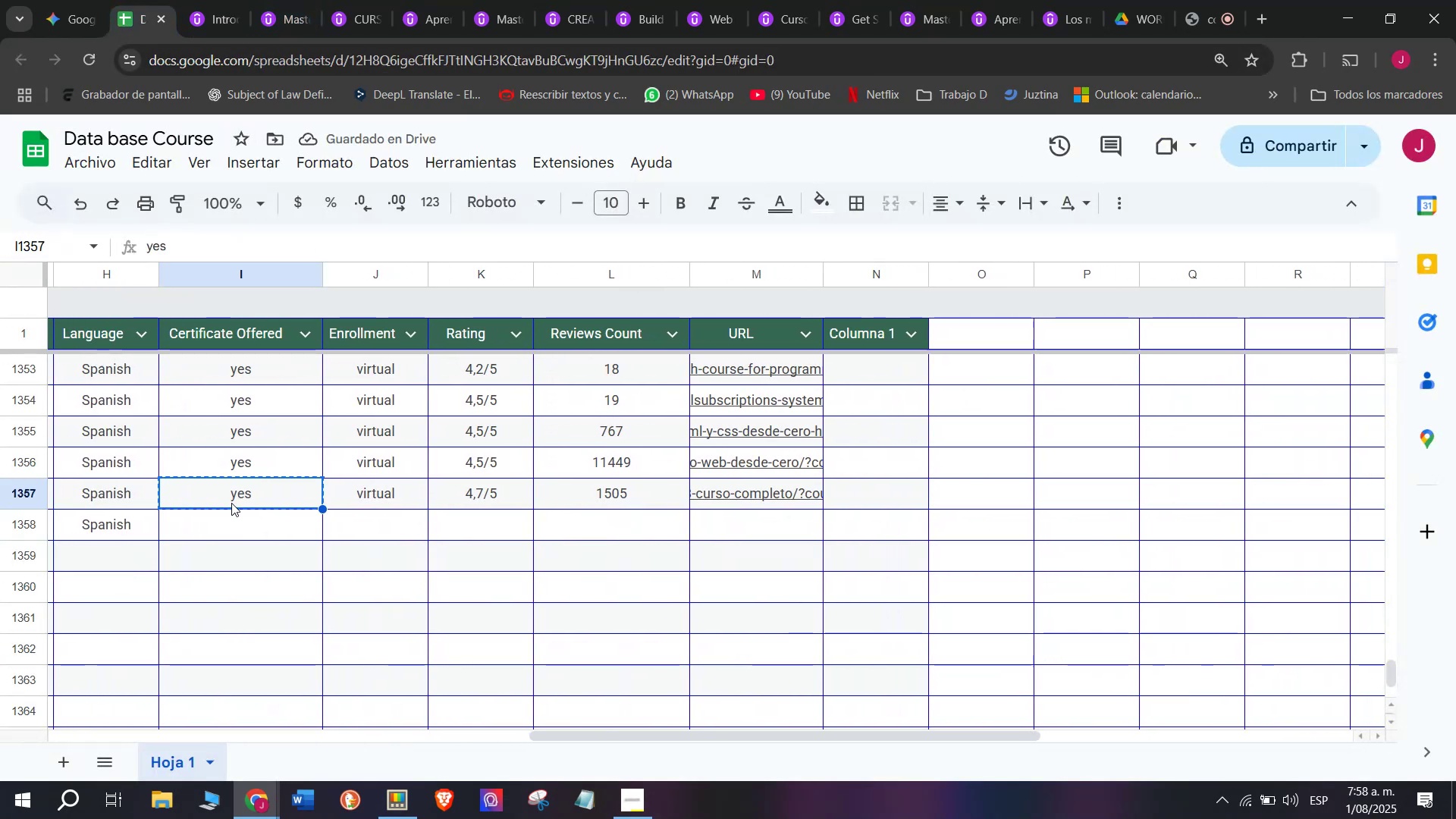 
key(Control+ControlLeft)
 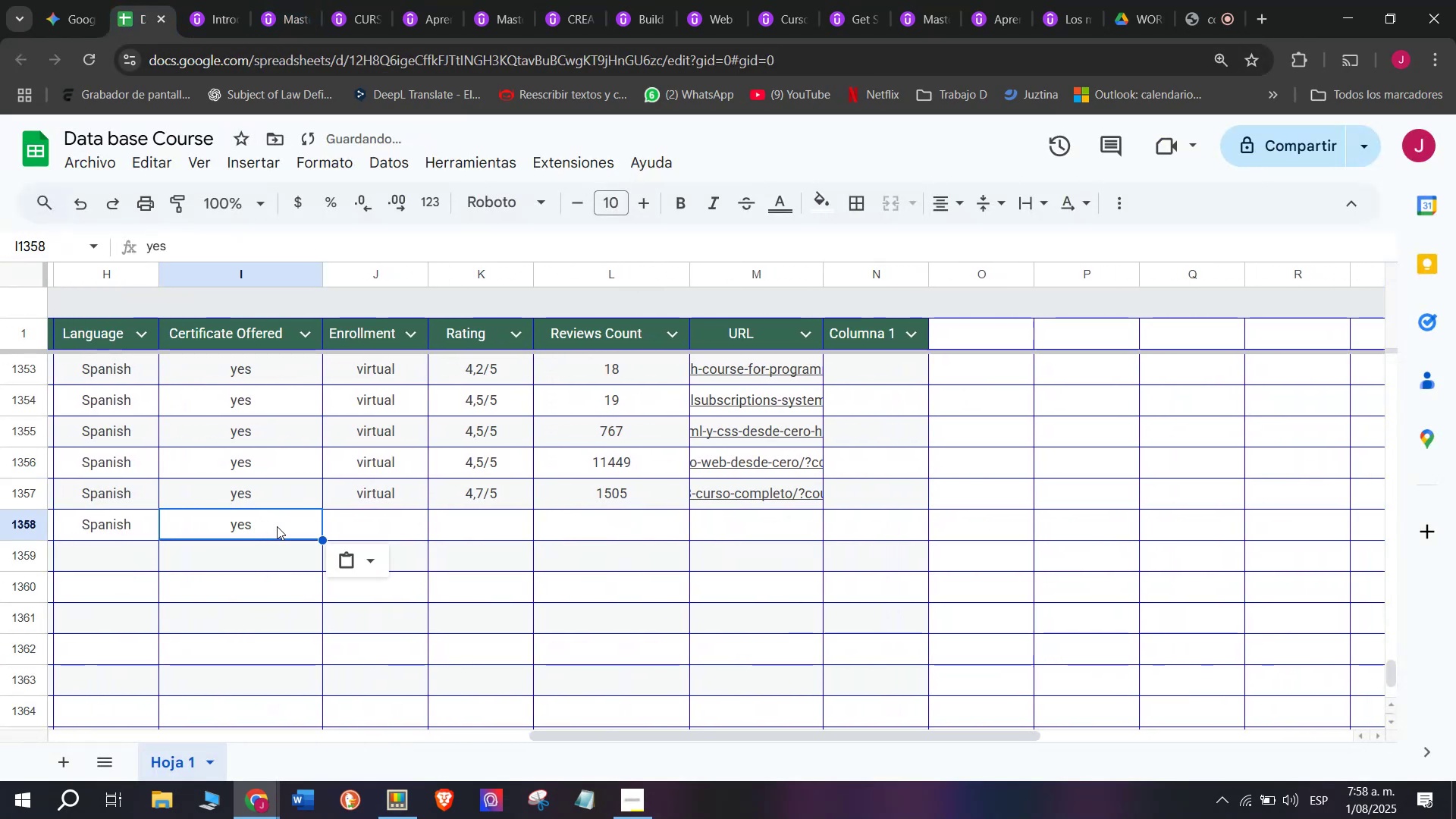 
key(Control+C)
 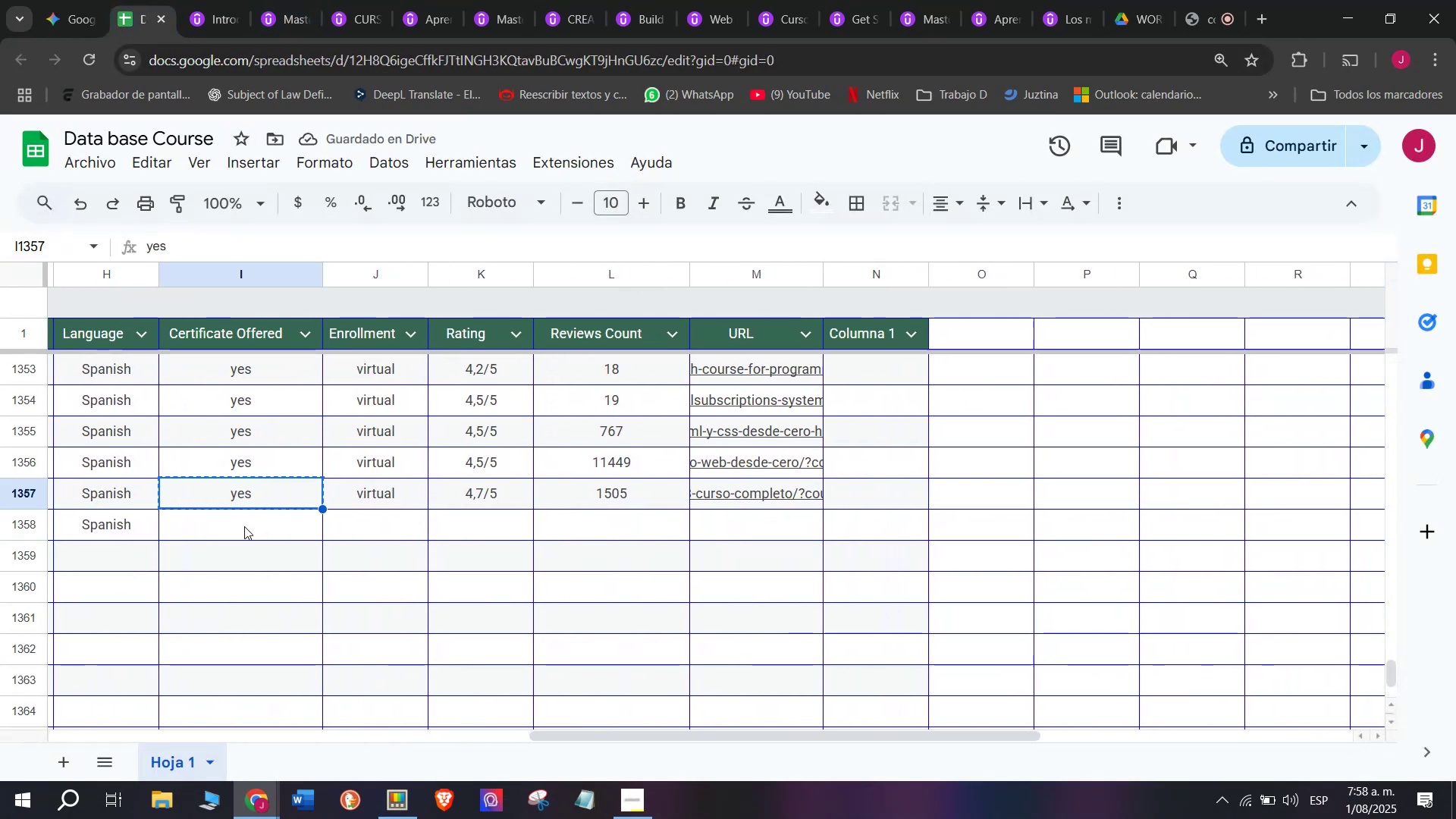 
double_click([244, 526])
 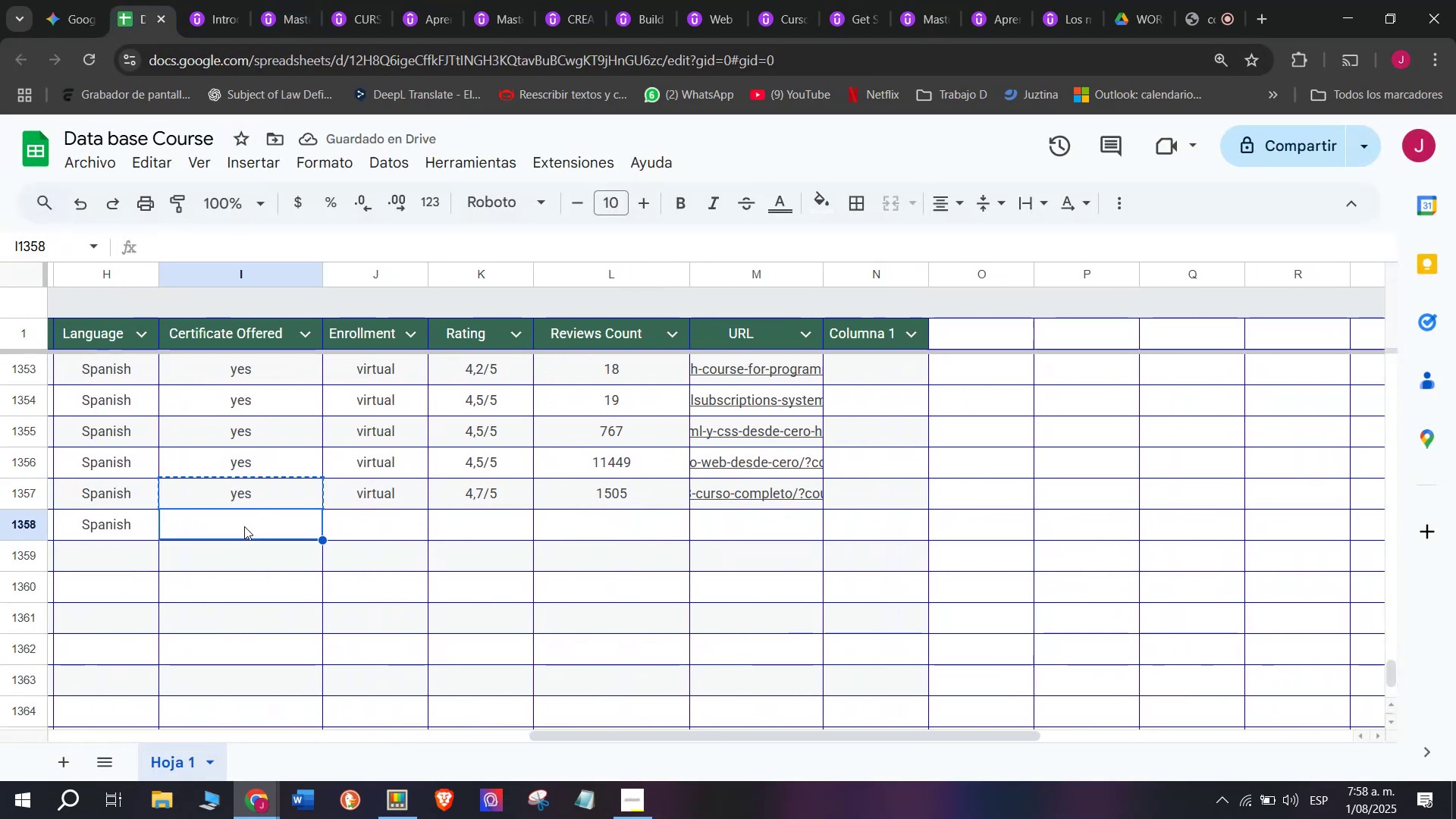 
key(Z)
 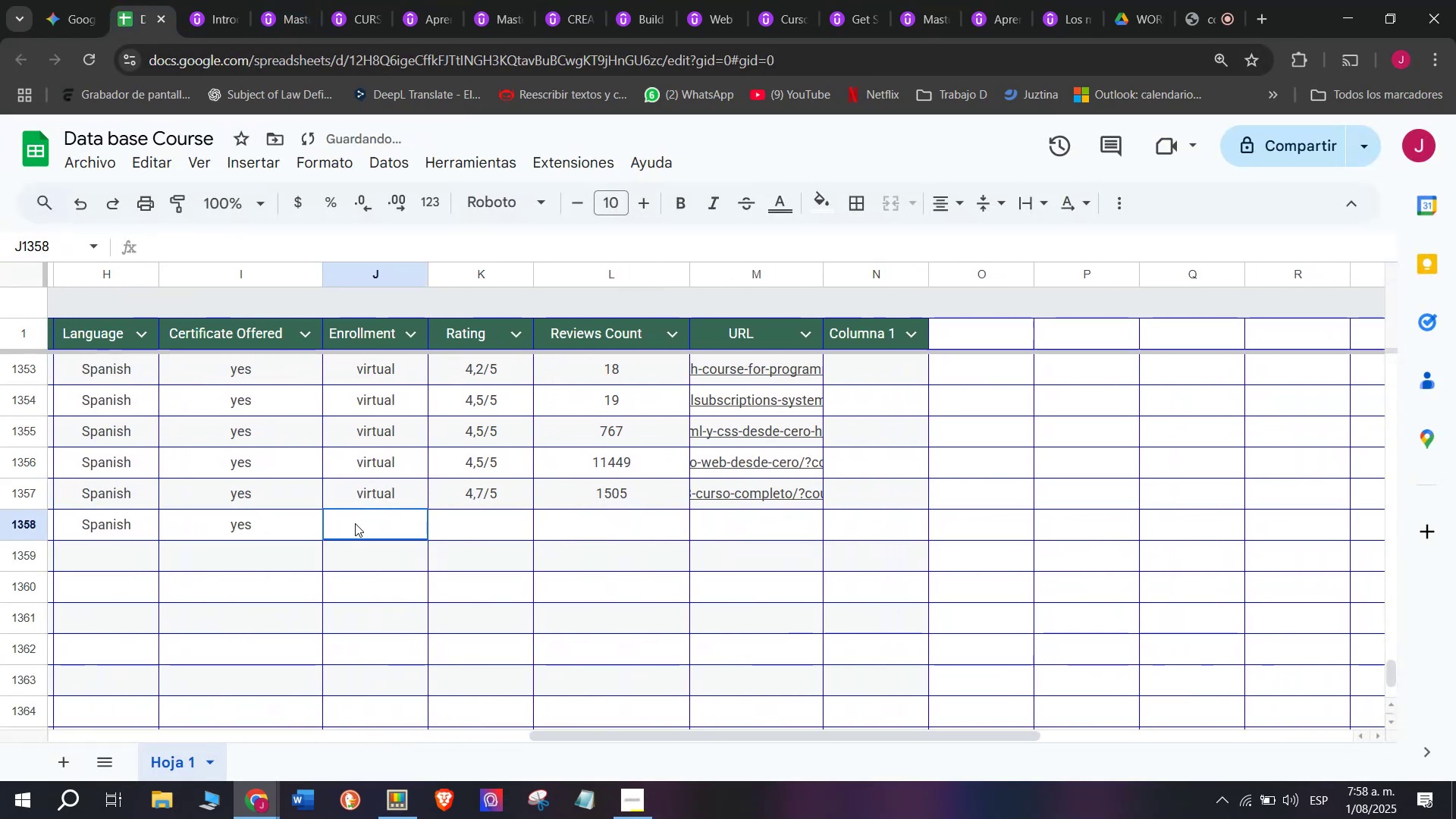 
key(Control+ControlLeft)
 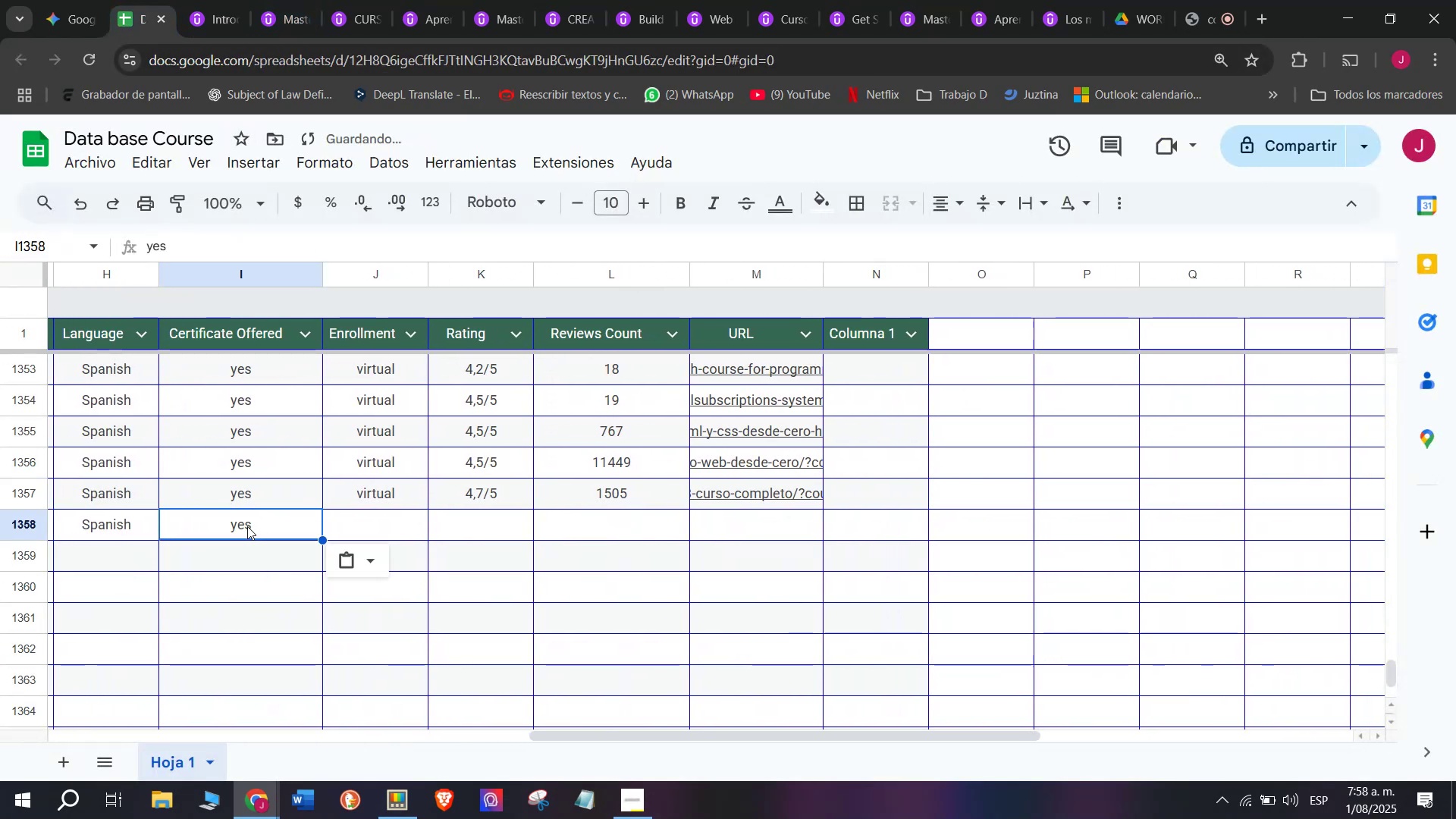 
key(Control+V)
 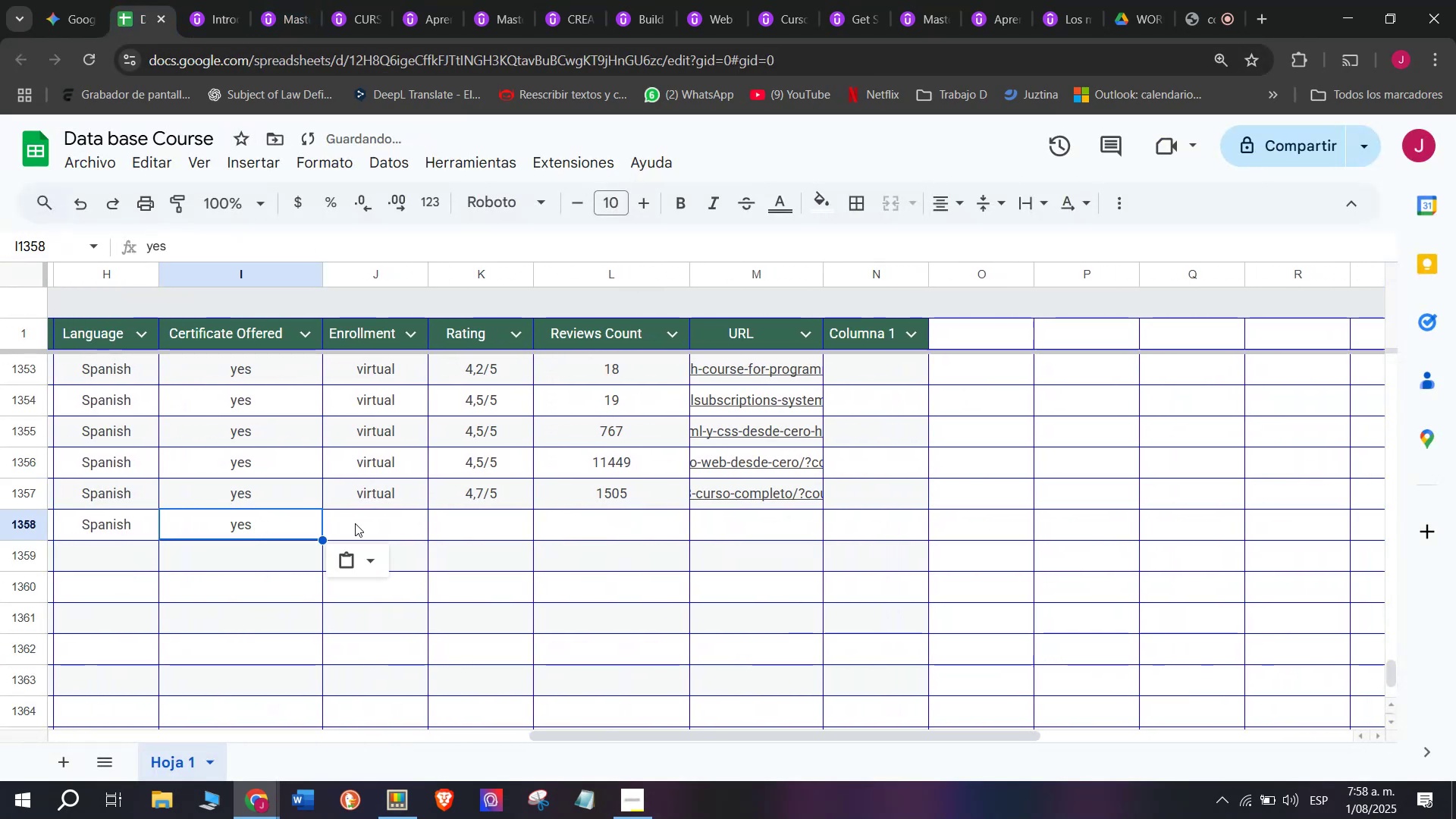 
left_click([355, 523])
 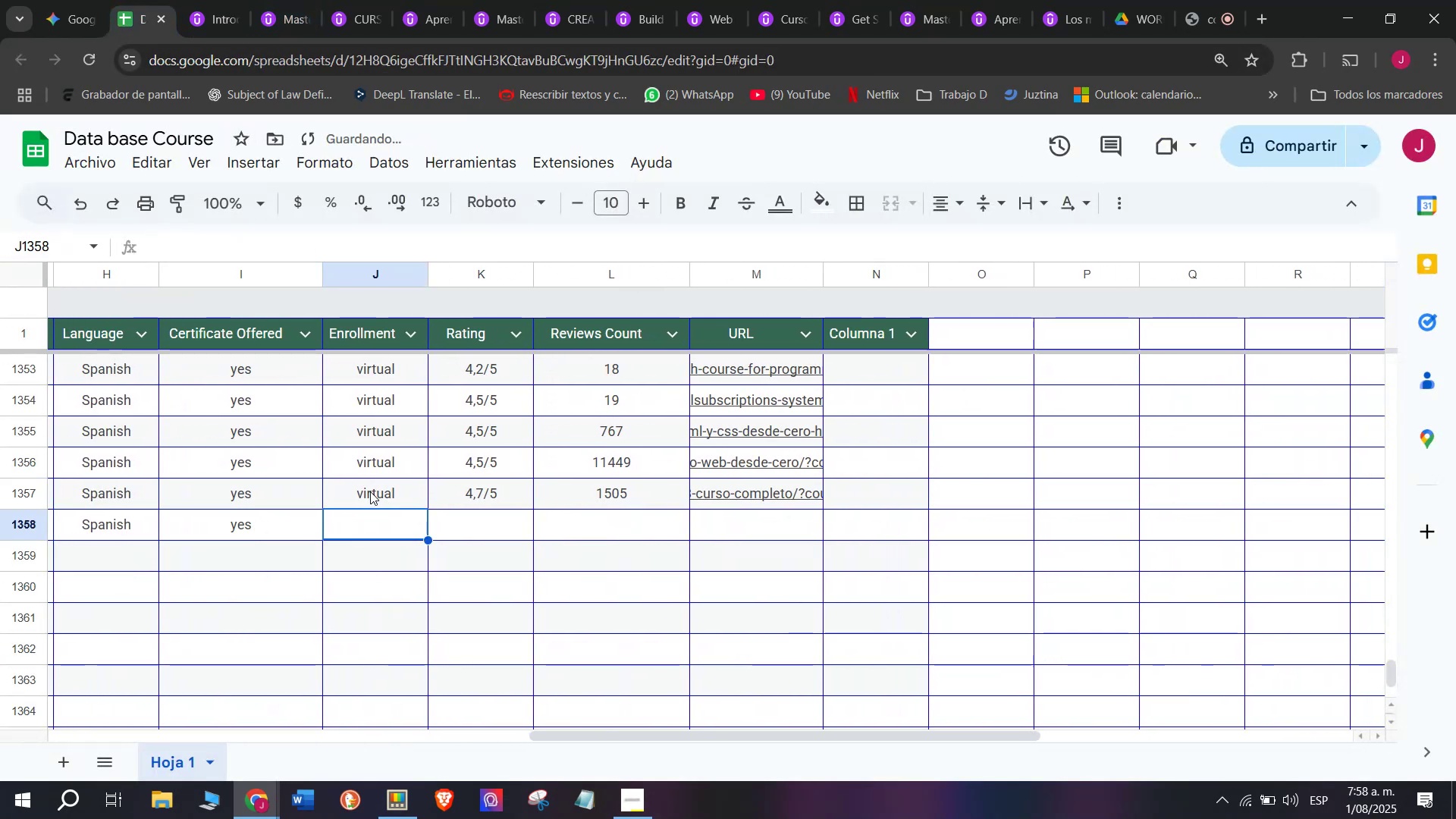 
key(Control+ControlLeft)
 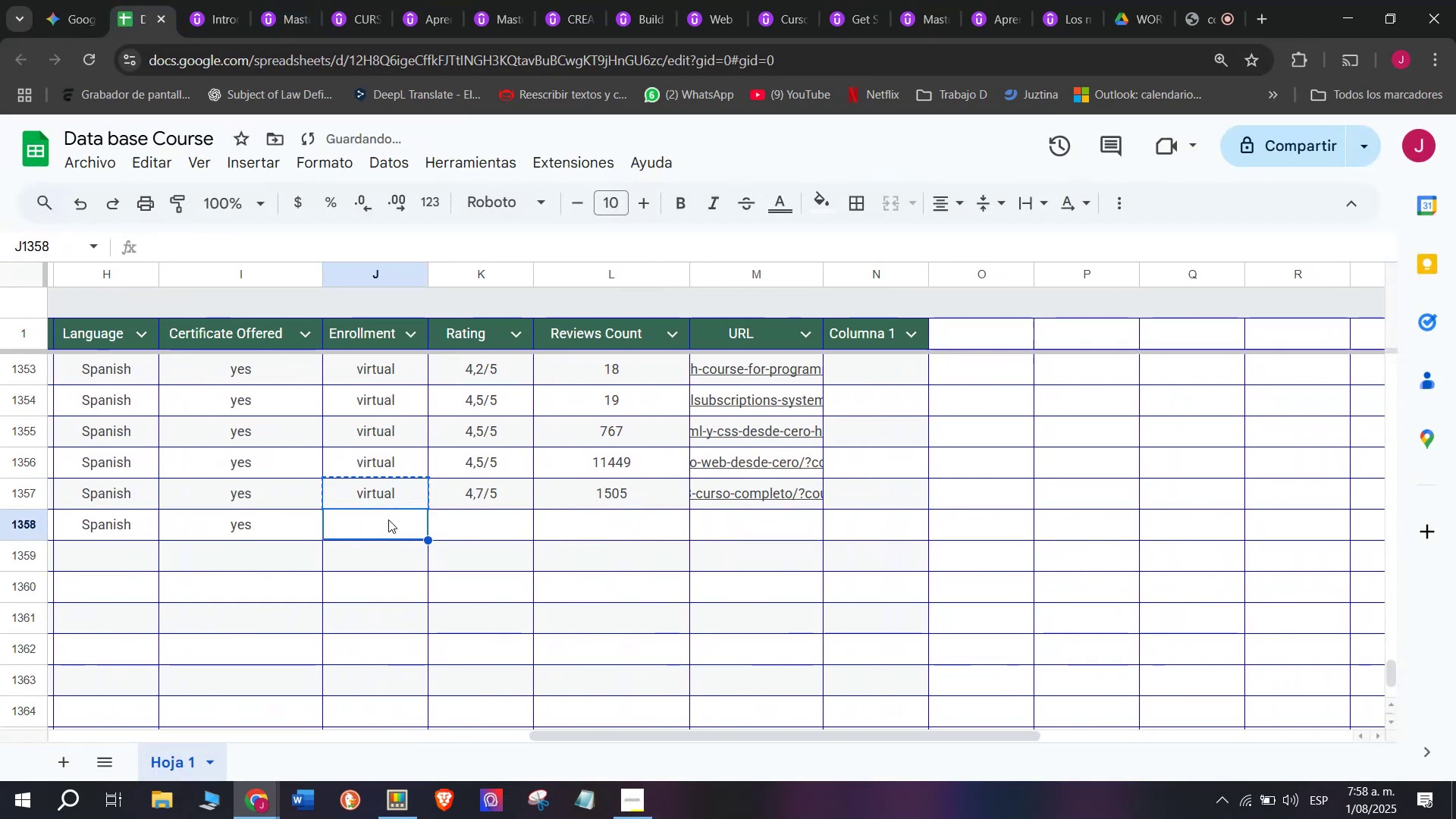 
key(Break)
 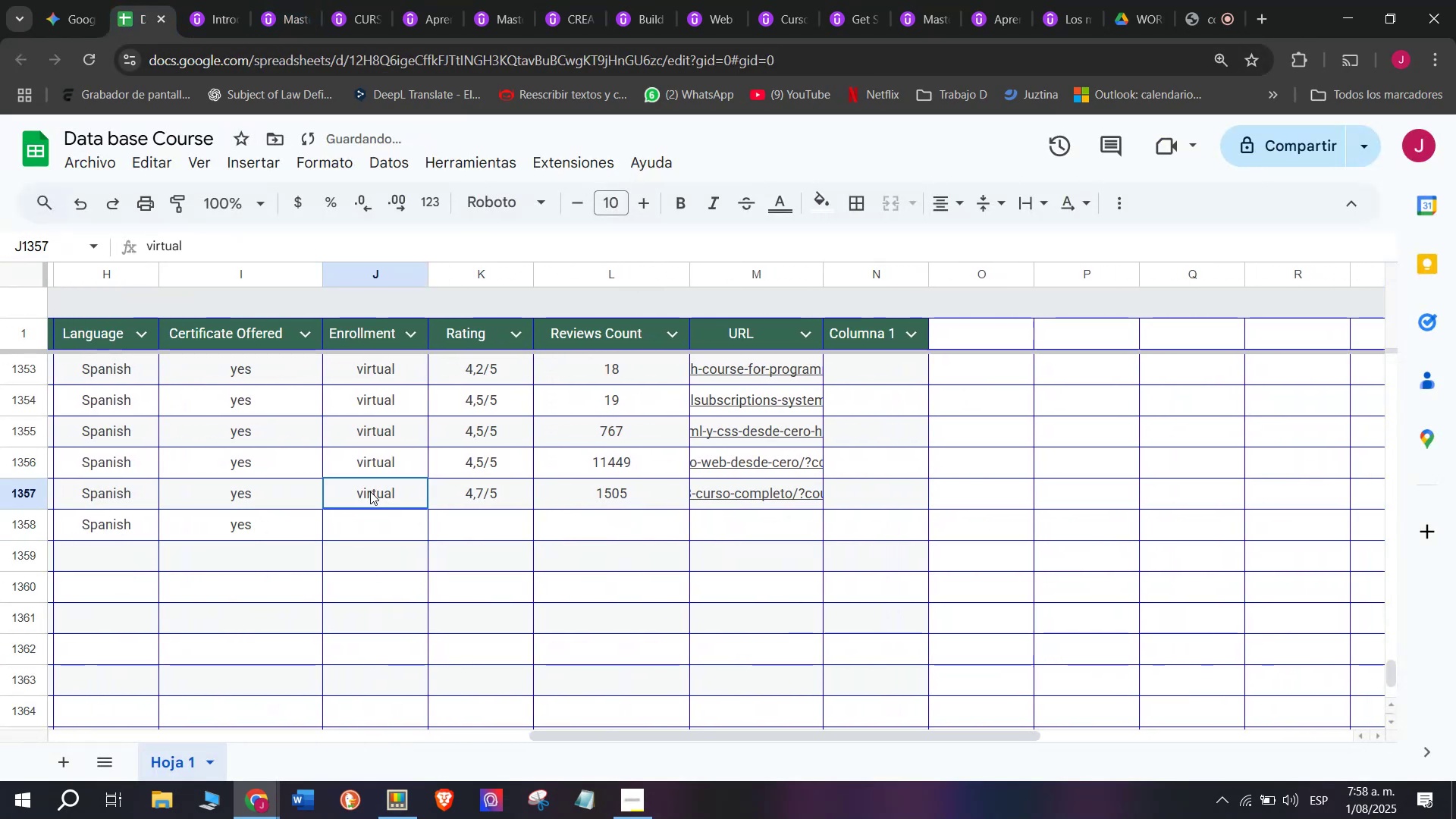 
key(Control+C)
 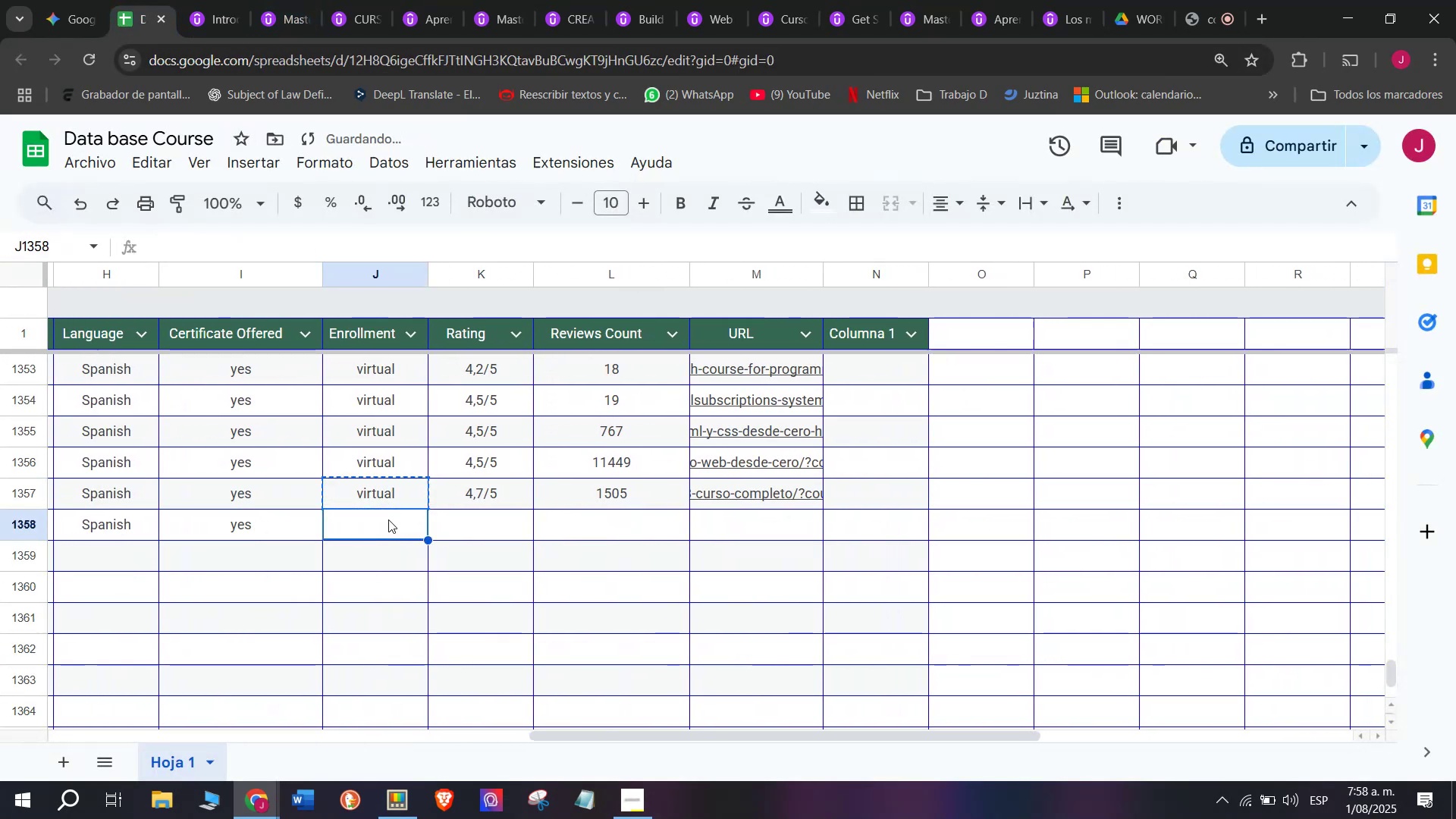 
double_click([370, 491])
 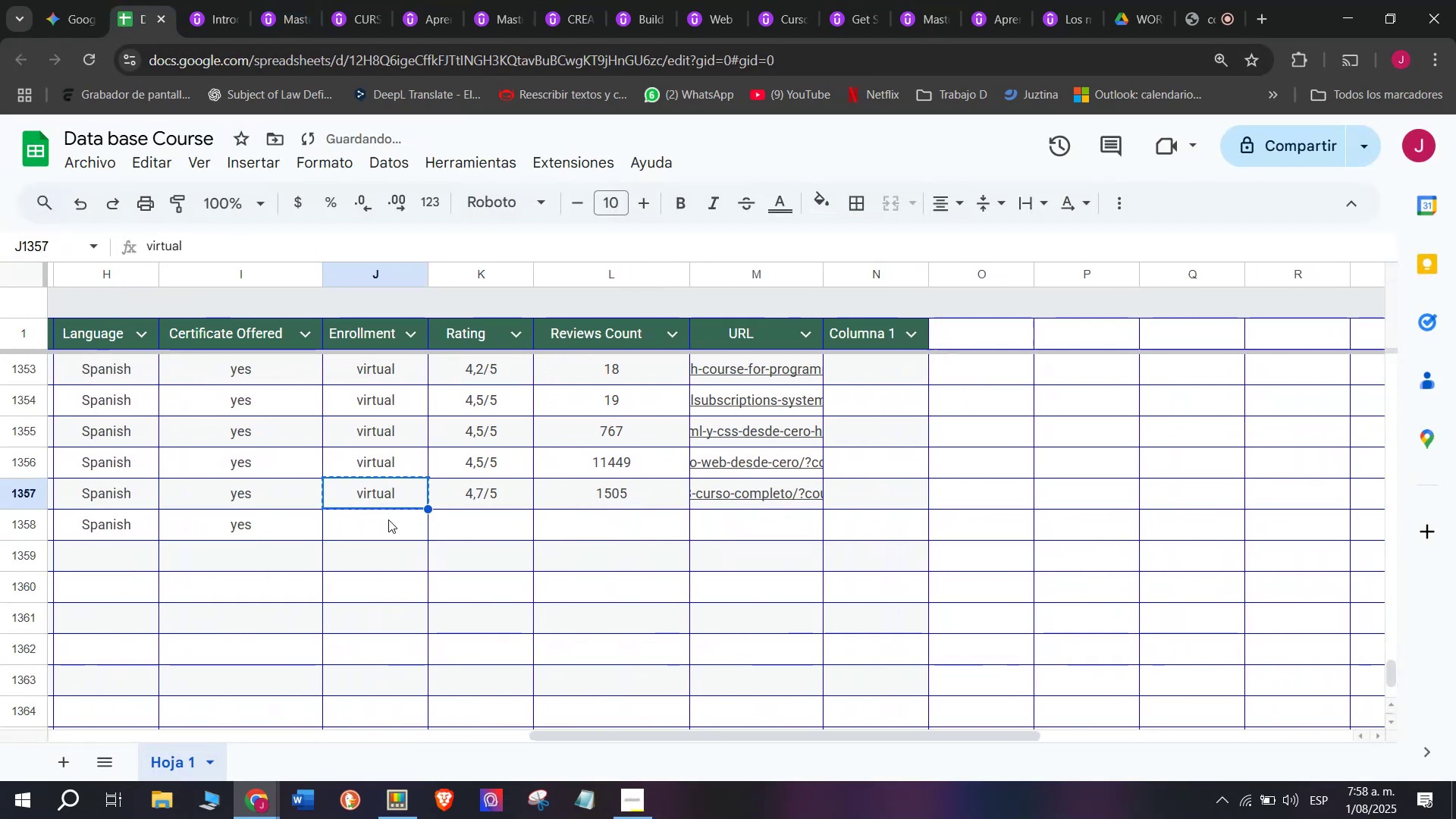 
triple_click([388, 519])
 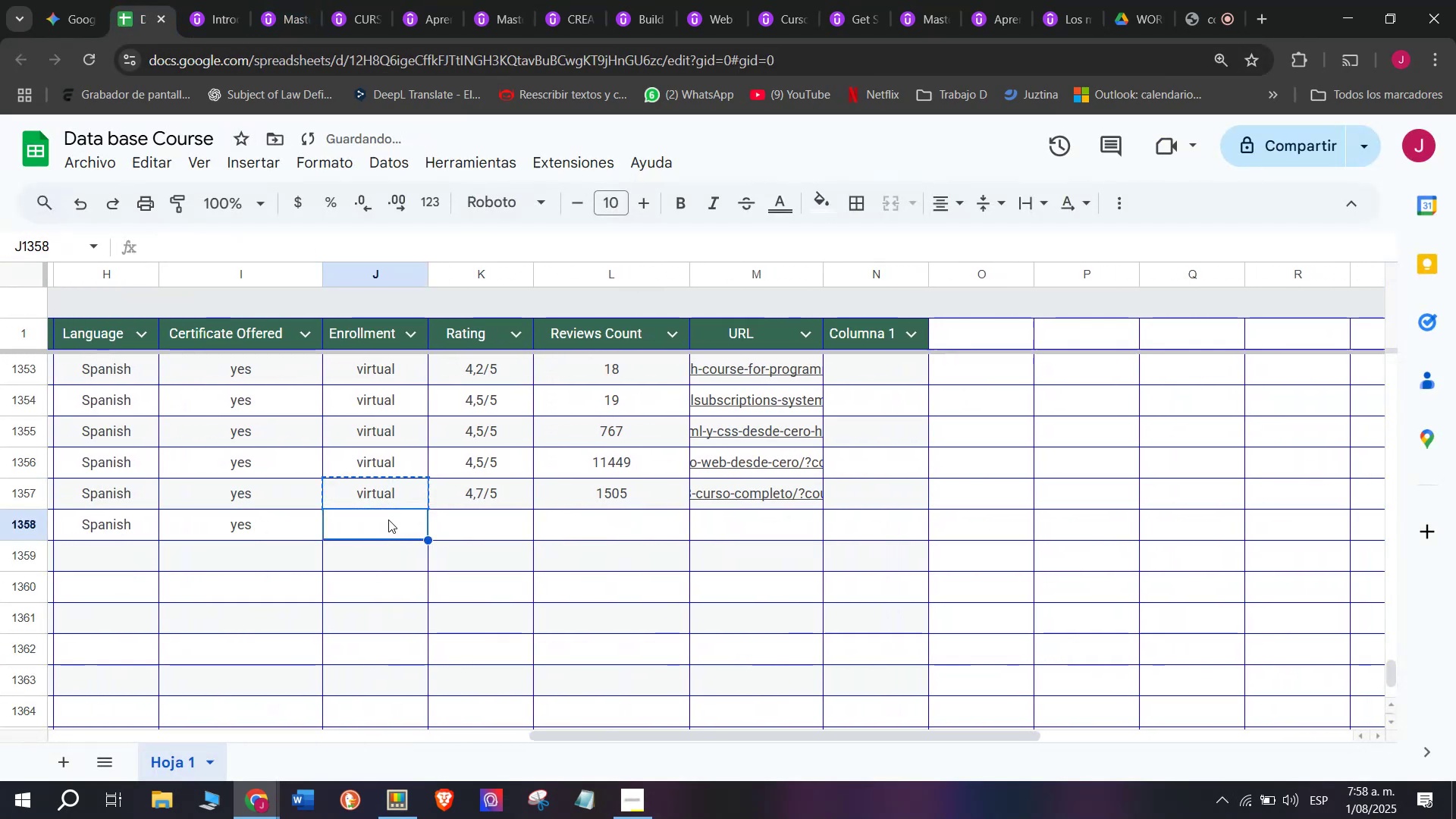 
key(Control+ControlLeft)
 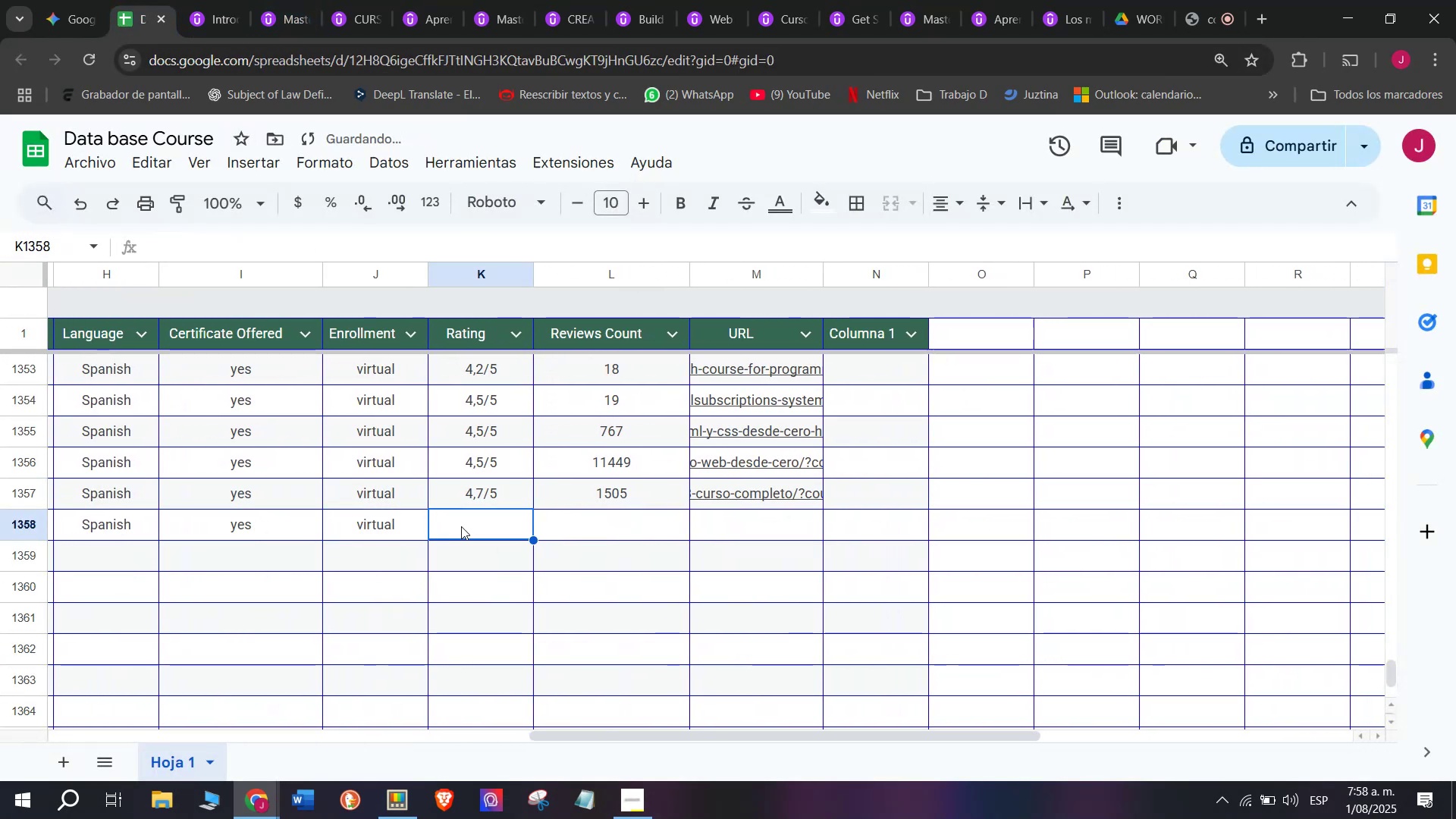 
key(Z)
 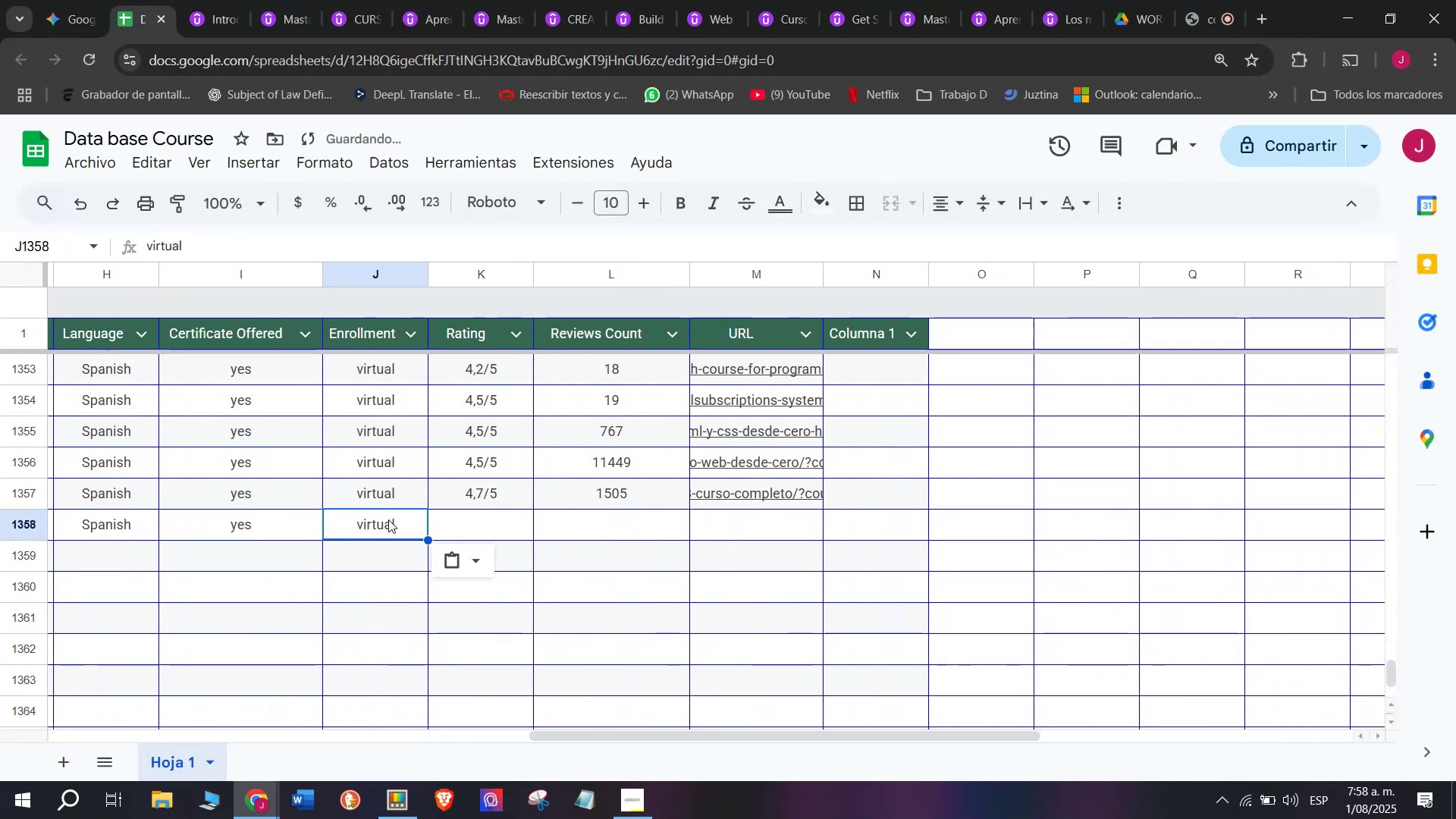 
key(Control+V)
 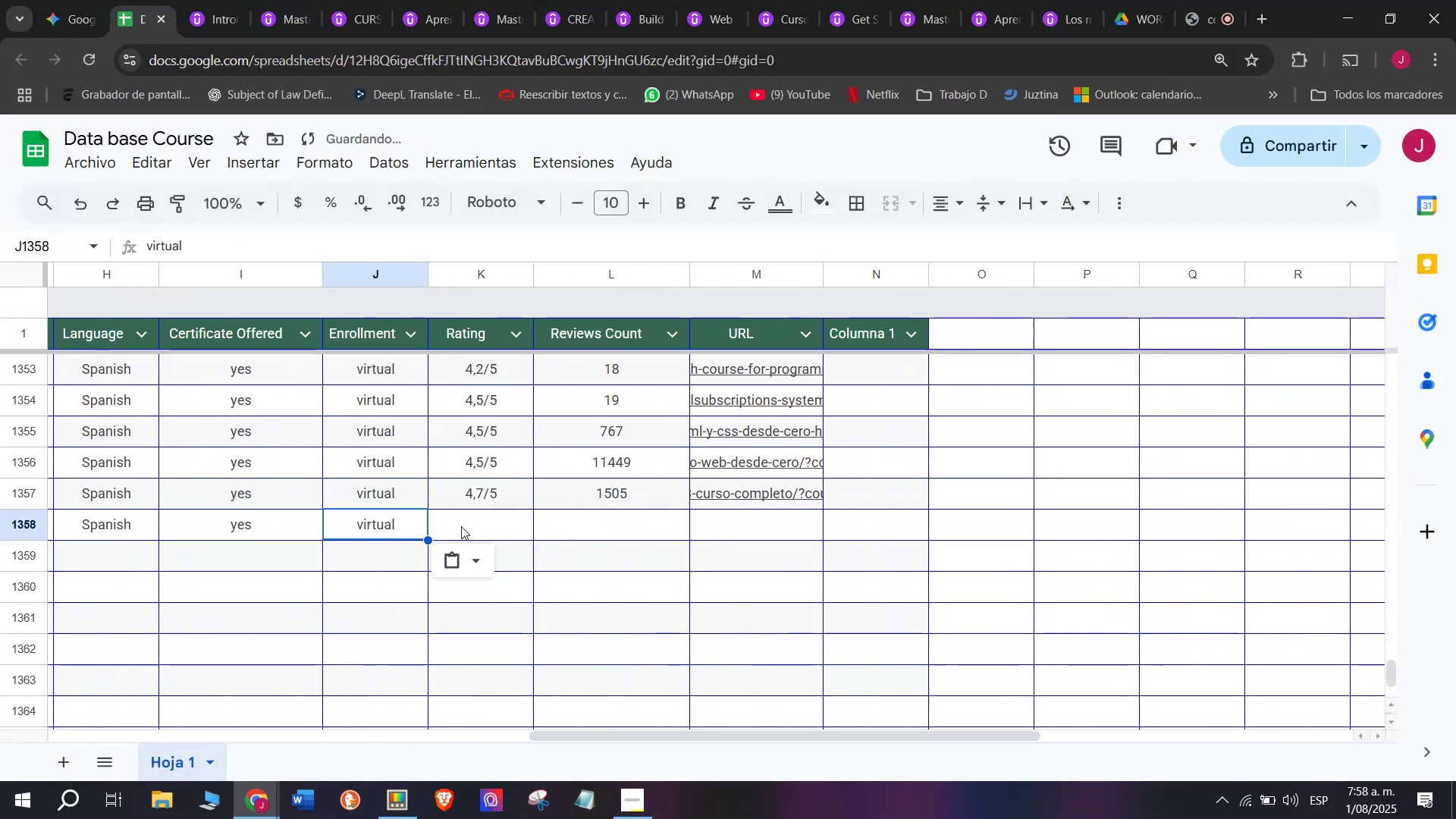 
triple_click([461, 526])
 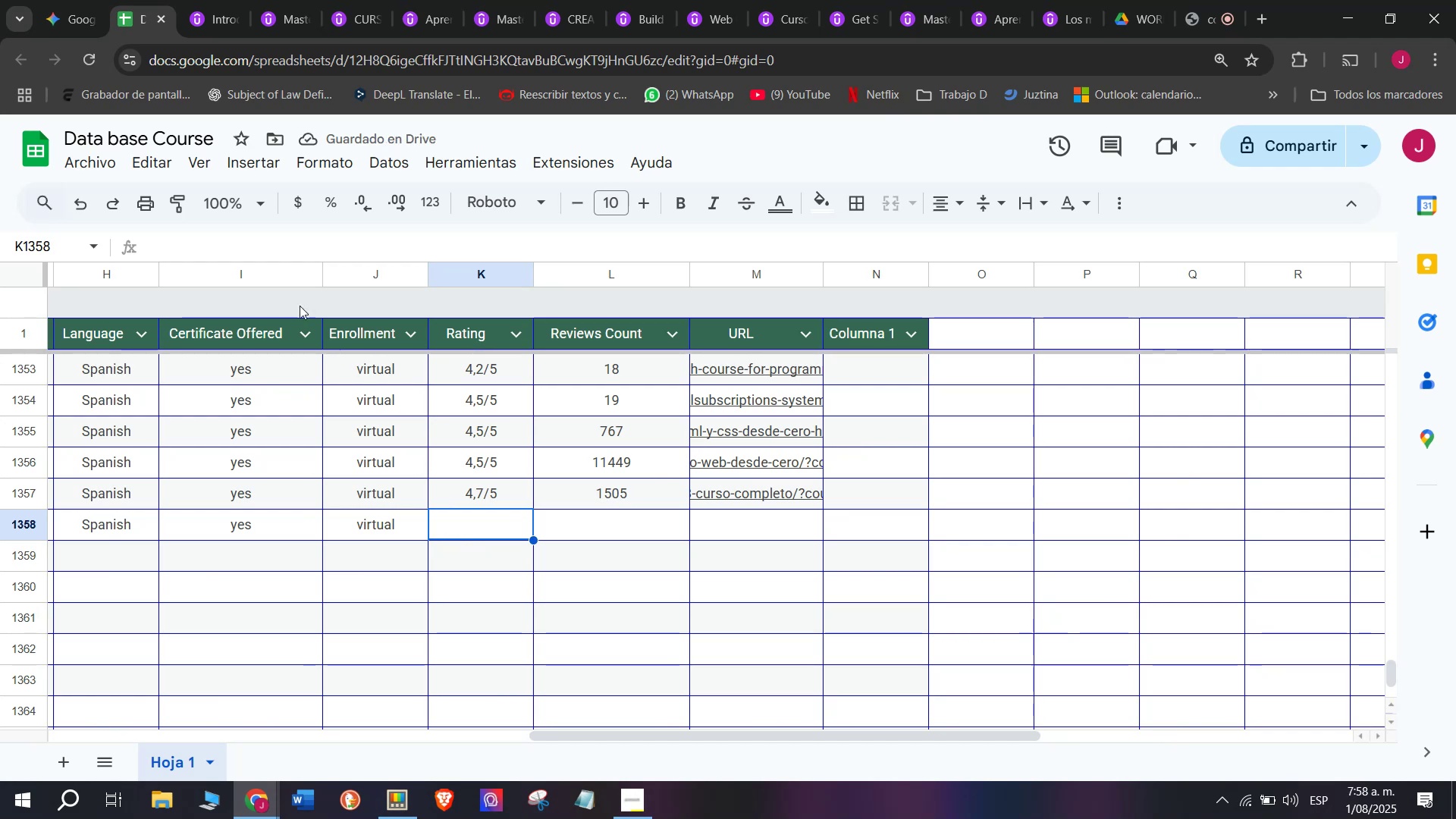 
left_click([206, 0])
 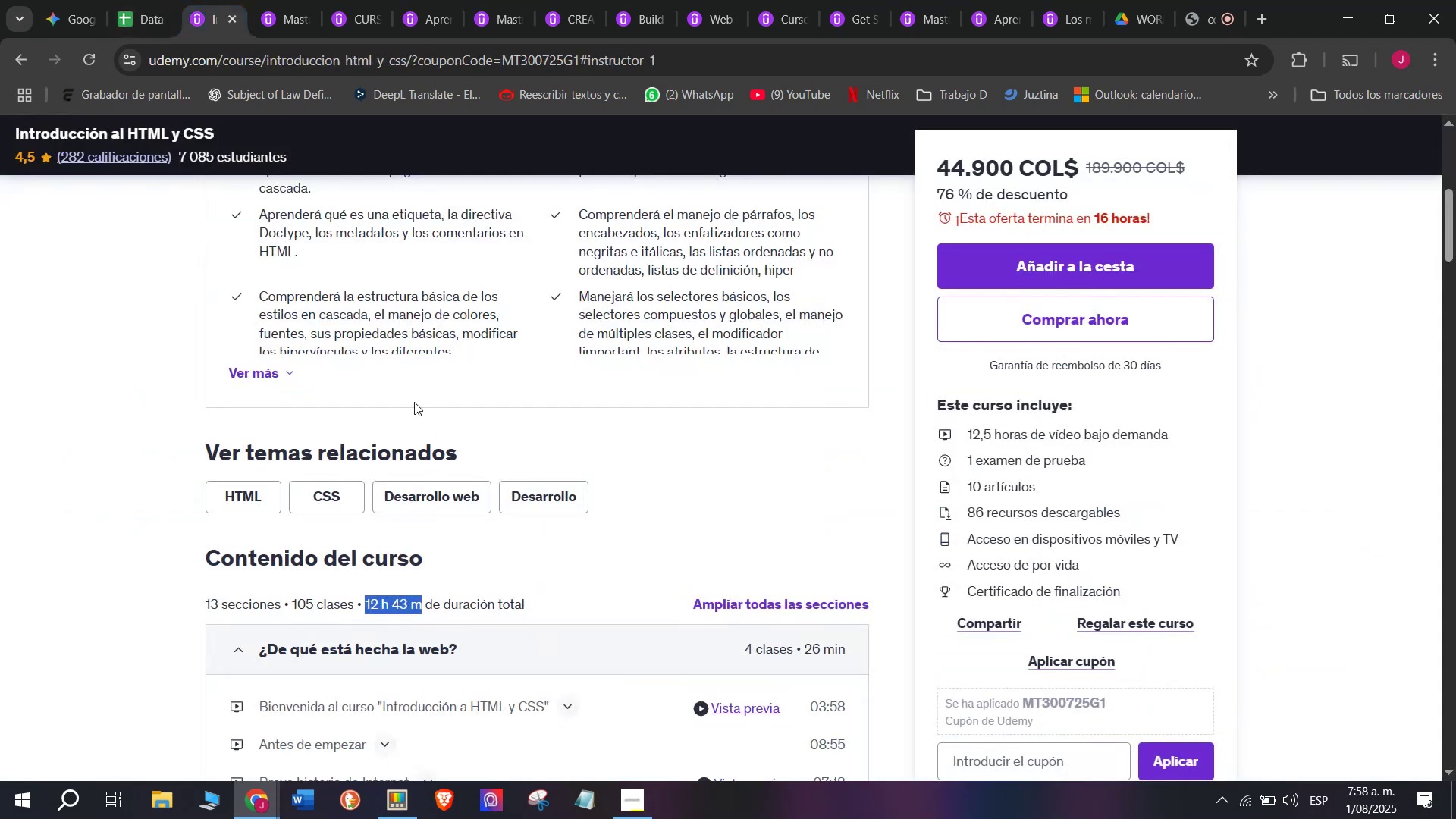 
scroll: coordinate [461, 500], scroll_direction: up, amount: 5.0
 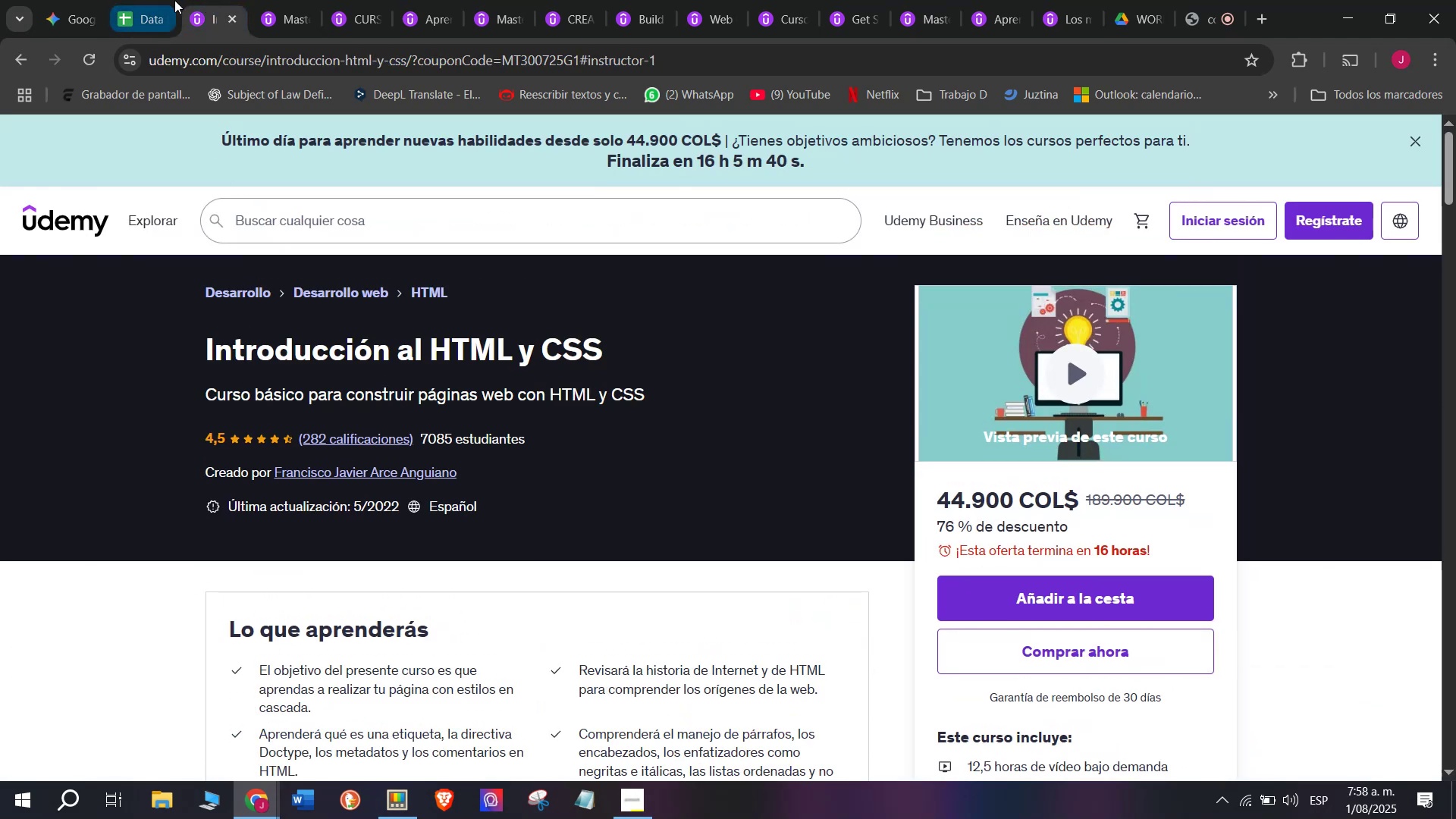 
left_click([136, 0])
 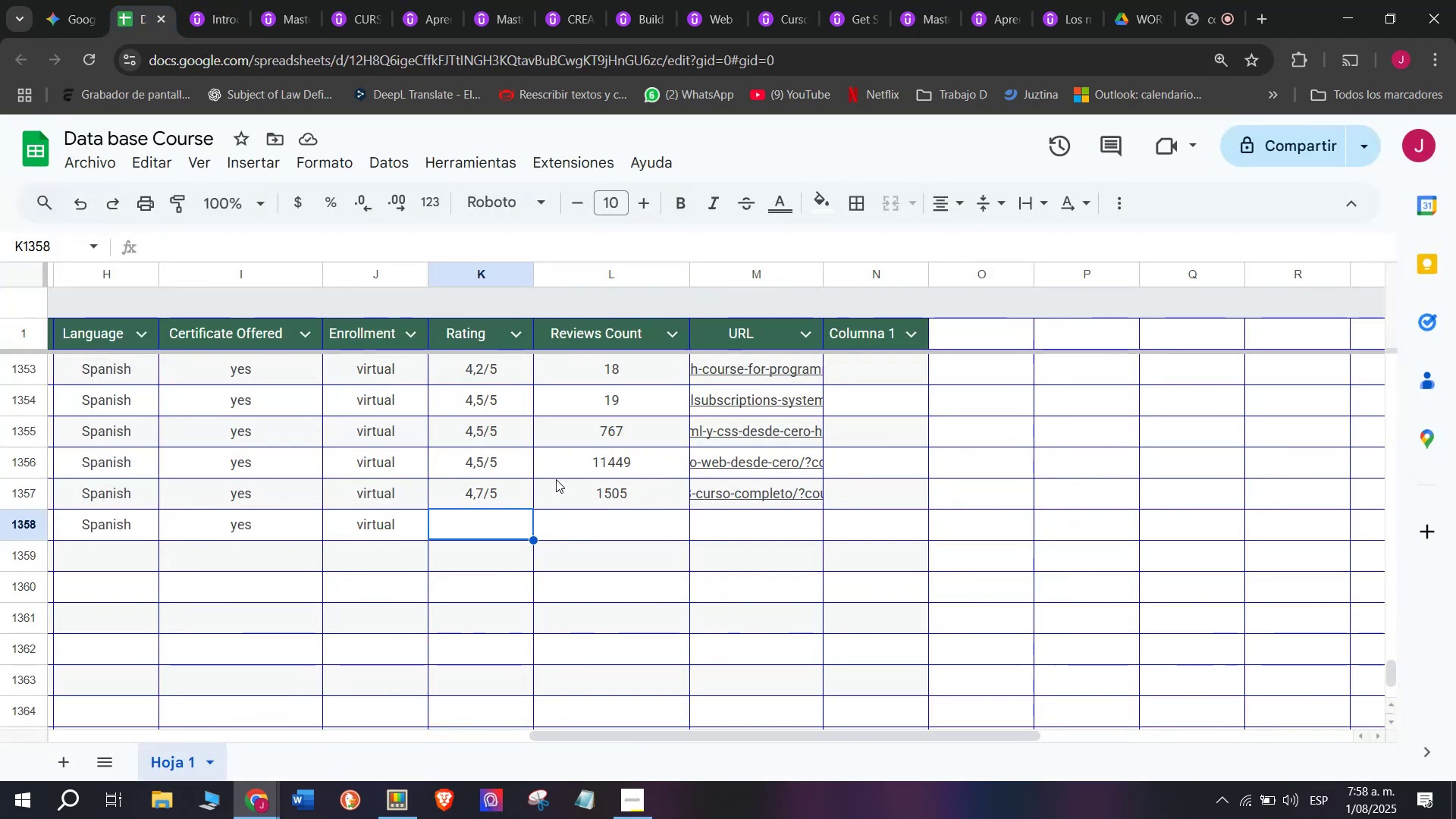 
left_click([479, 454])
 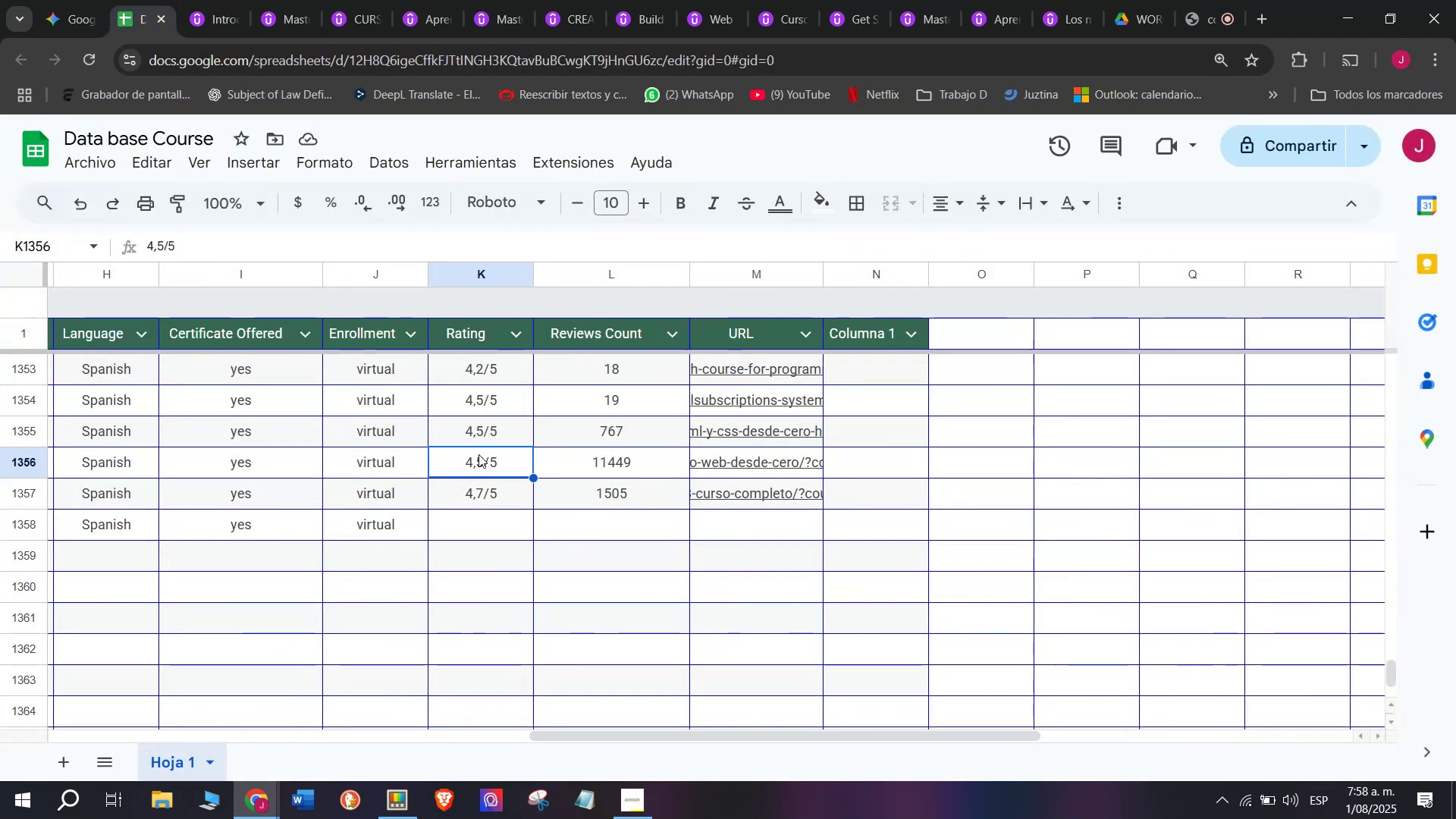 
key(Control+ControlLeft)
 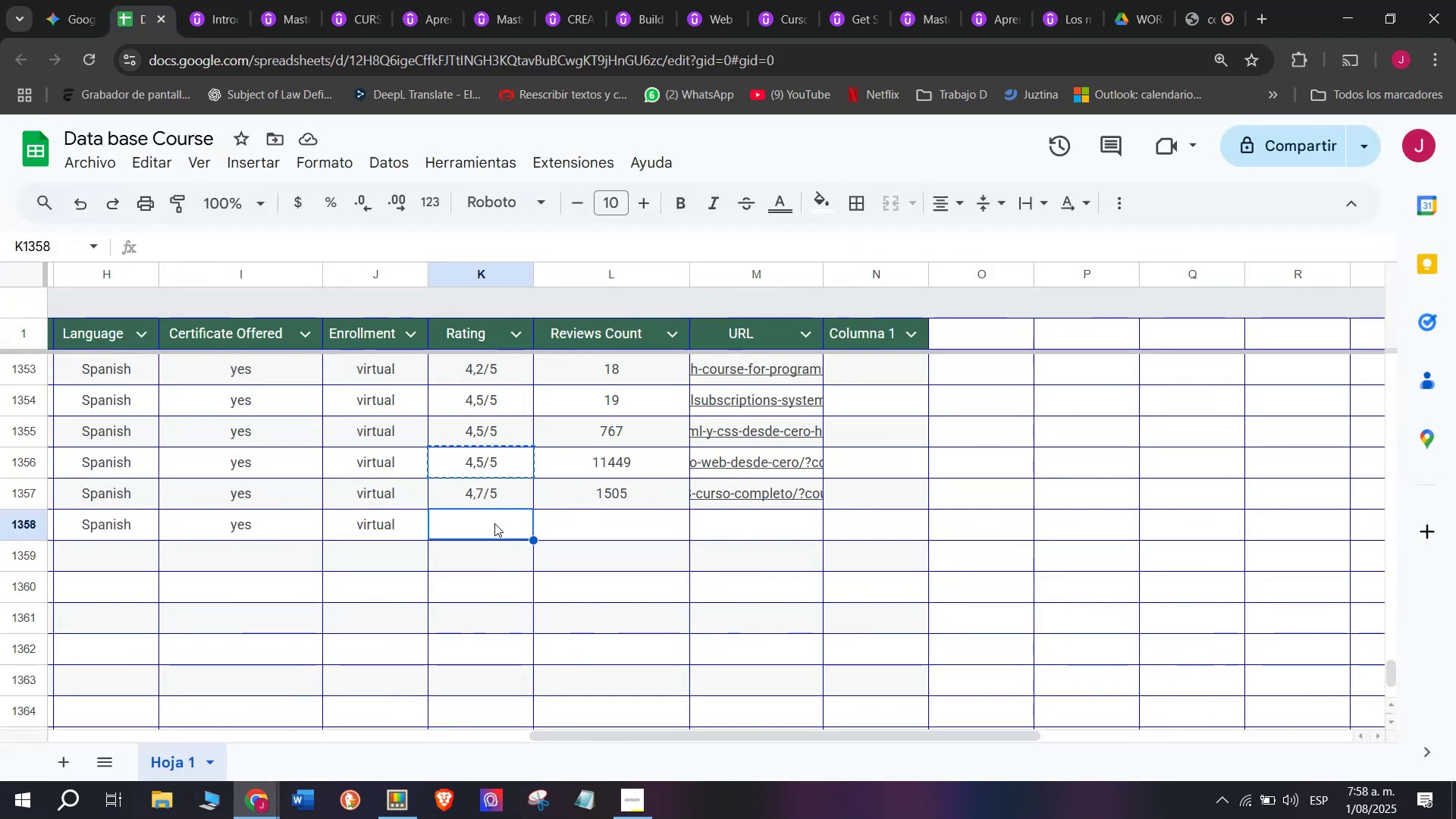 
key(Break)
 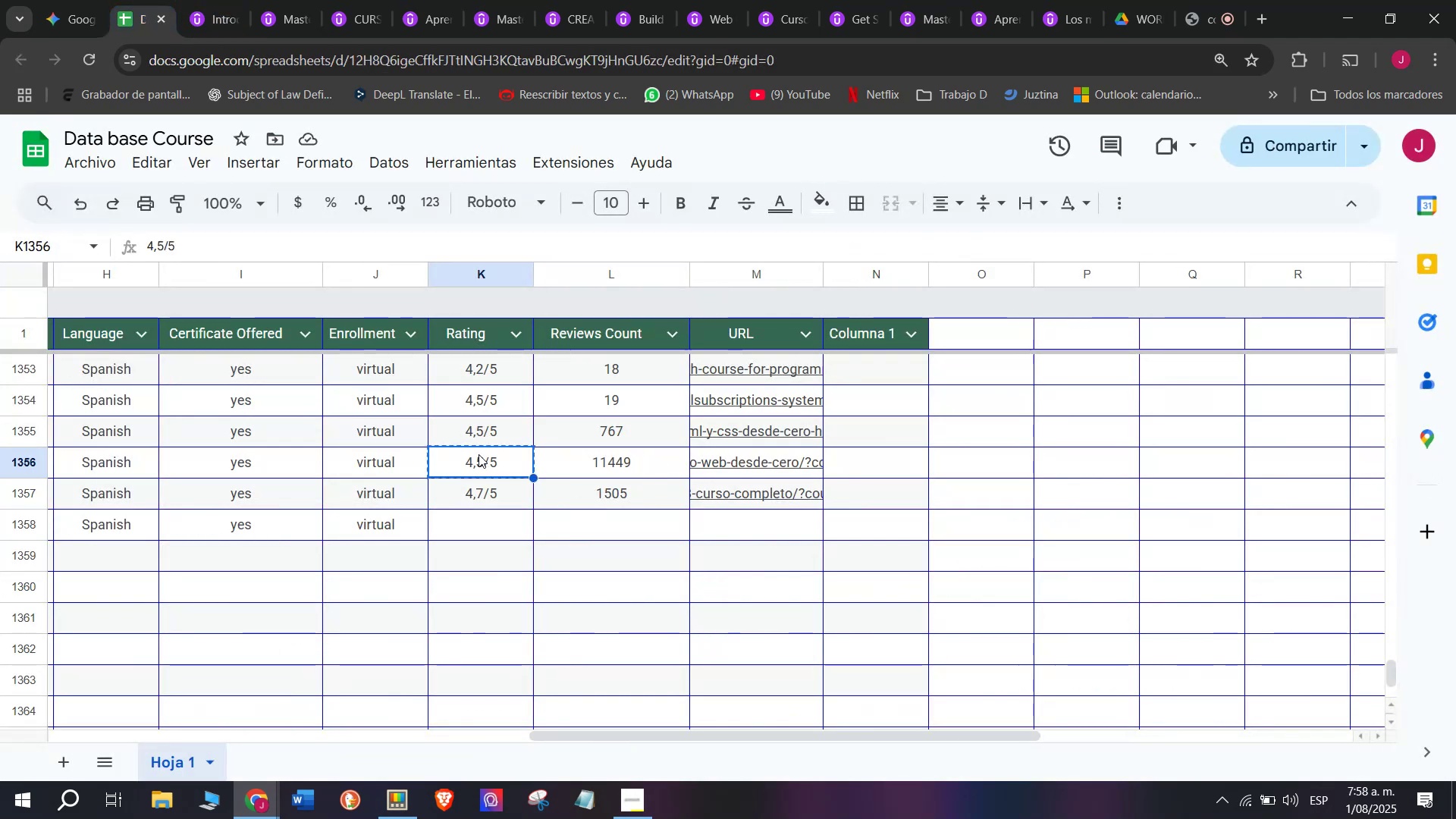 
key(Control+C)
 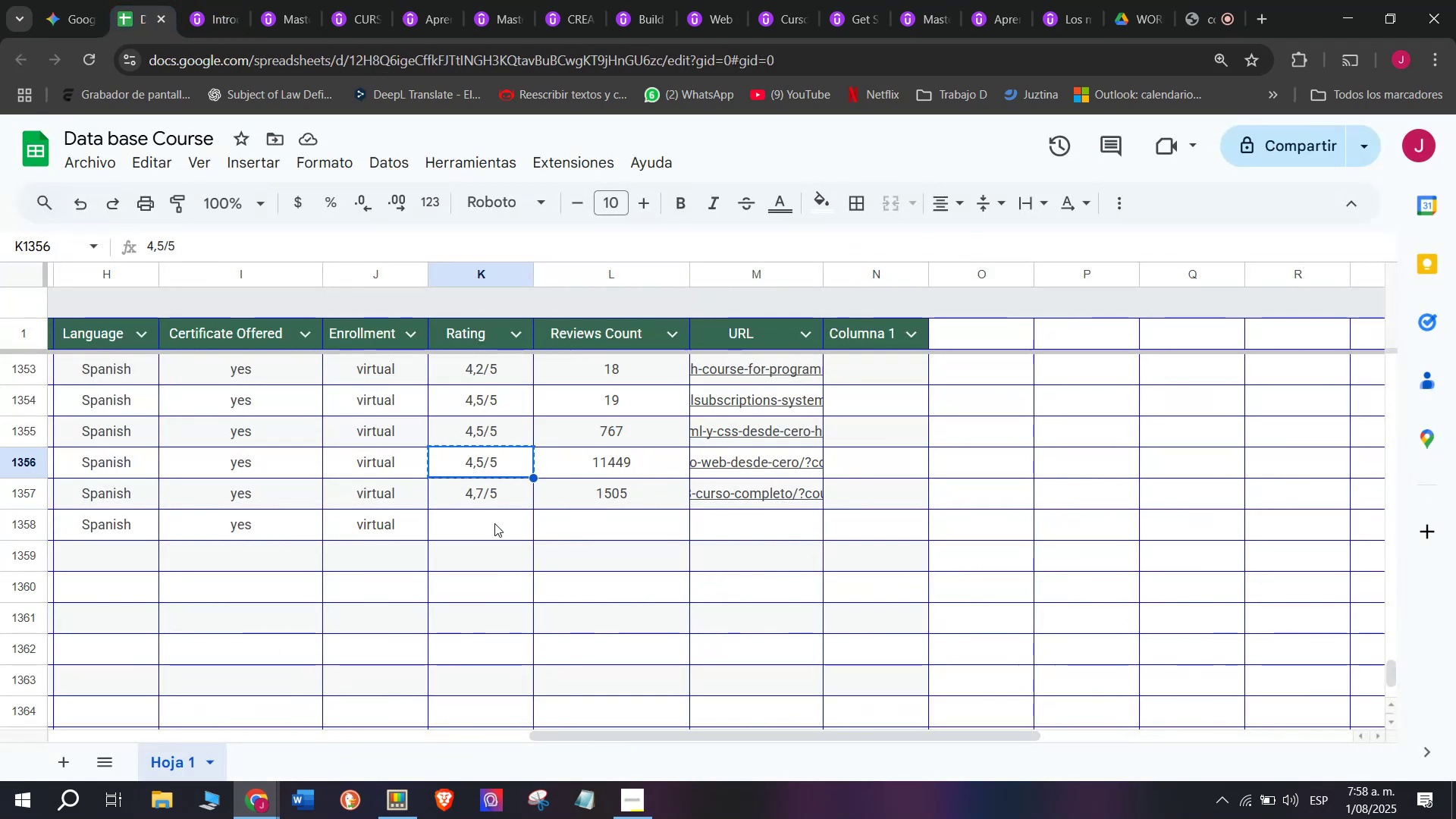 
left_click([494, 523])
 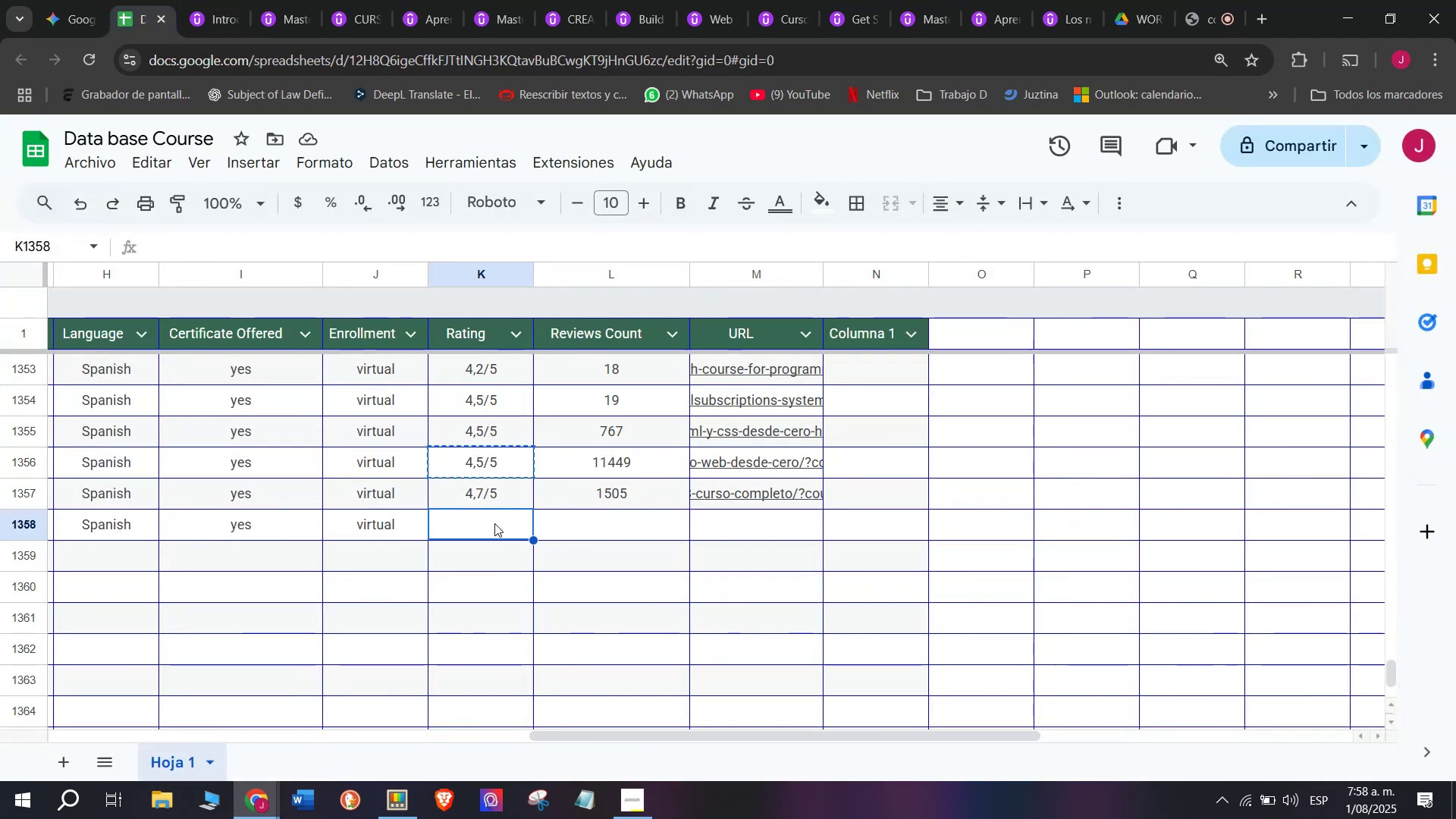 
key(Z)
 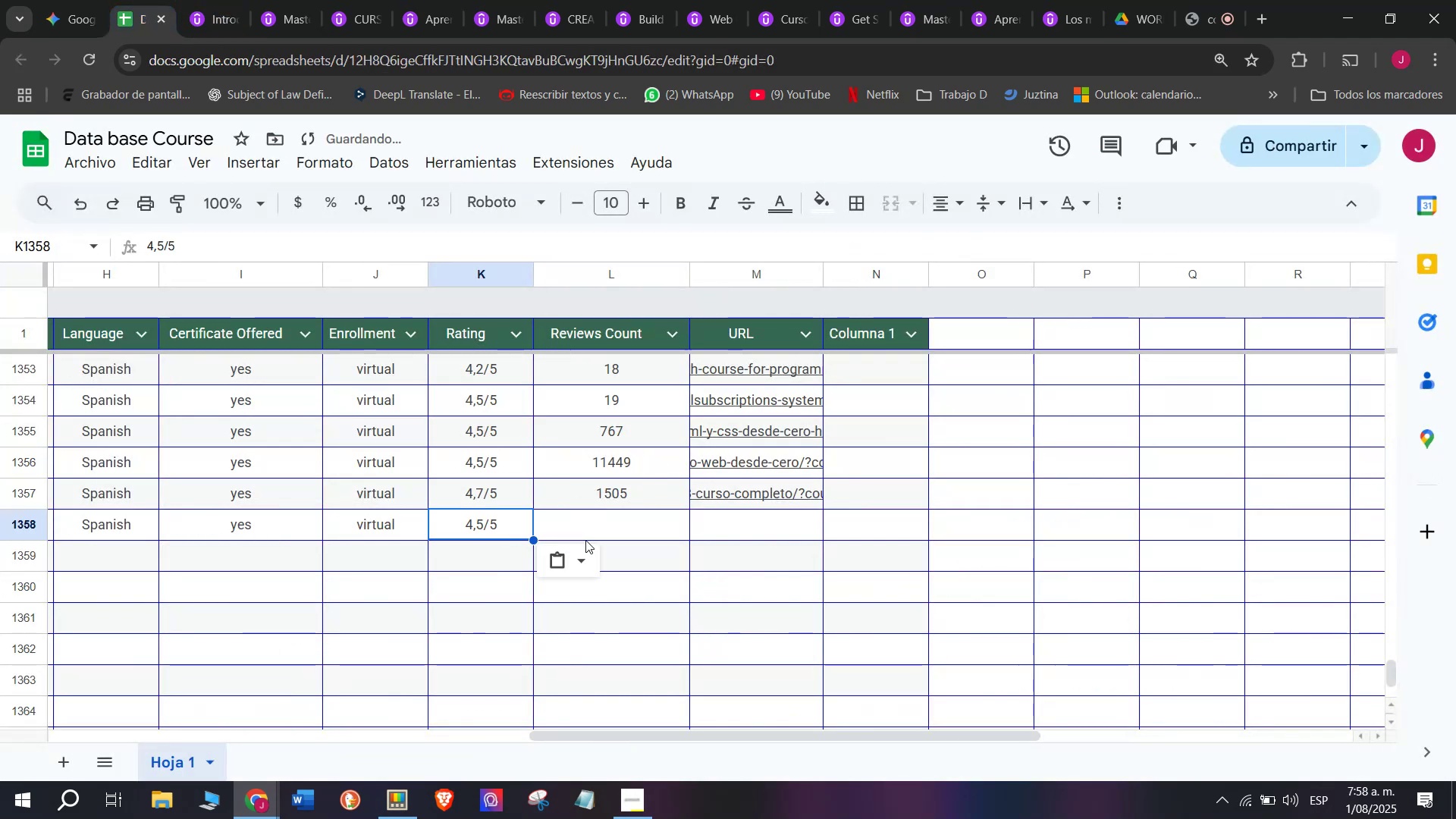 
key(Control+ControlLeft)
 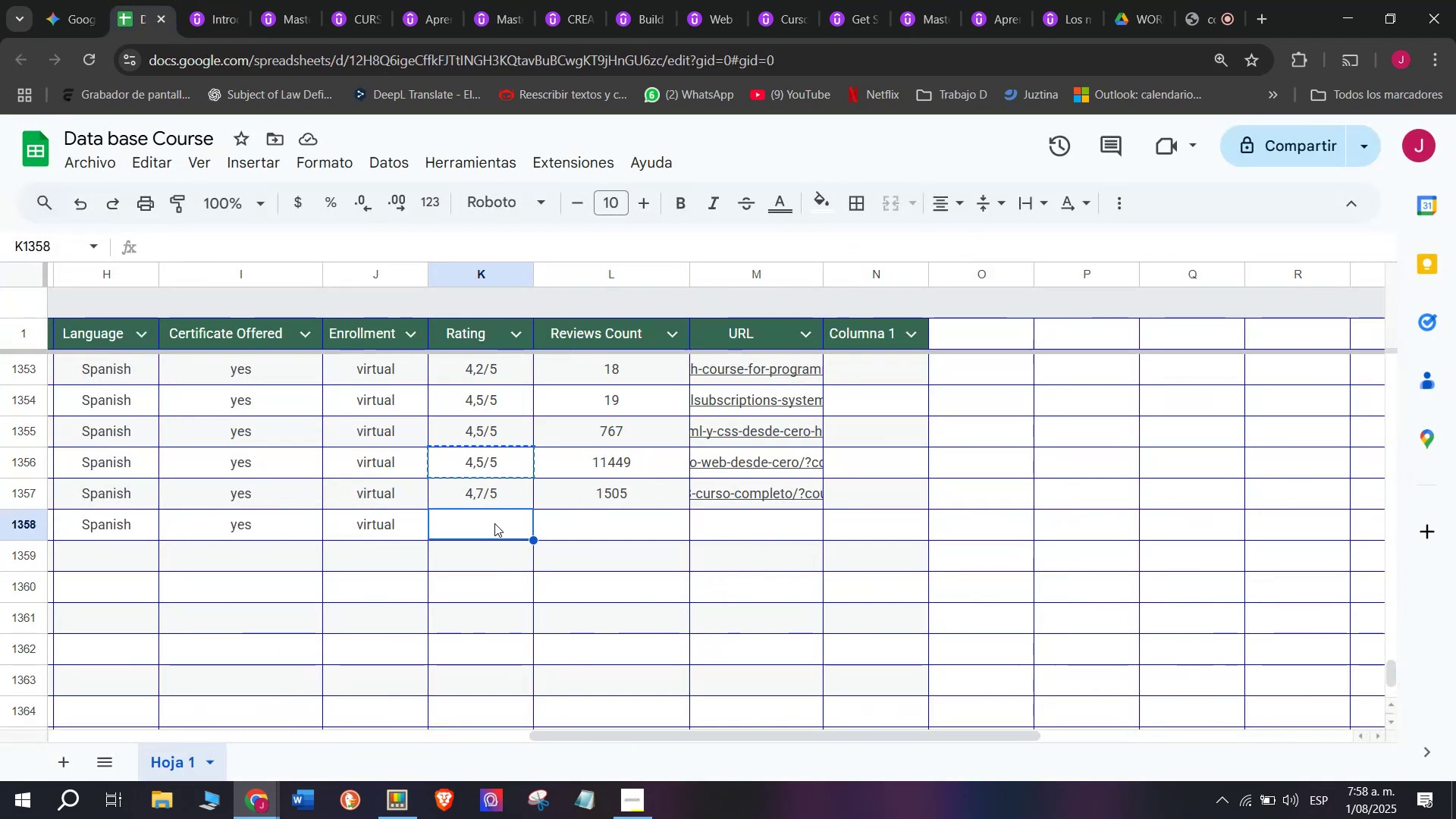 
key(Control+V)
 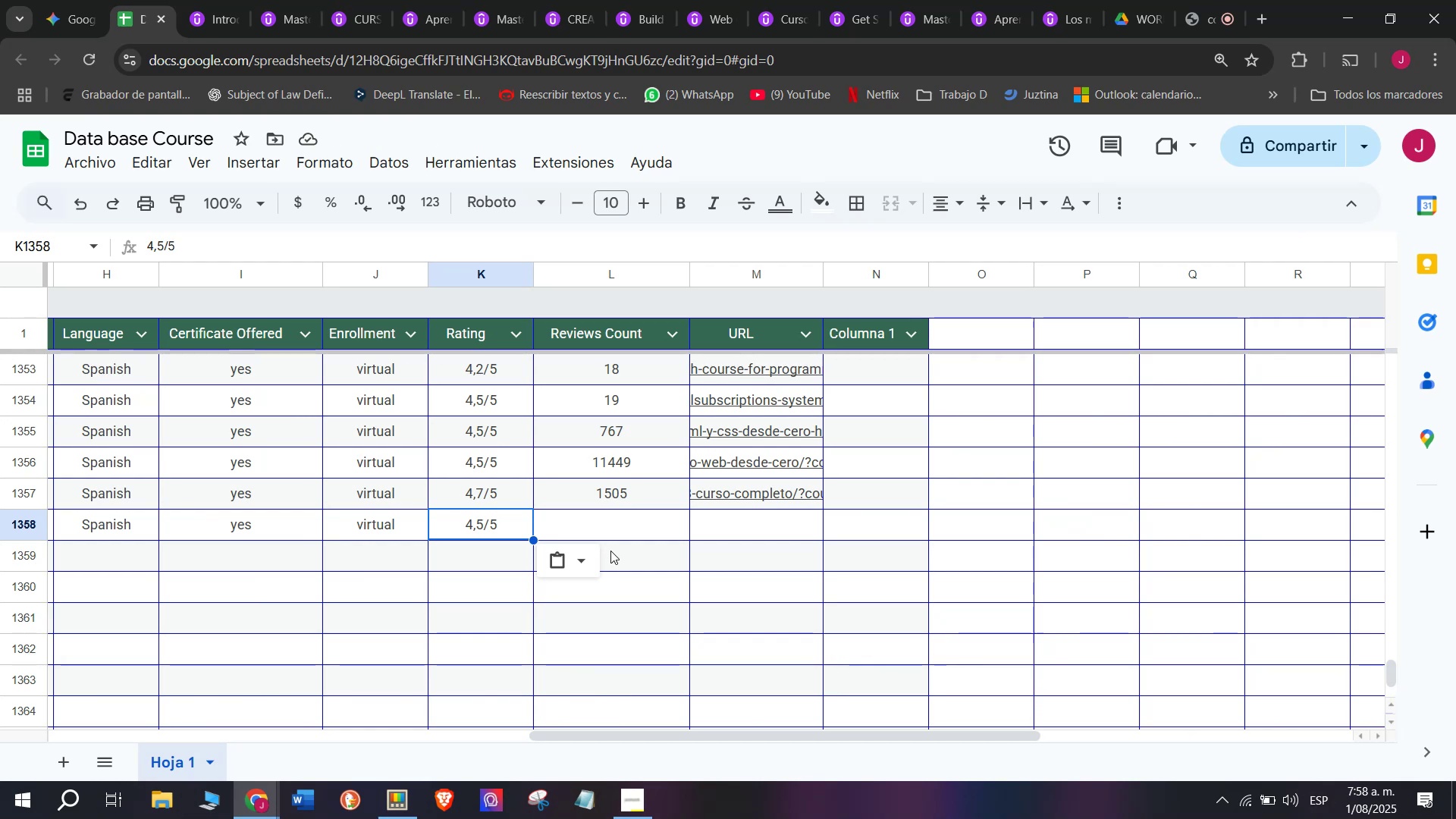 
wait(7.74)
 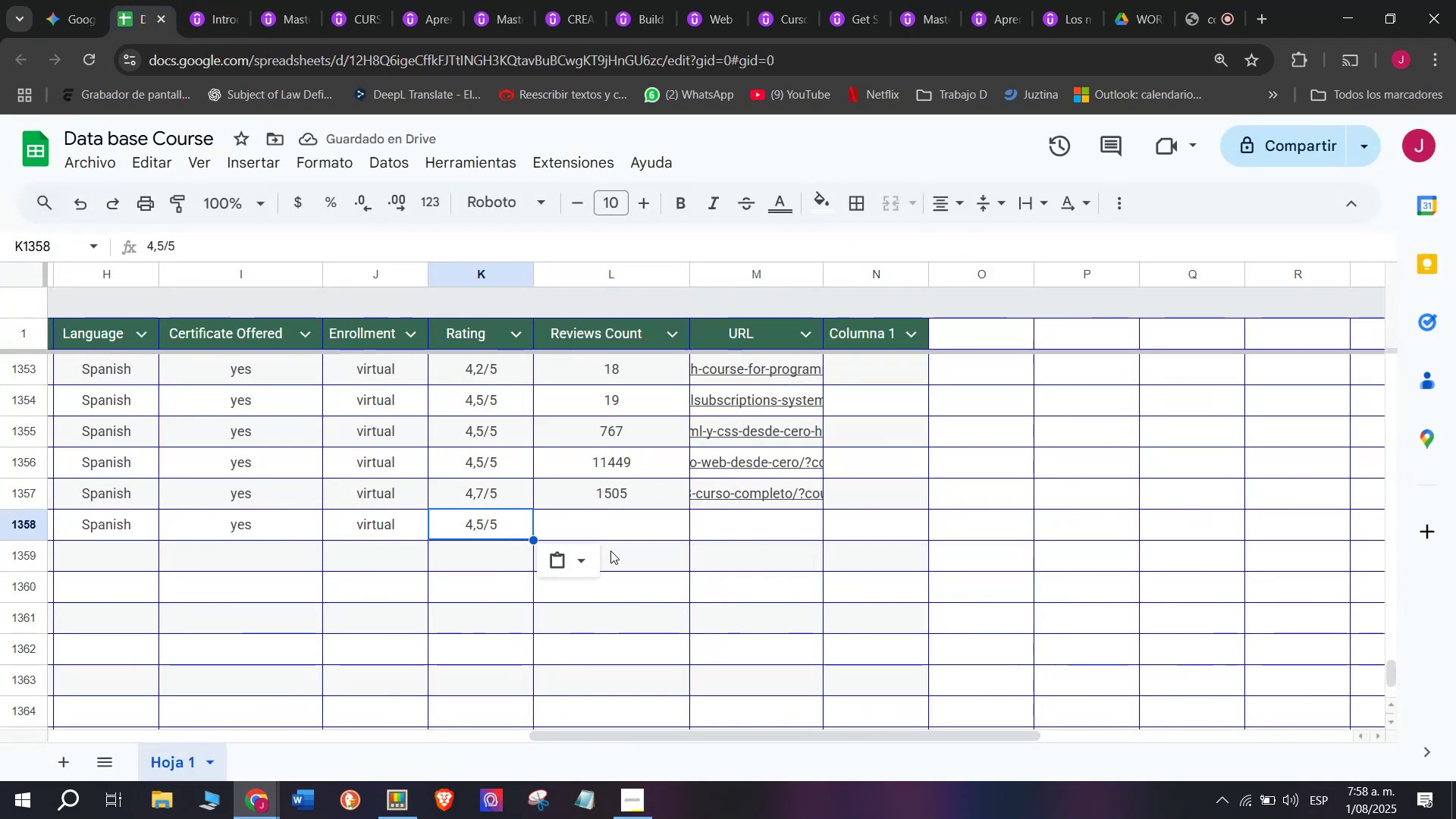 
left_click([653, 520])
 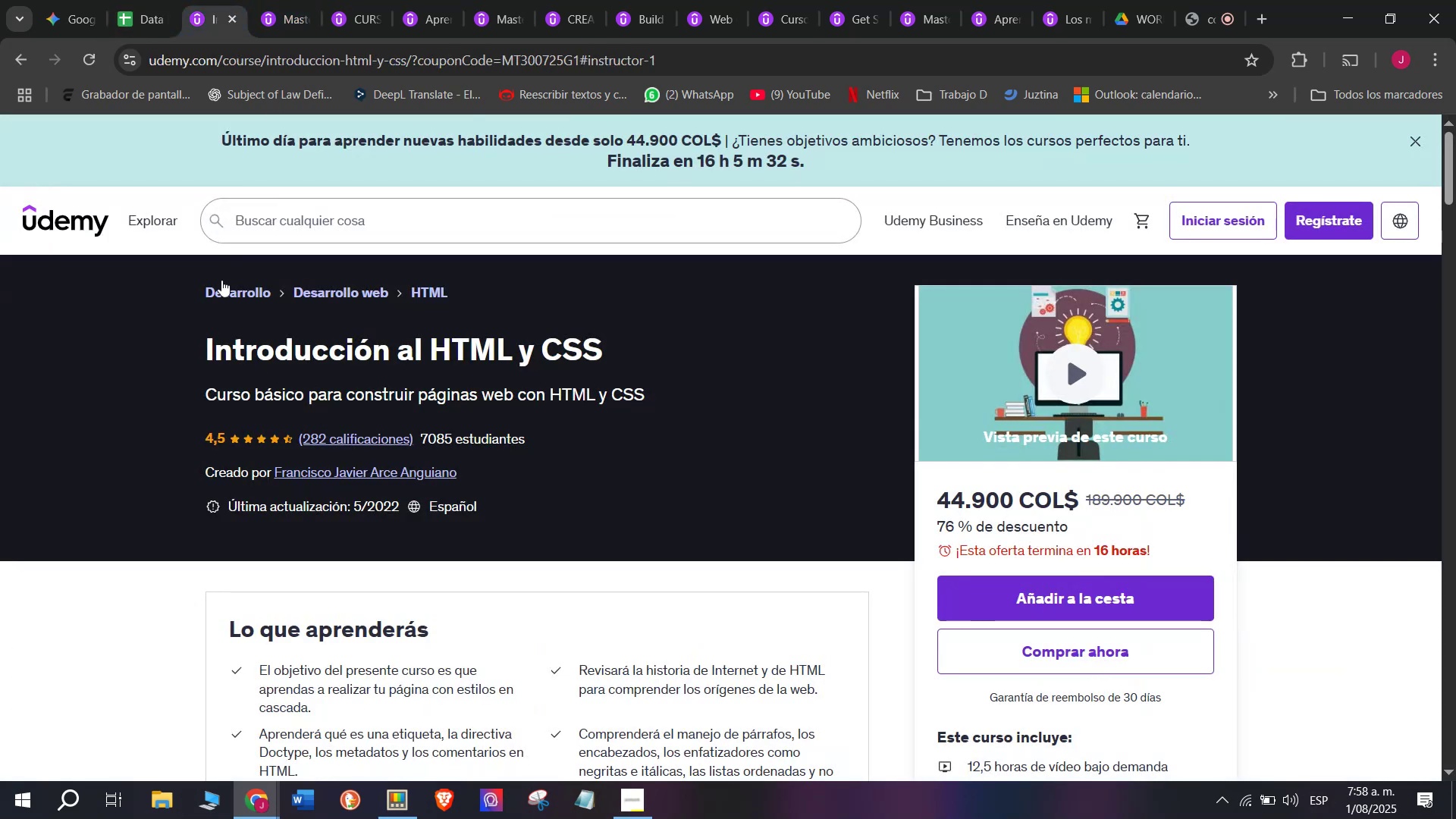 
left_click([131, 0])
 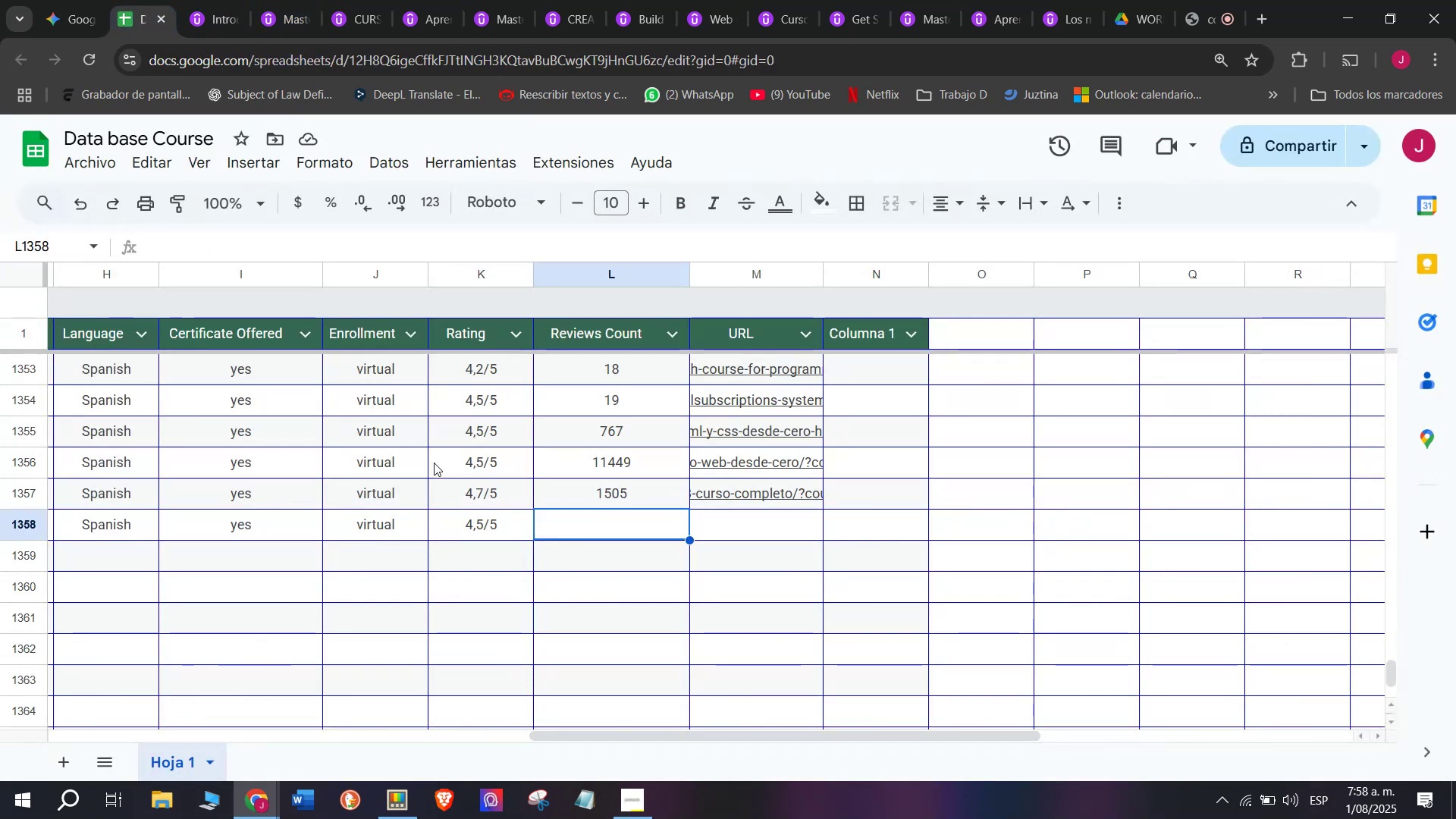 
type(282)
 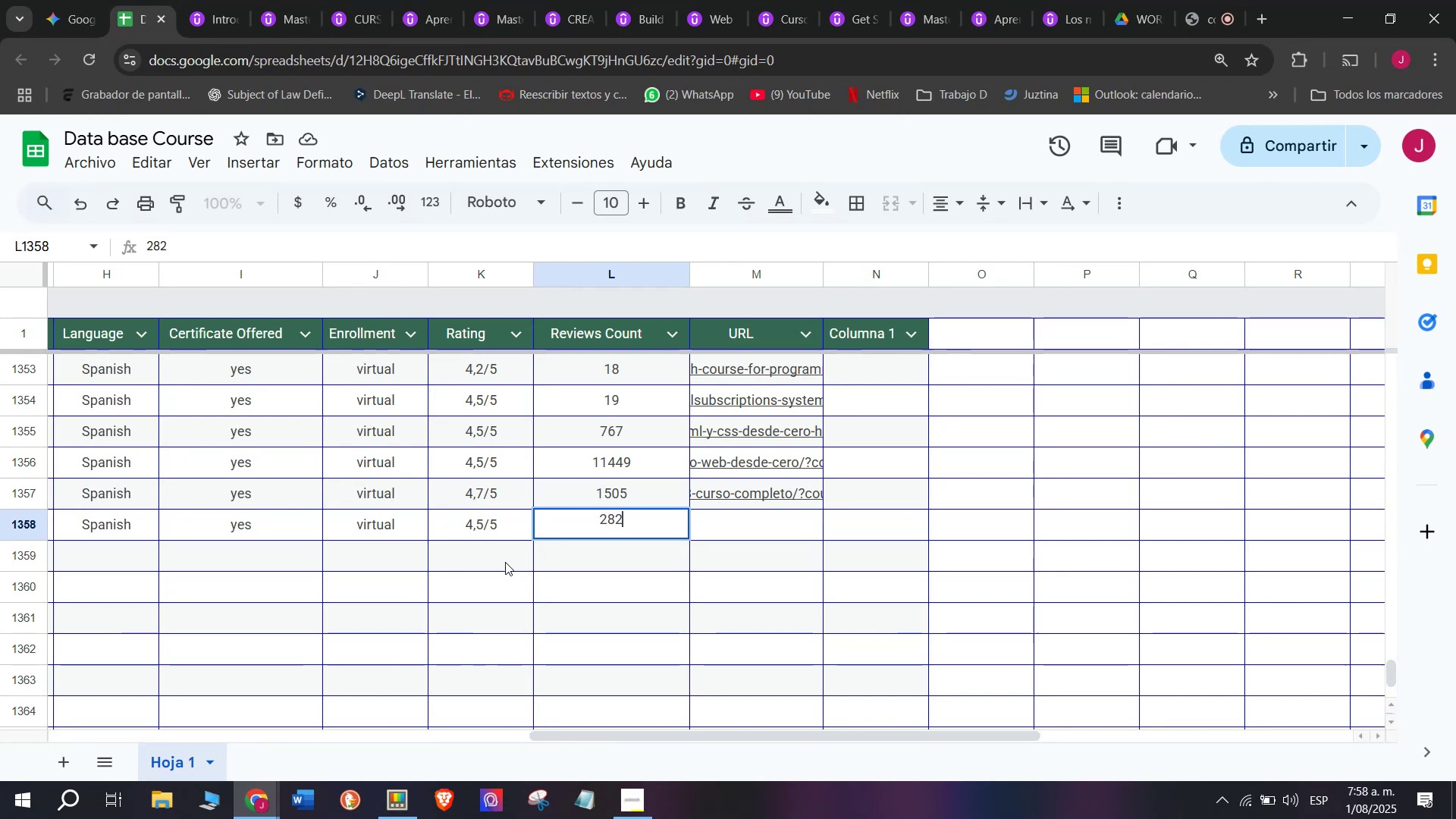 
wait(13.75)
 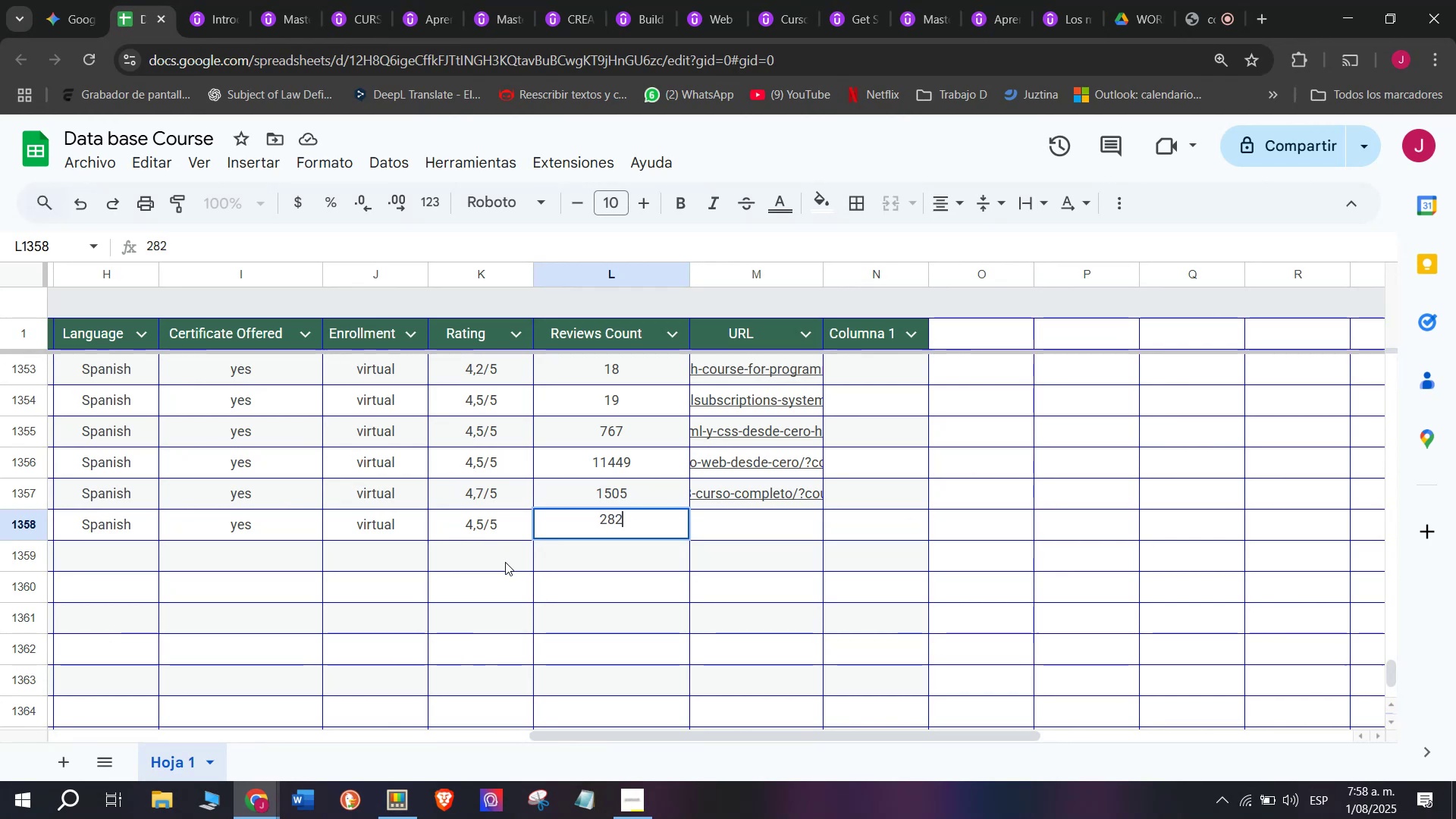 
left_click([734, 526])
 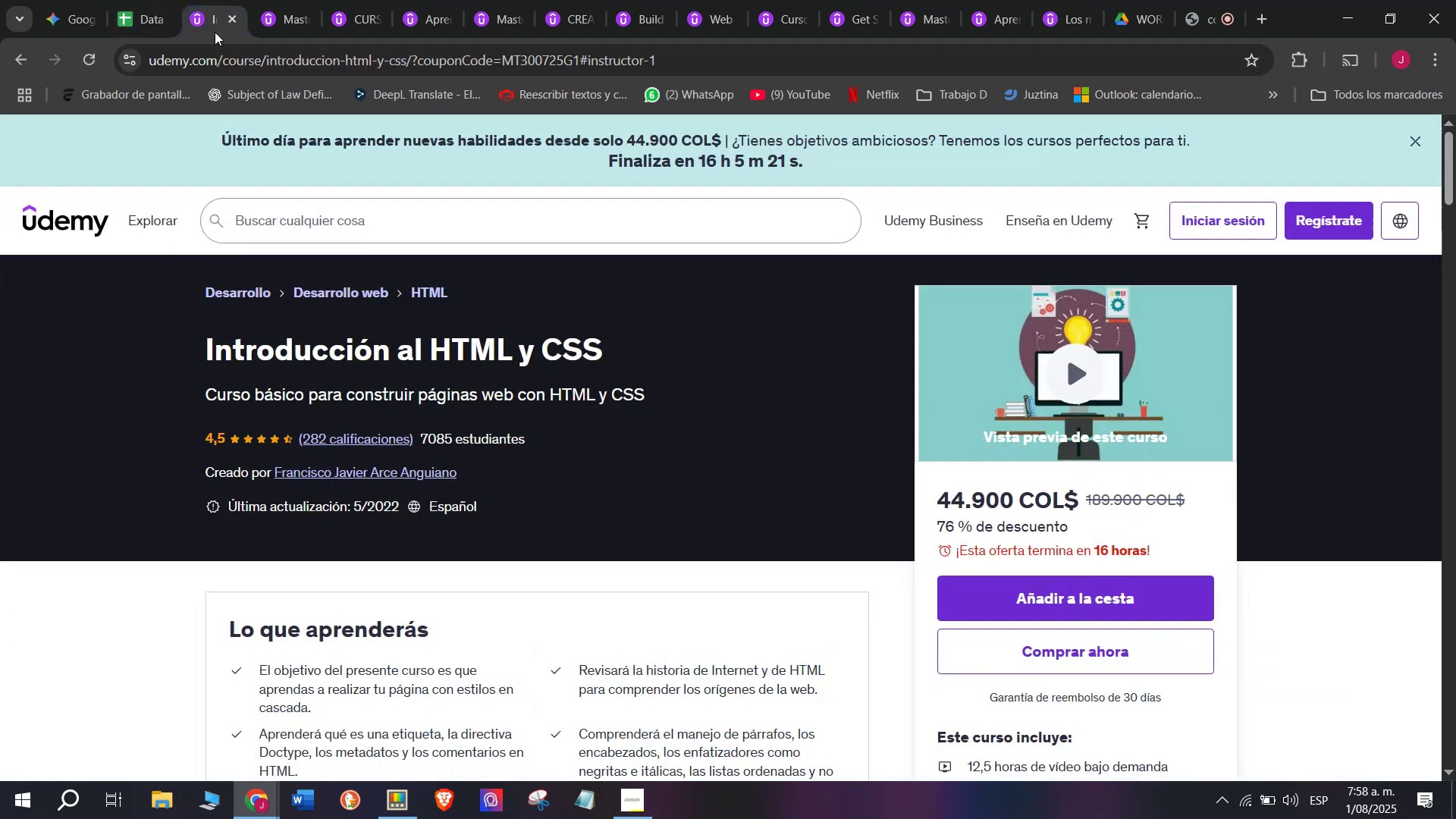 
double_click([241, 76])
 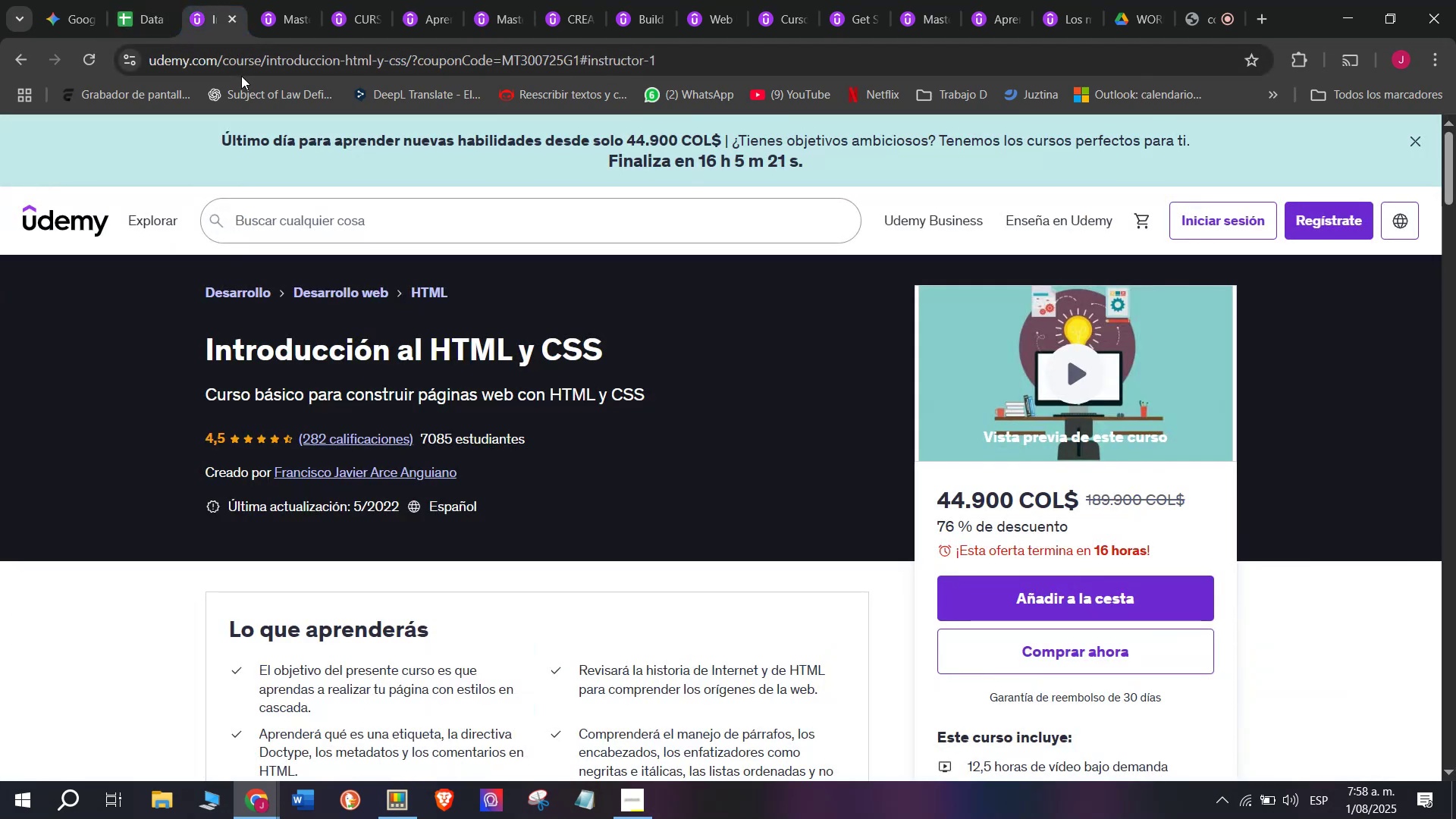 
triple_click([241, 76])
 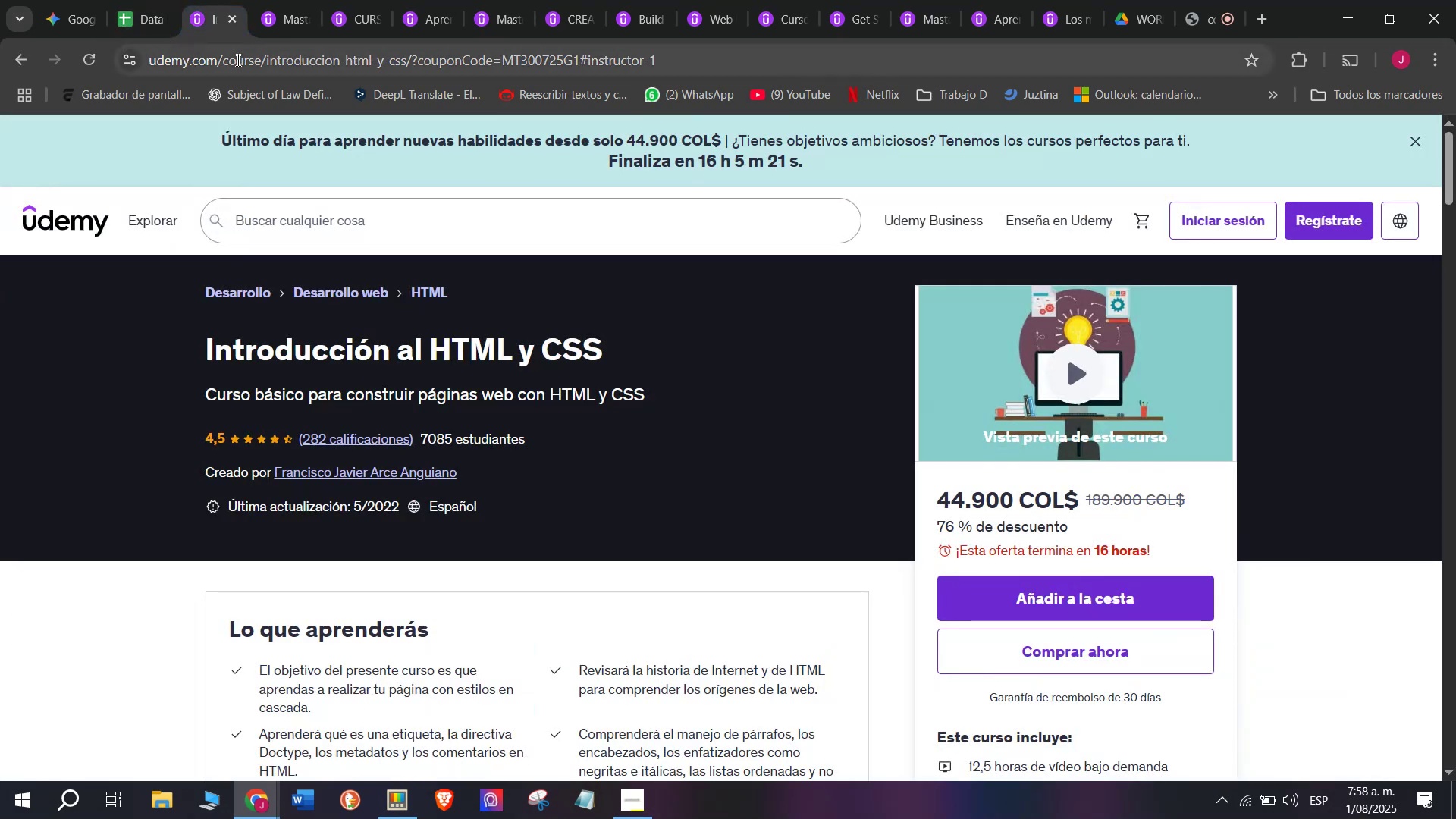 
triple_click([237, 60])
 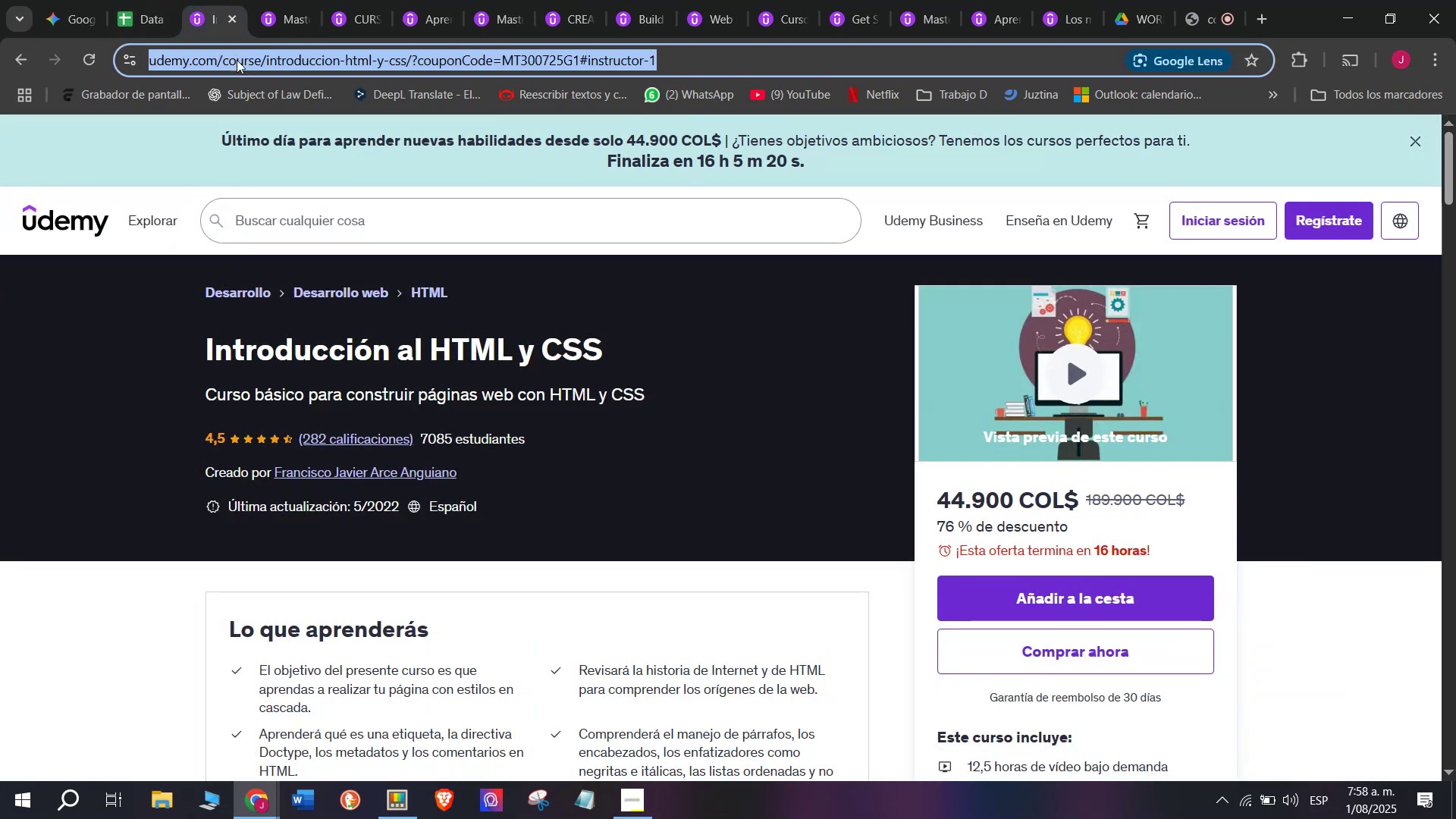 
triple_click([237, 60])
 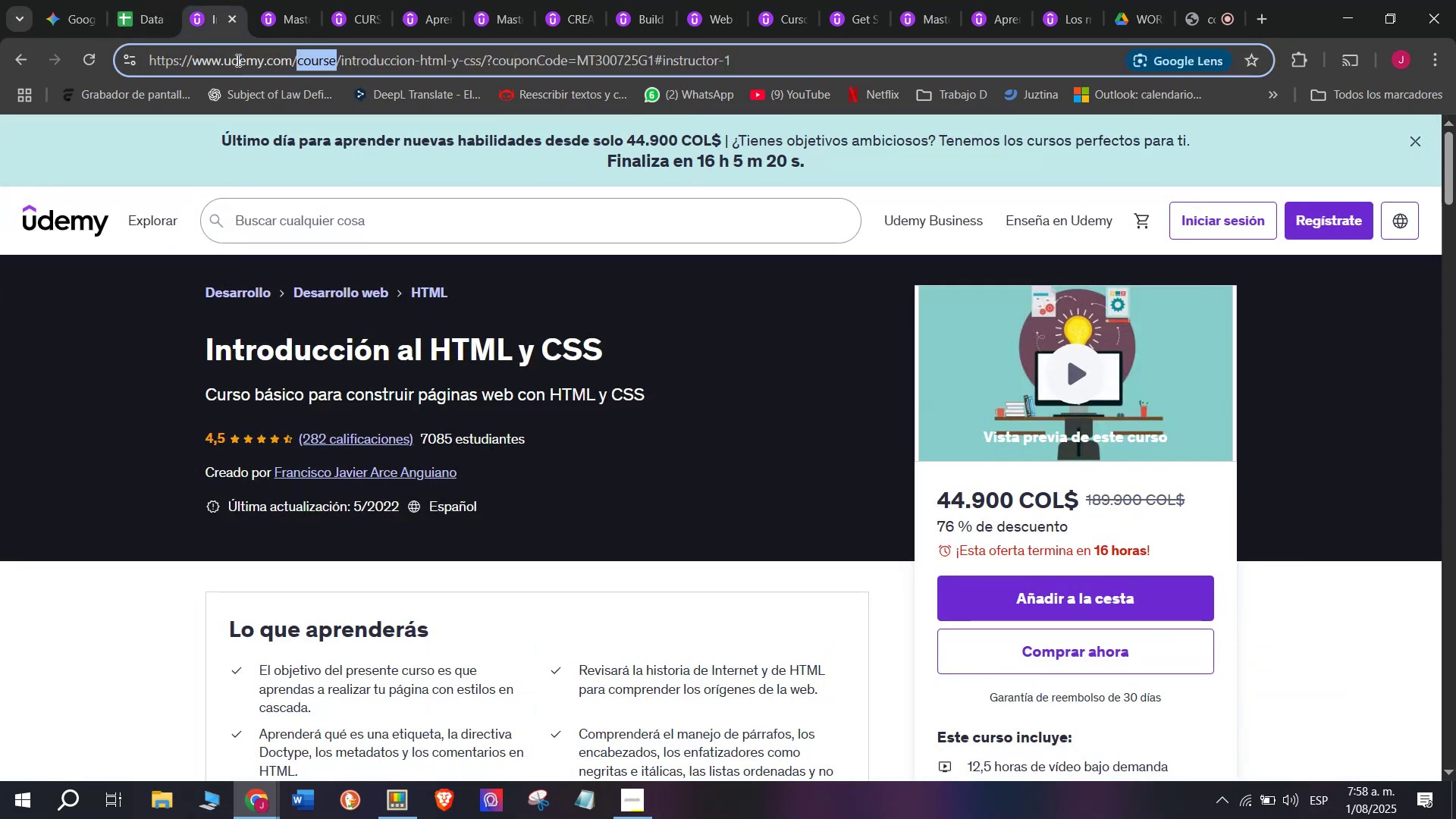 
triple_click([237, 60])
 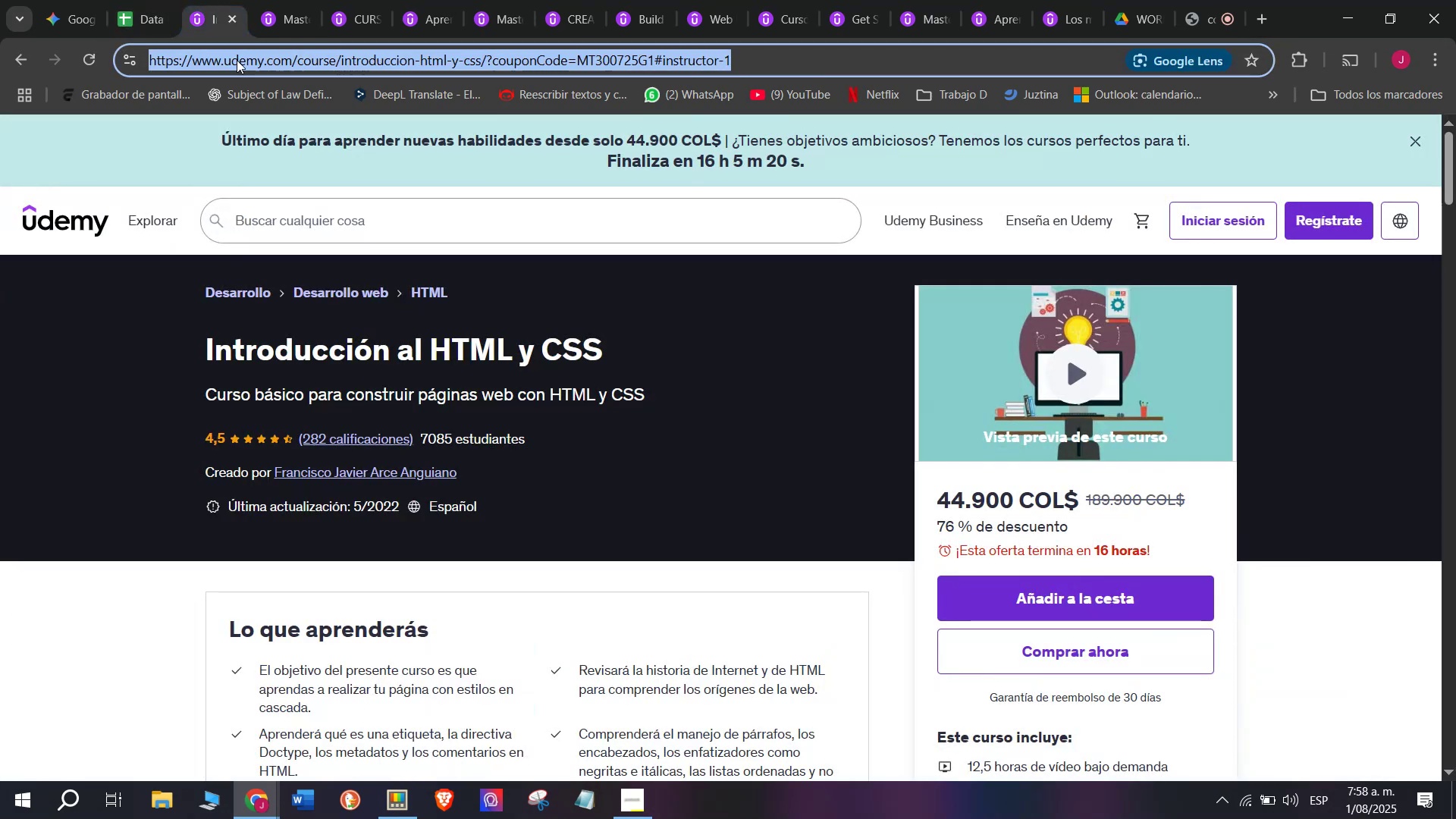 
key(Break)
 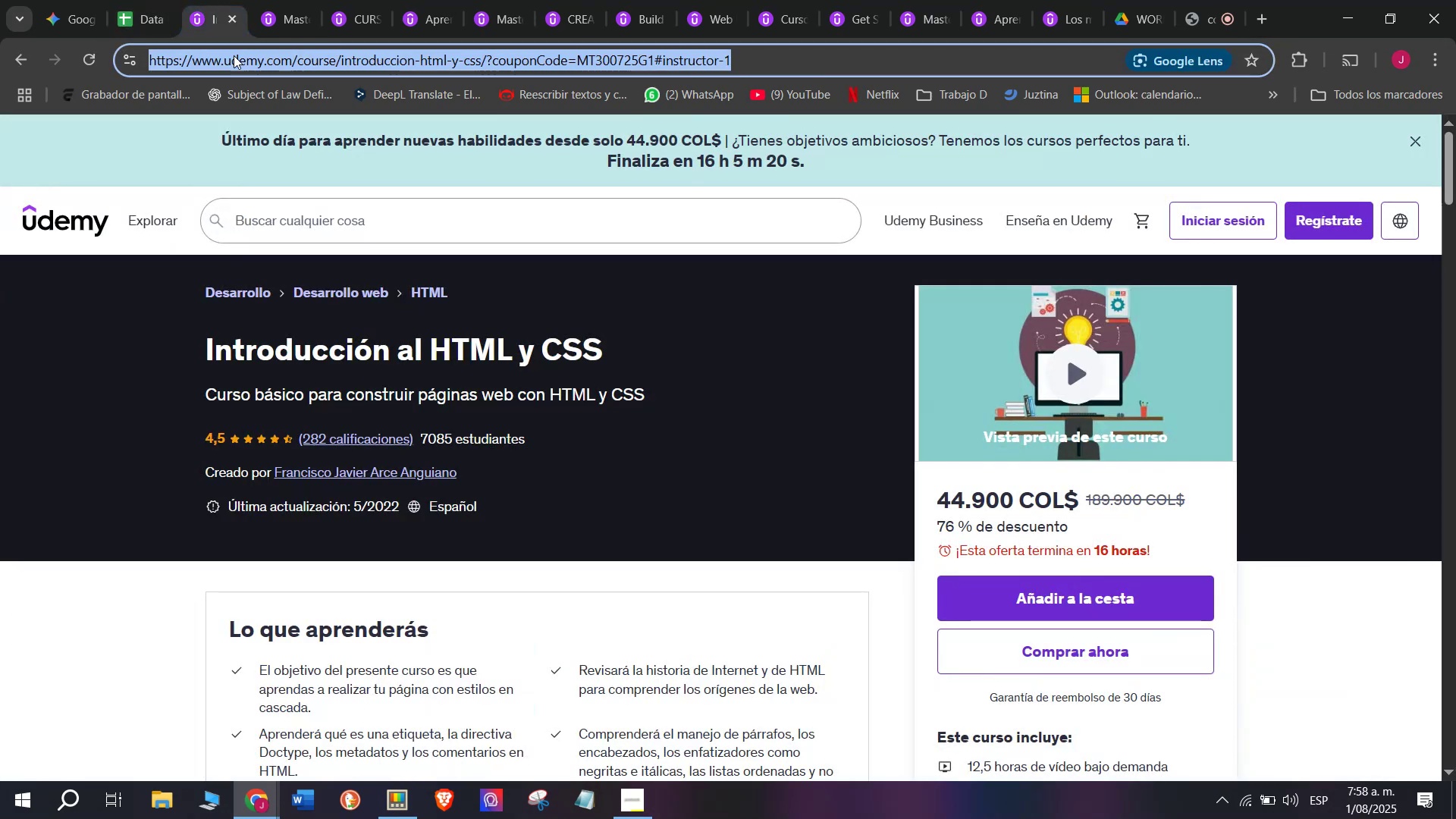 
key(Control+ControlLeft)
 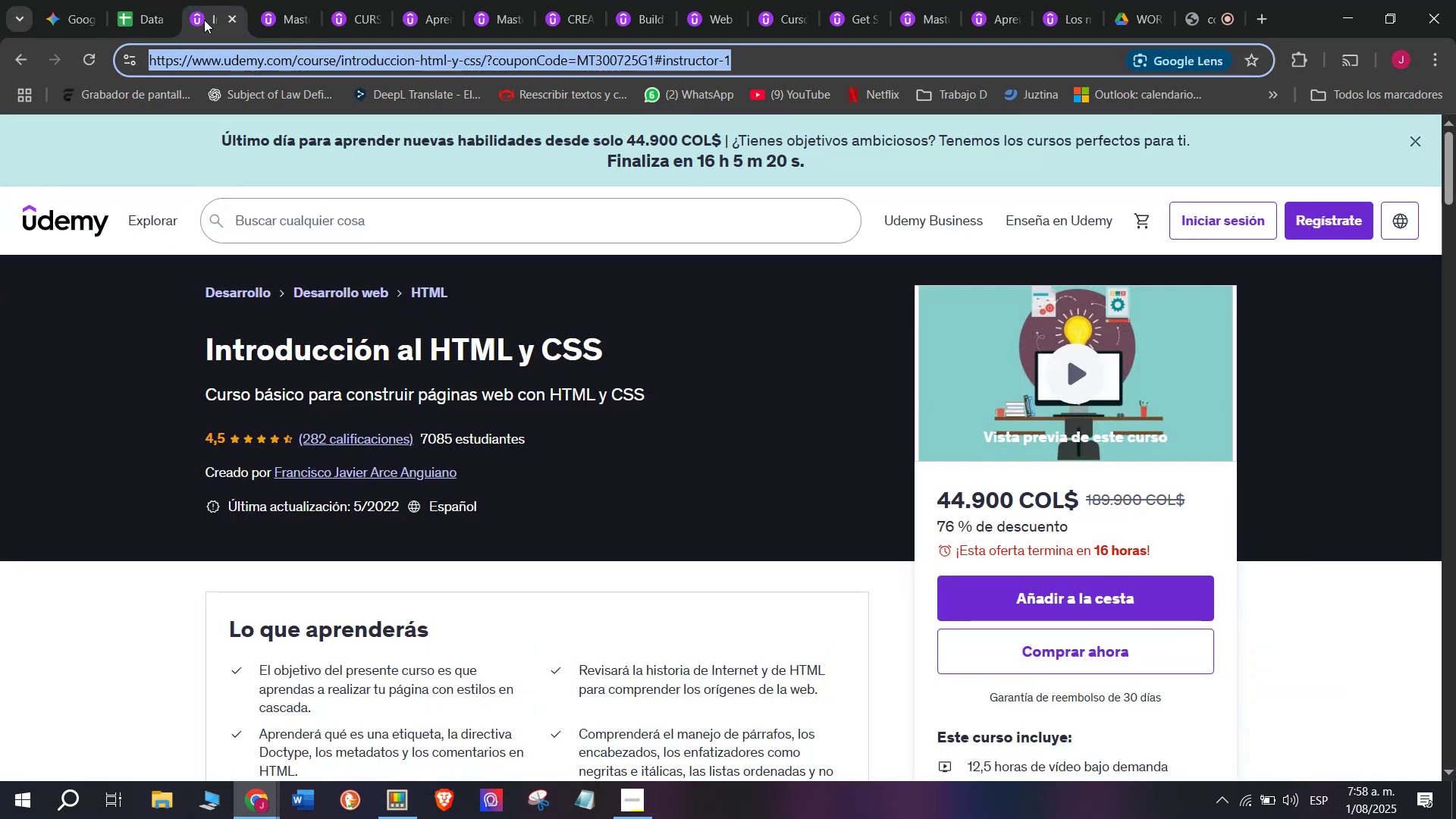 
key(Control+C)
 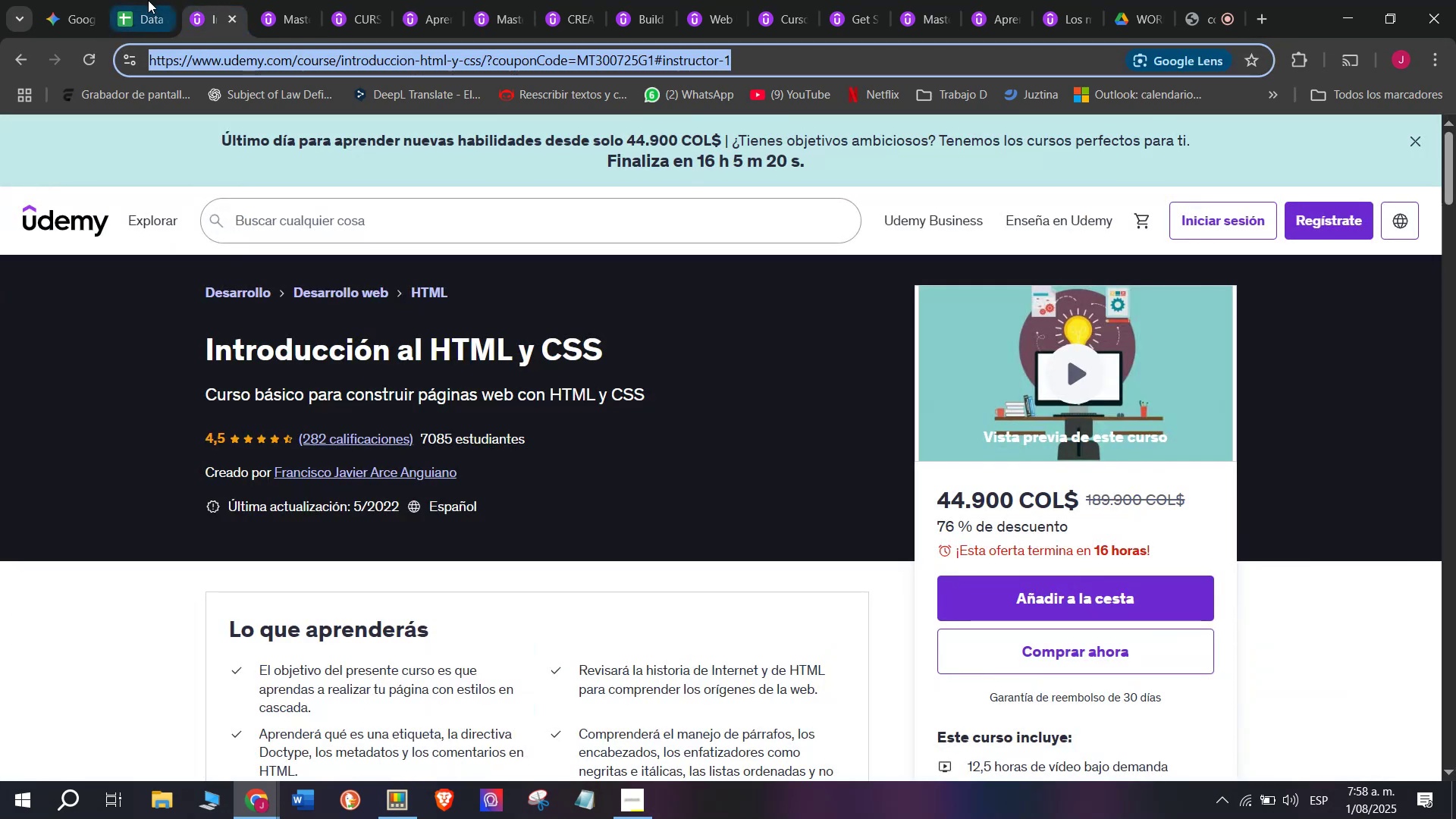 
left_click([148, 0])
 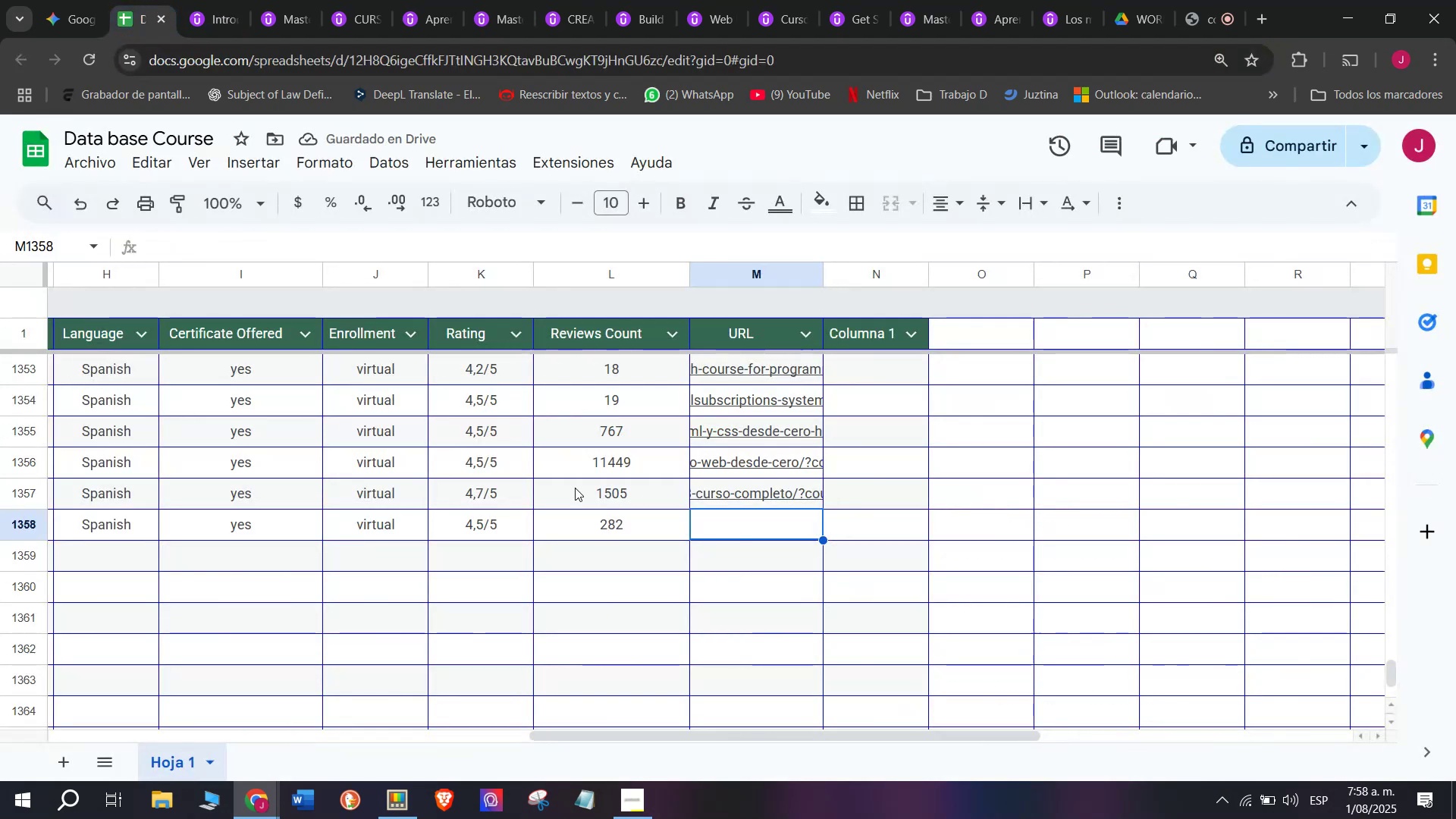 
key(Control+ControlLeft)
 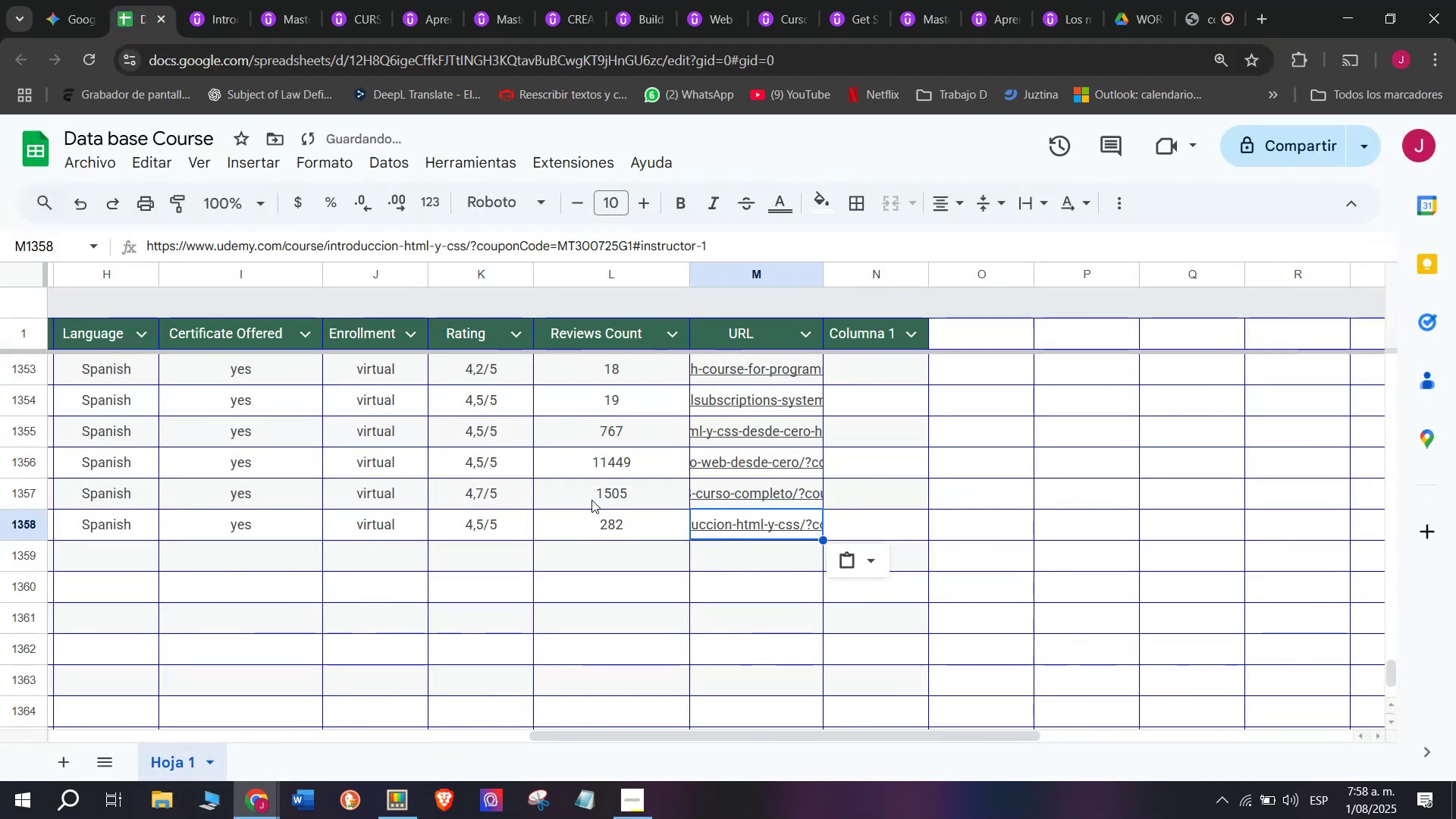 
key(Z)
 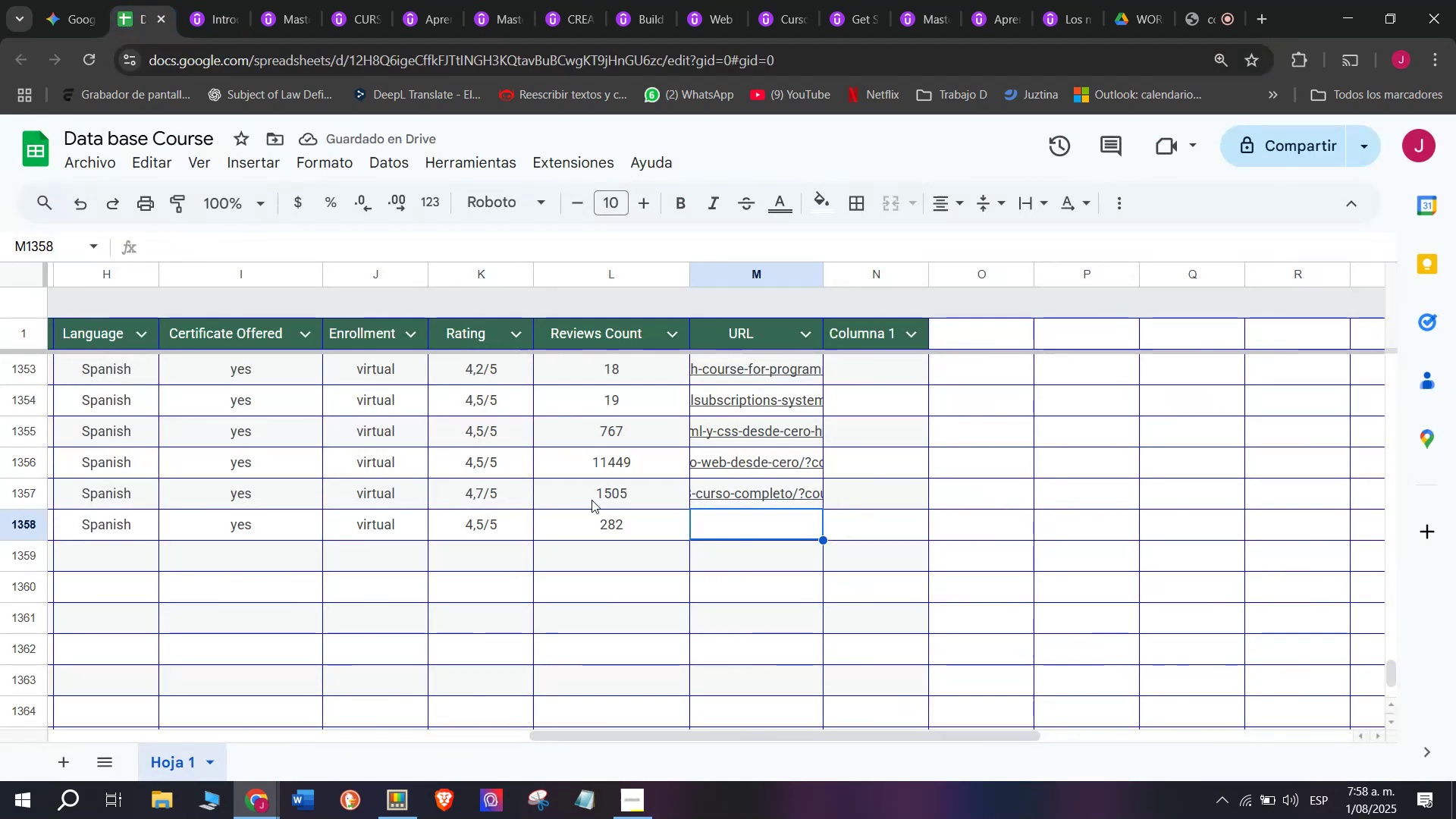 
key(Control+V)
 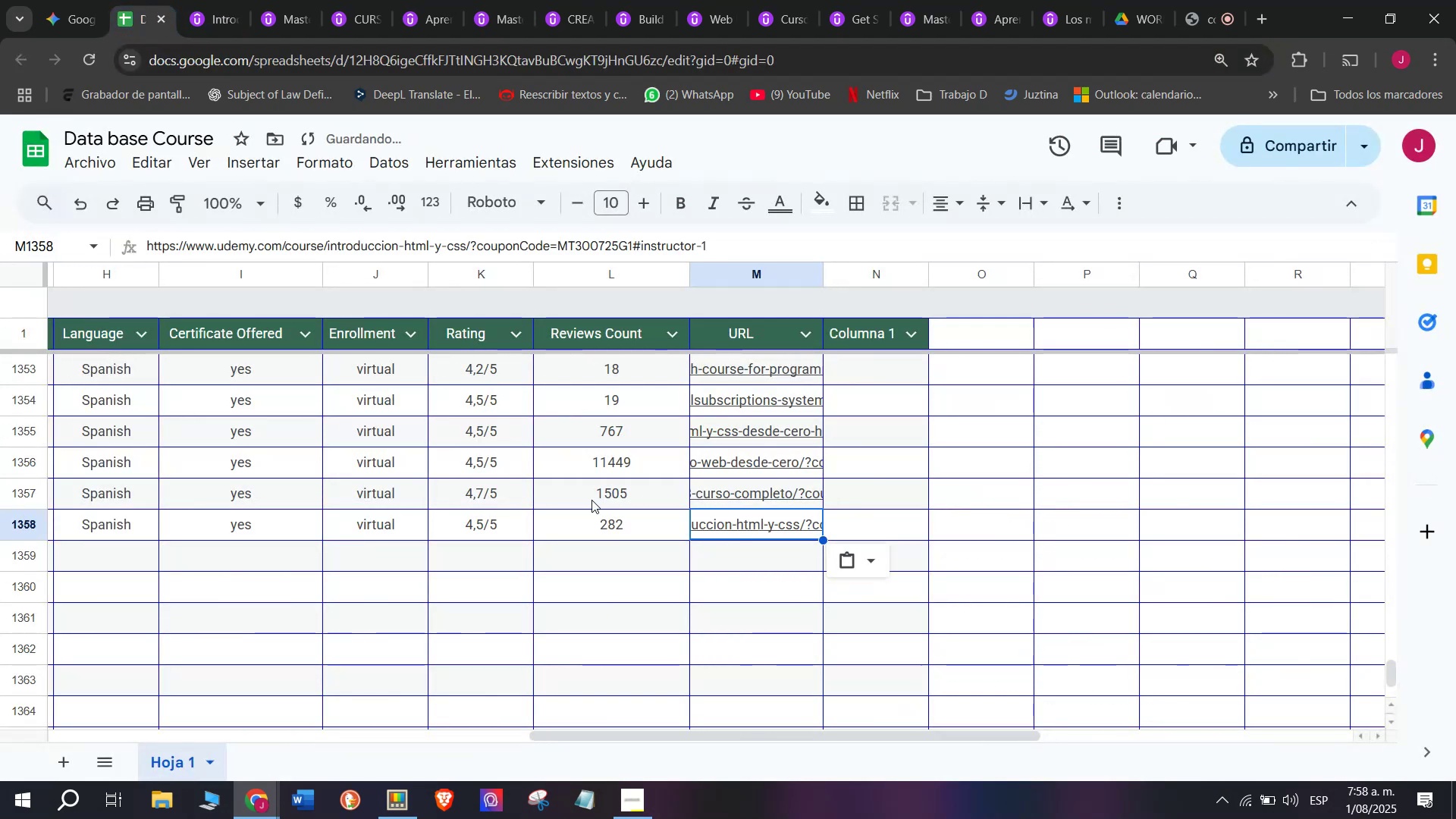 
scroll: coordinate [259, 533], scroll_direction: up, amount: 3.0
 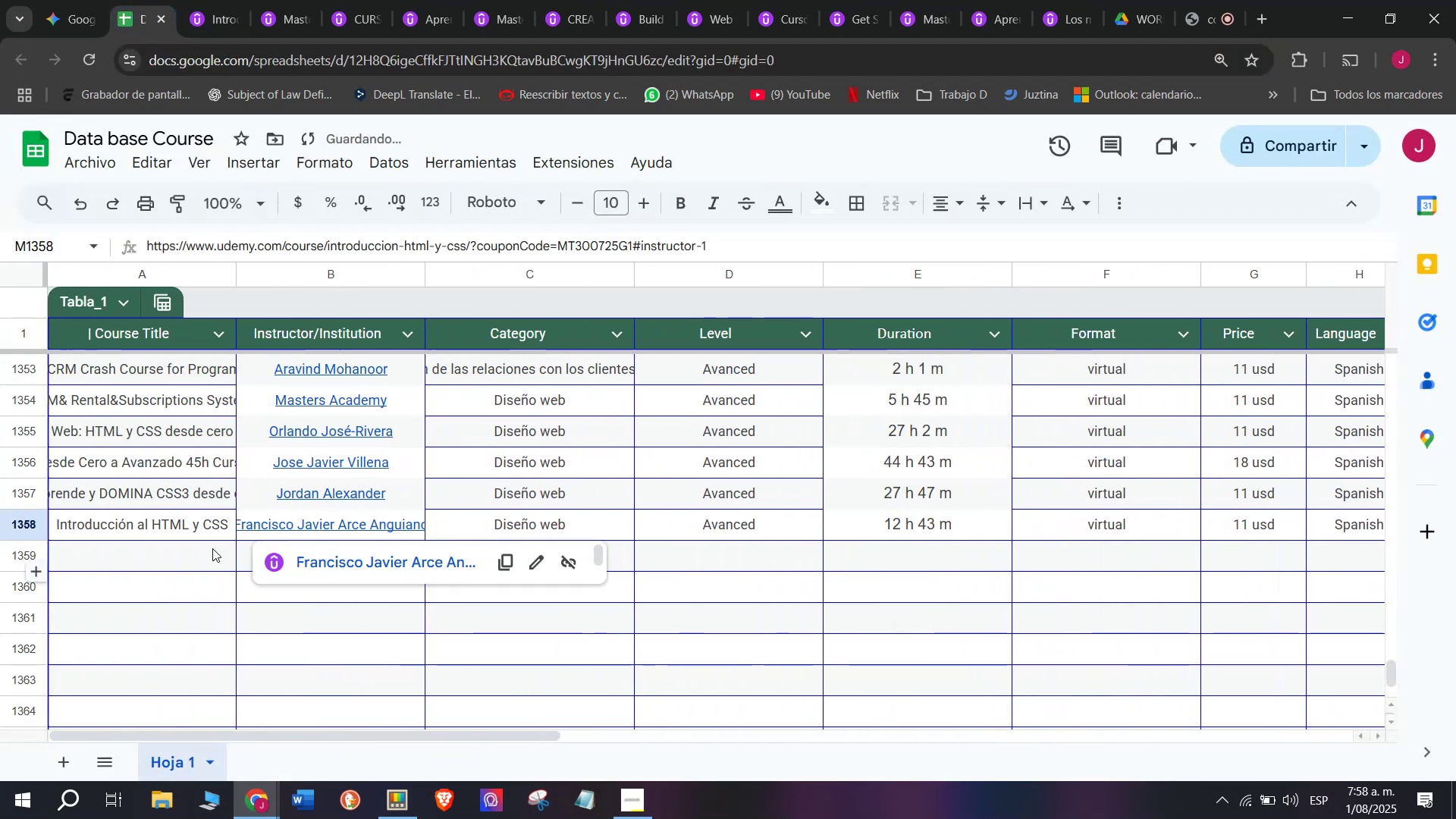 
left_click([212, 548])
 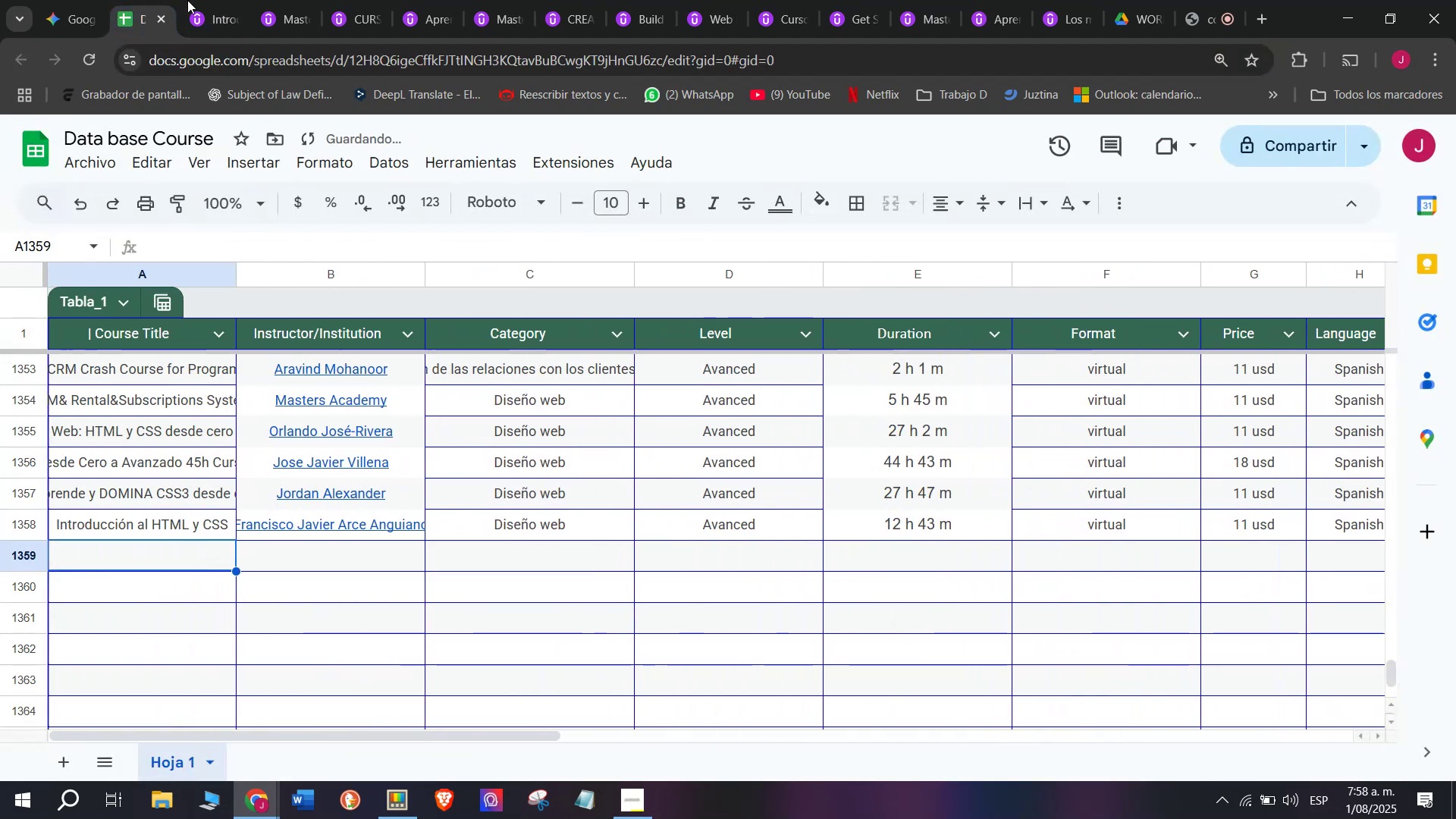 
left_click([193, 0])
 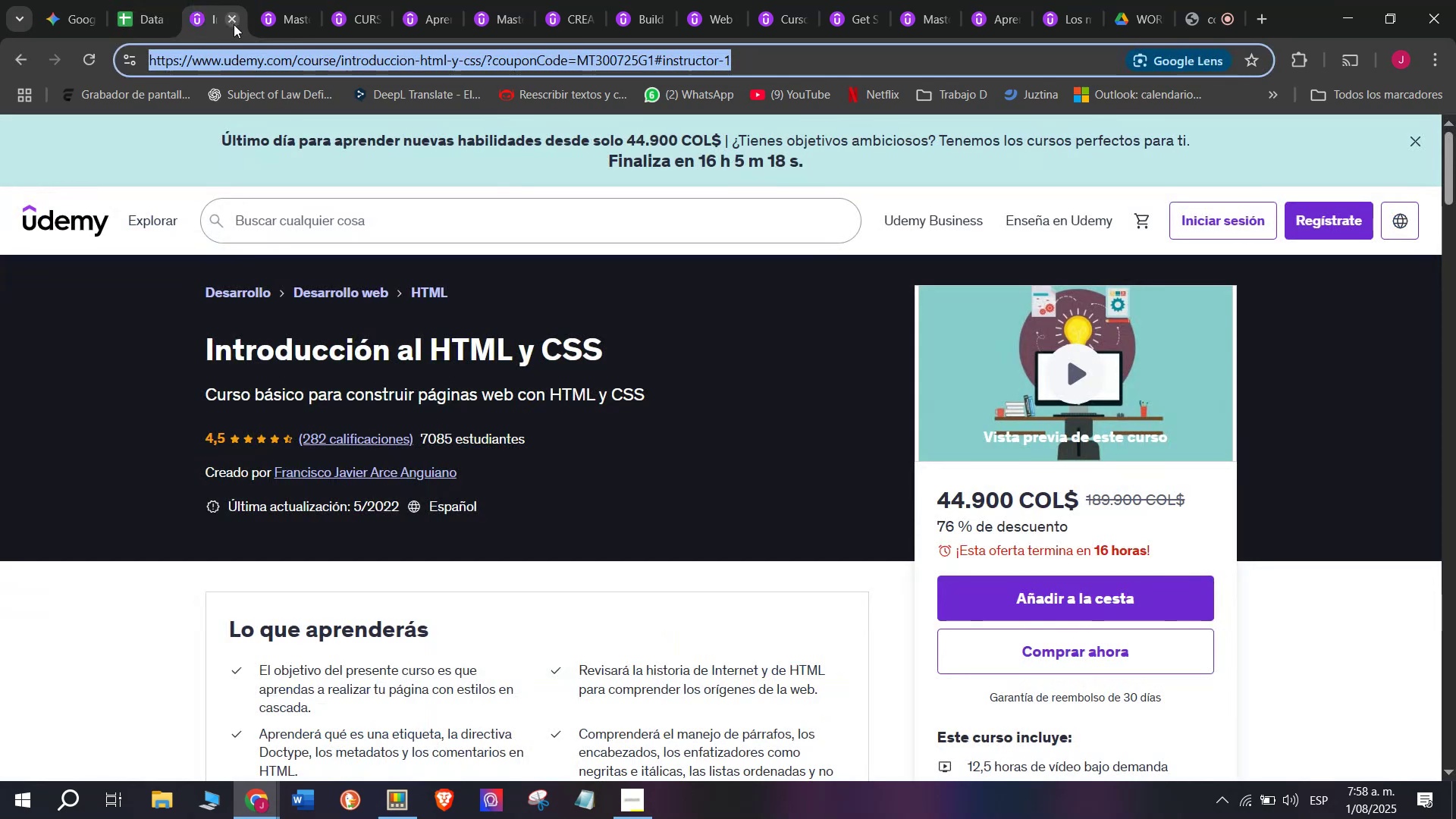 
left_click([234, 24])
 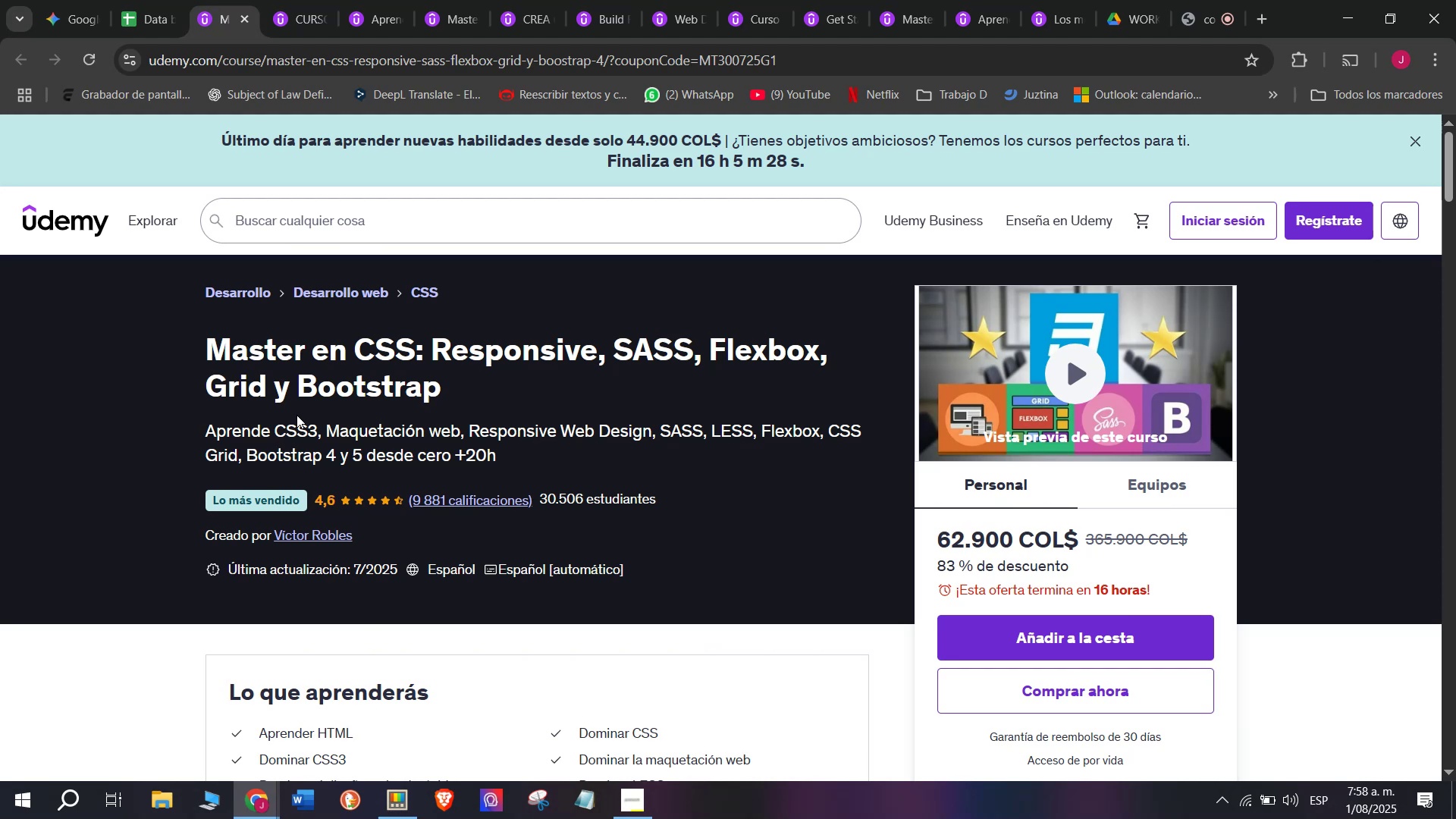 
wait(15.17)
 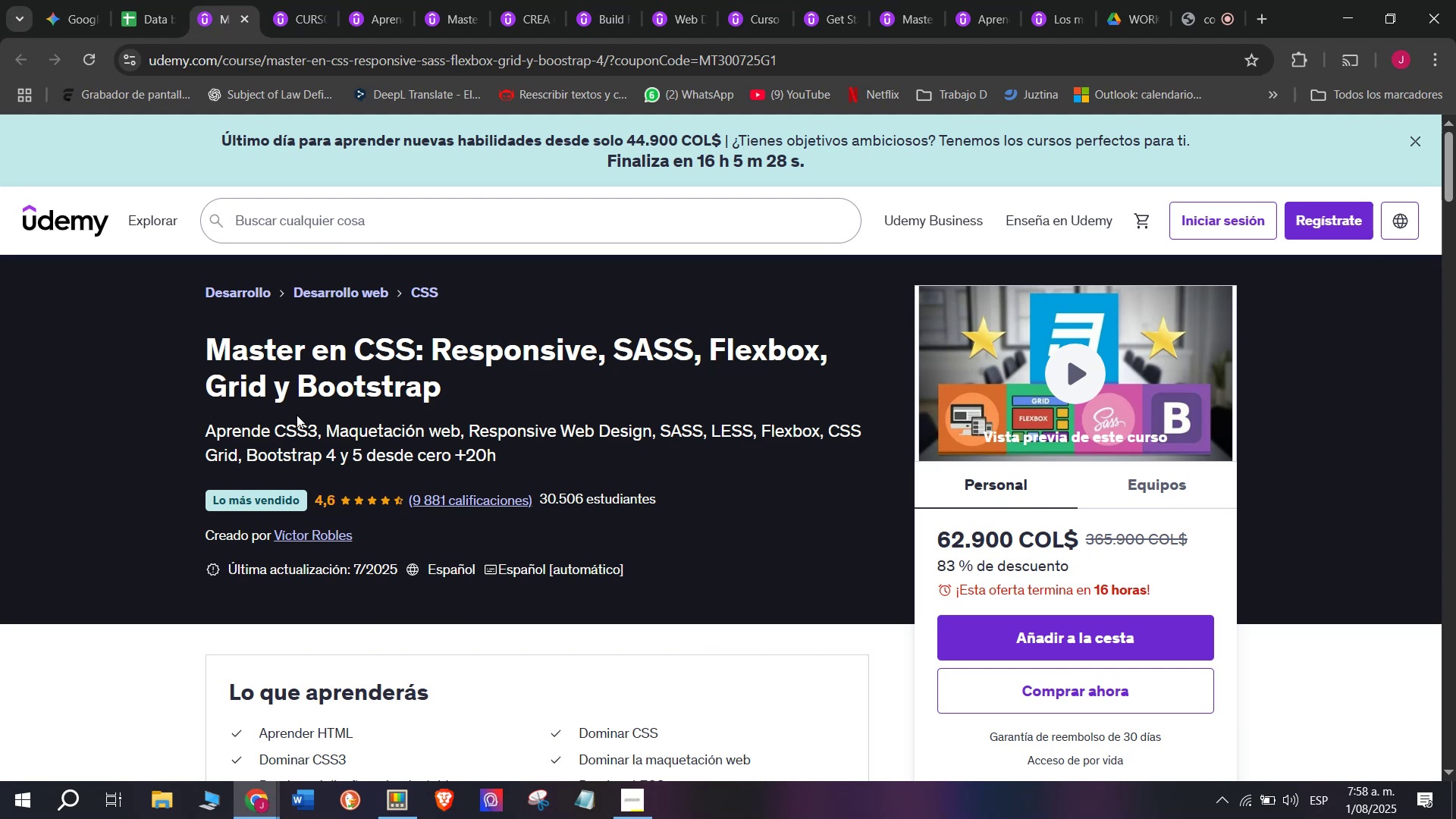 
key(Control+ControlLeft)
 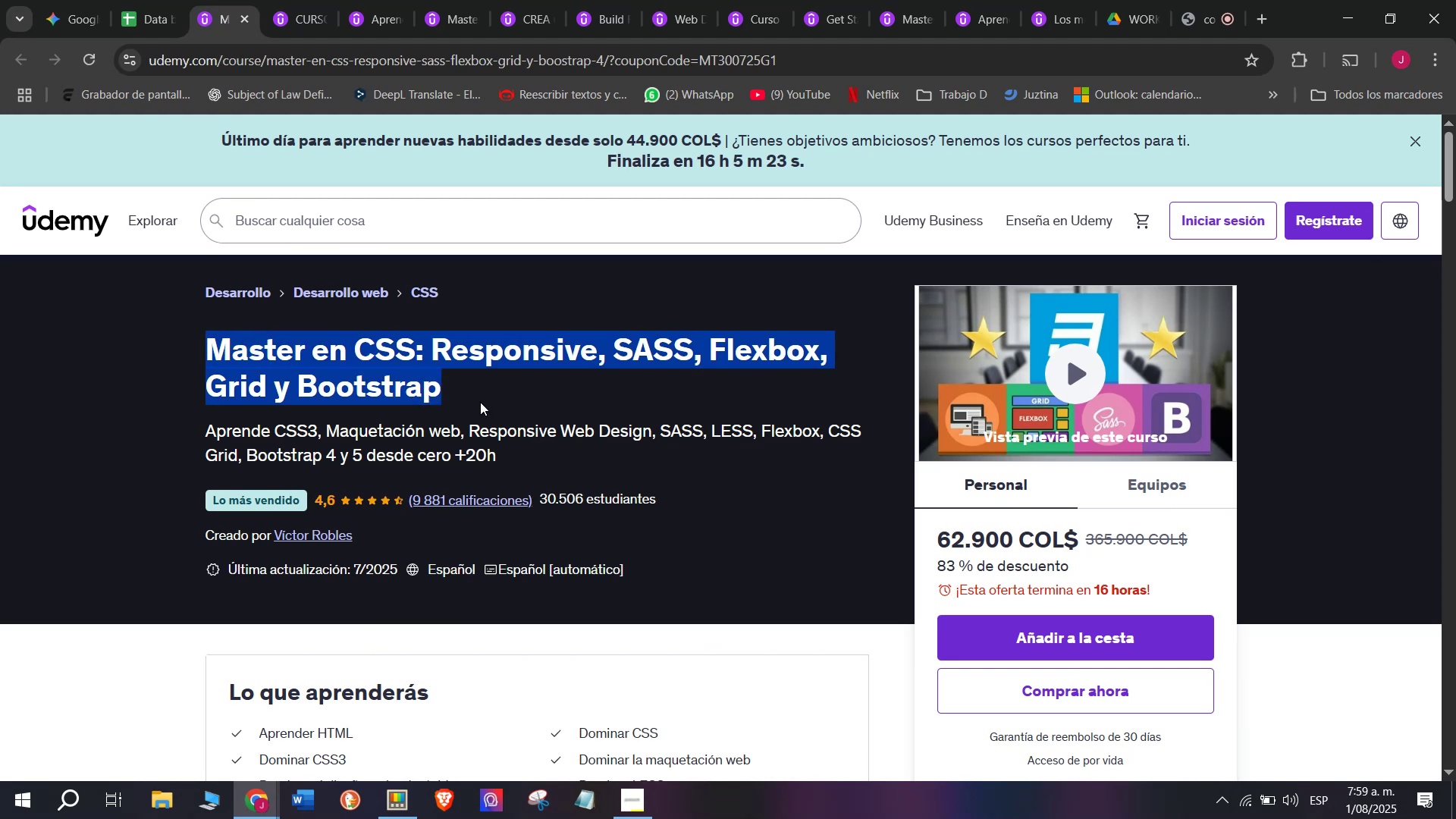 
key(Break)
 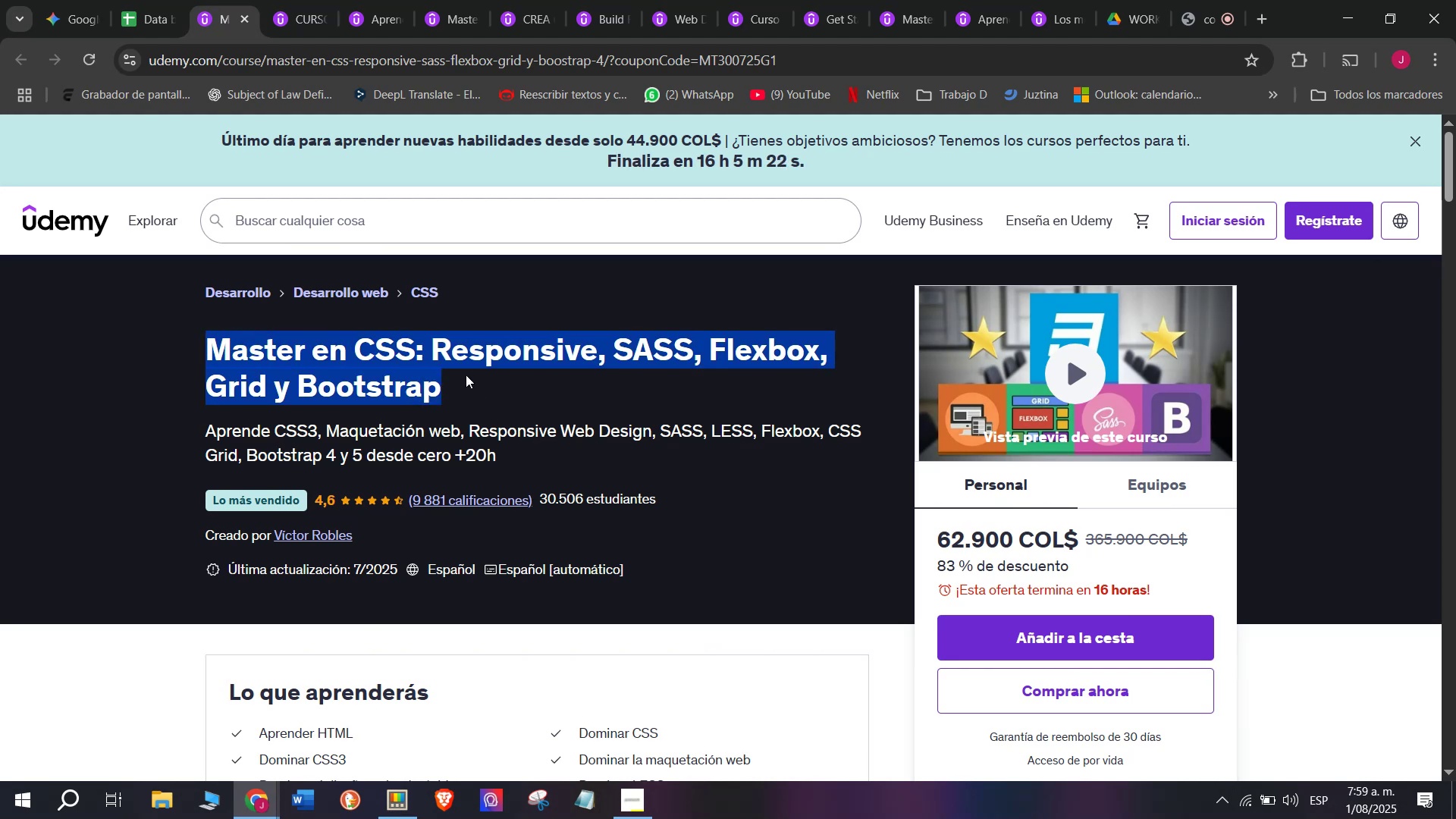 
key(Control+C)
 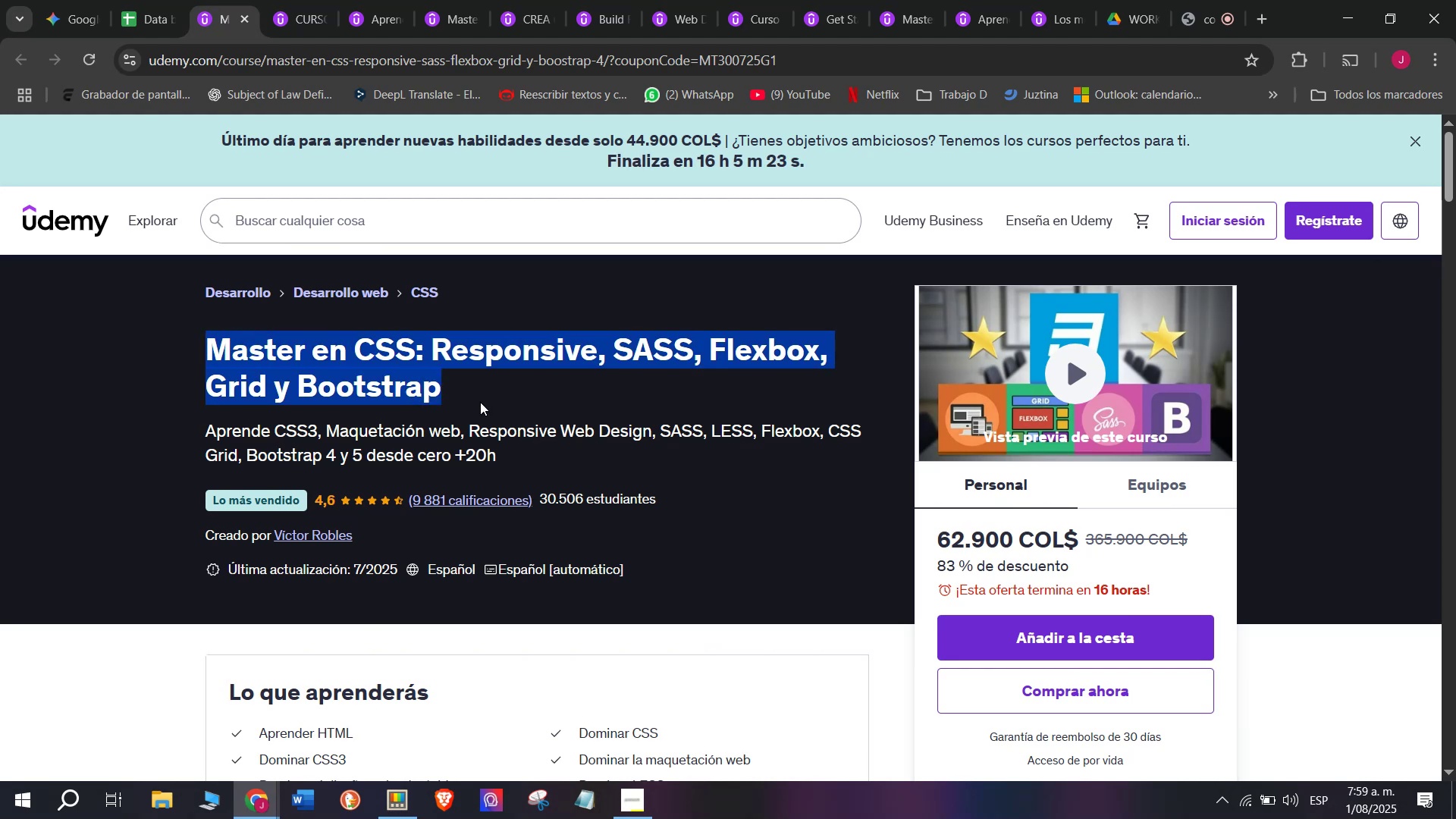 
key(Break)
 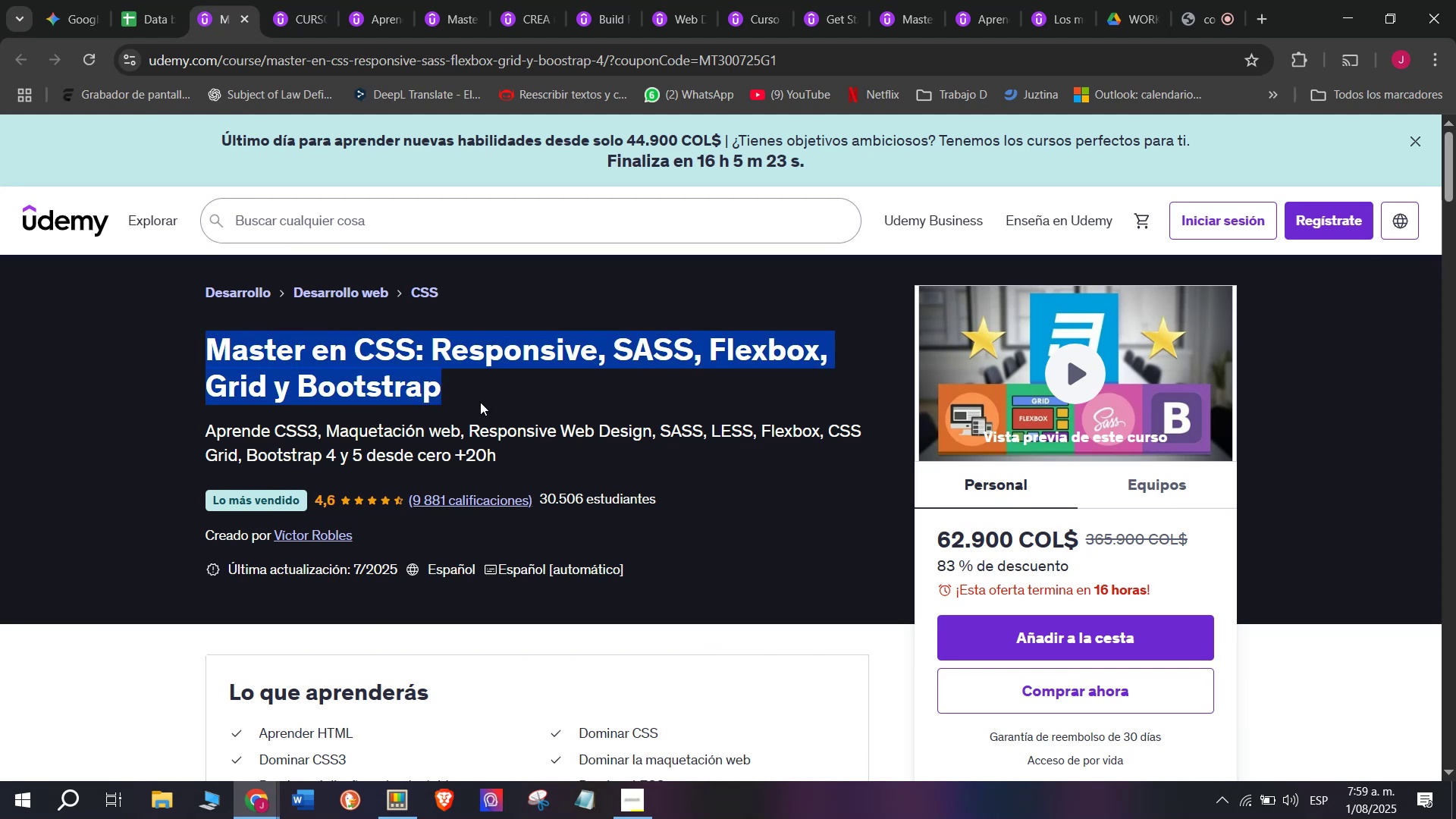 
key(Control+ControlLeft)
 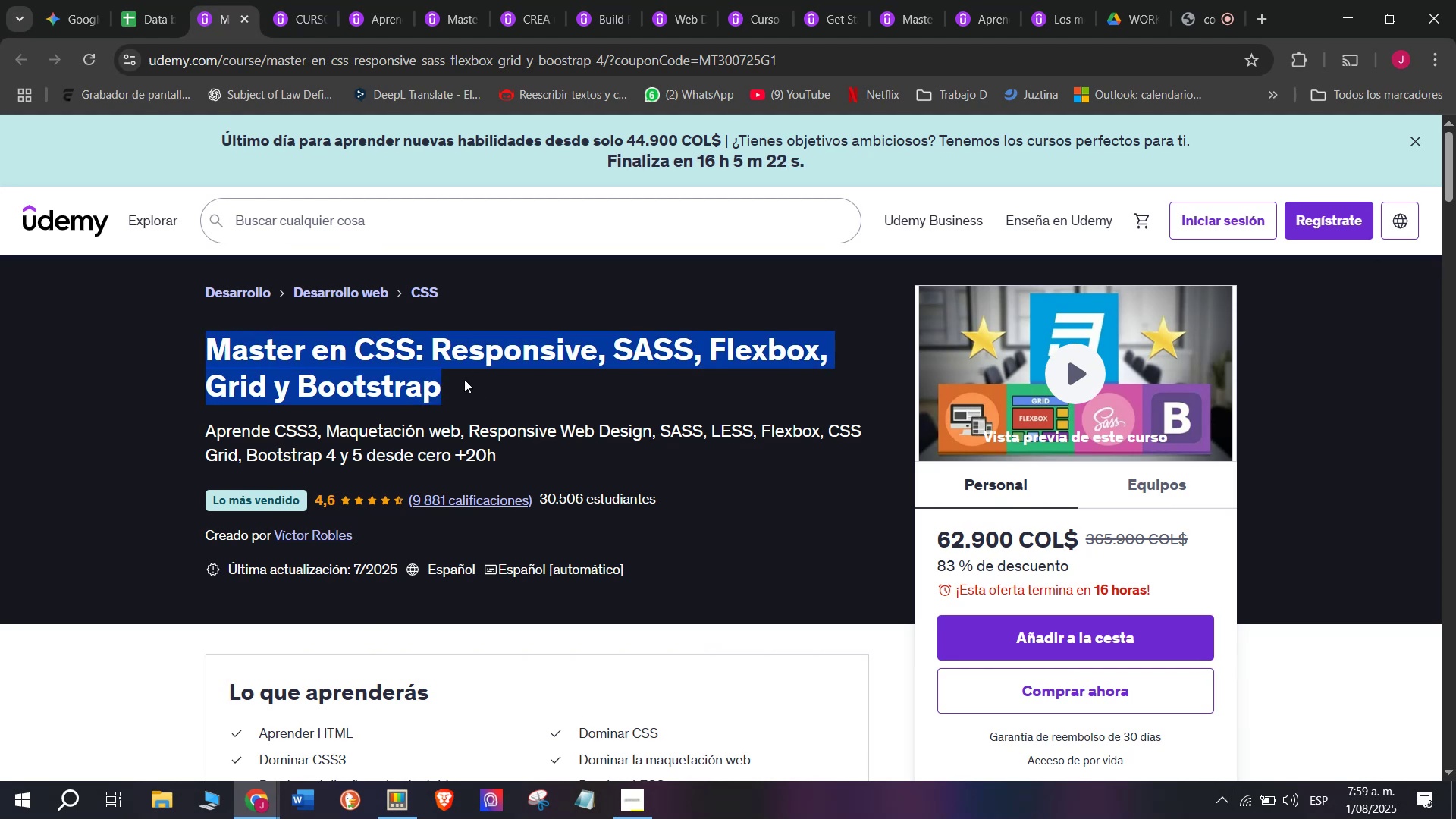 
key(Control+C)
 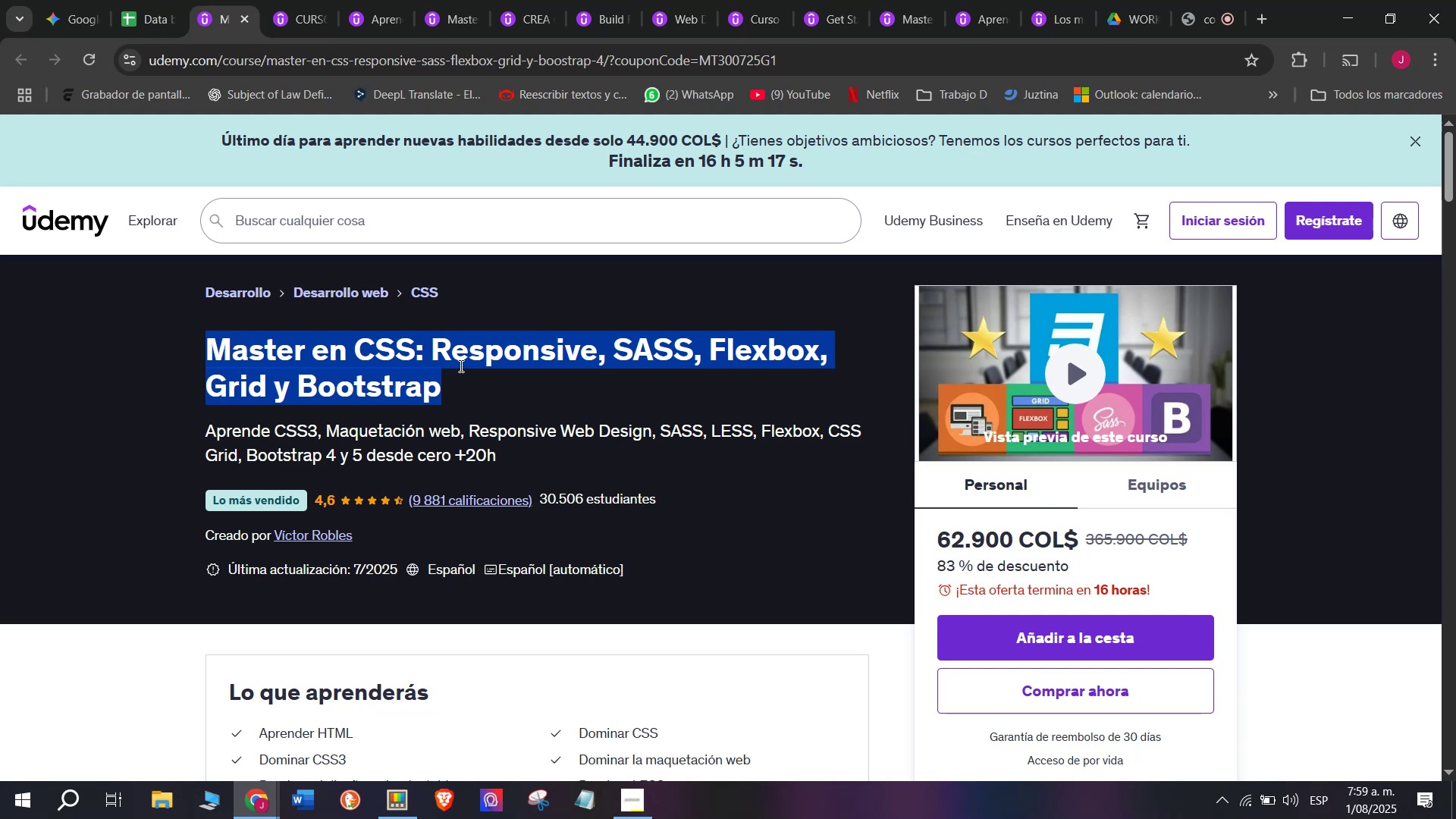 
wait(7.54)
 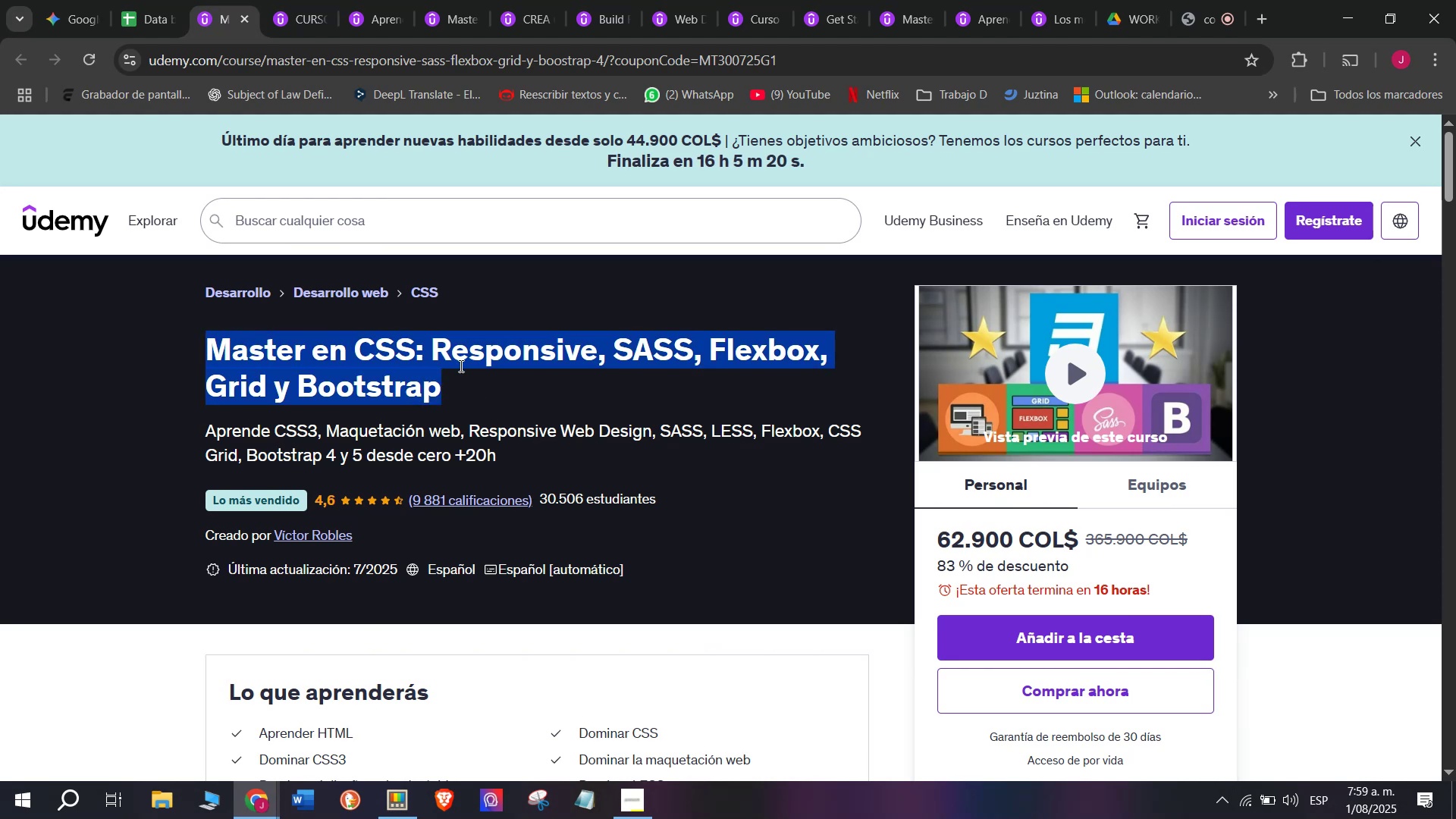 
key(Control+ControlLeft)
 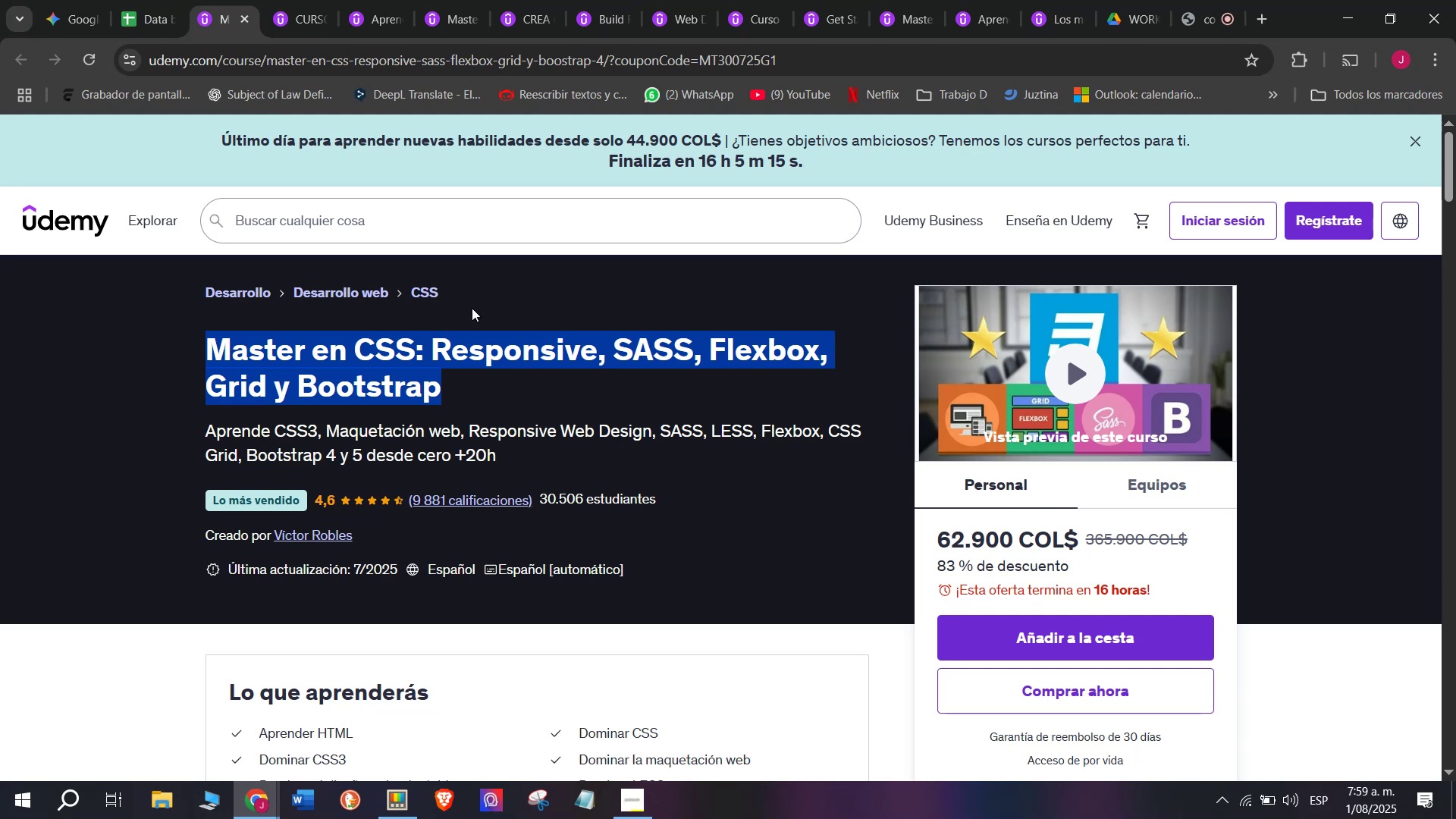 
key(Break)
 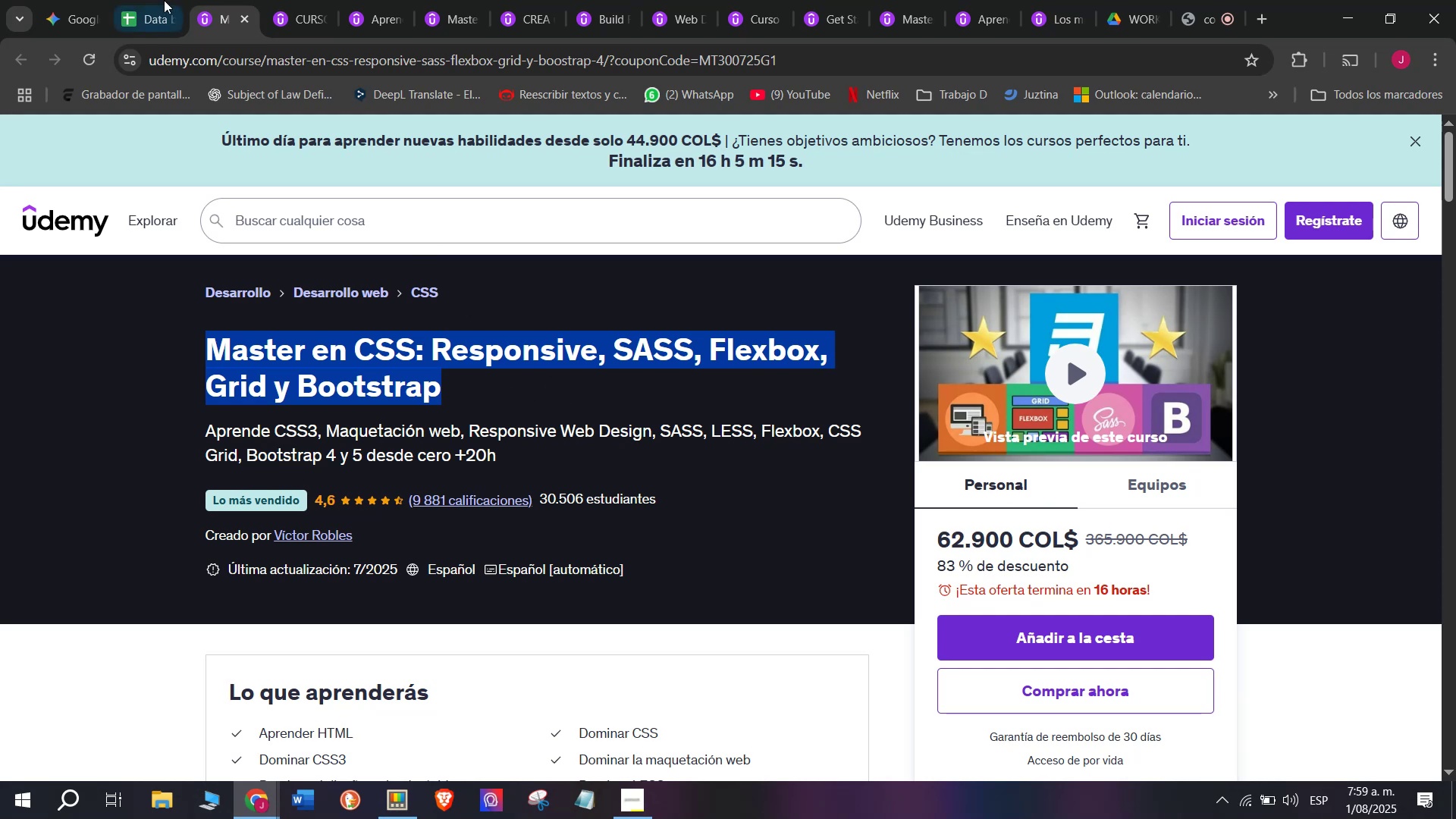 
key(Control+C)
 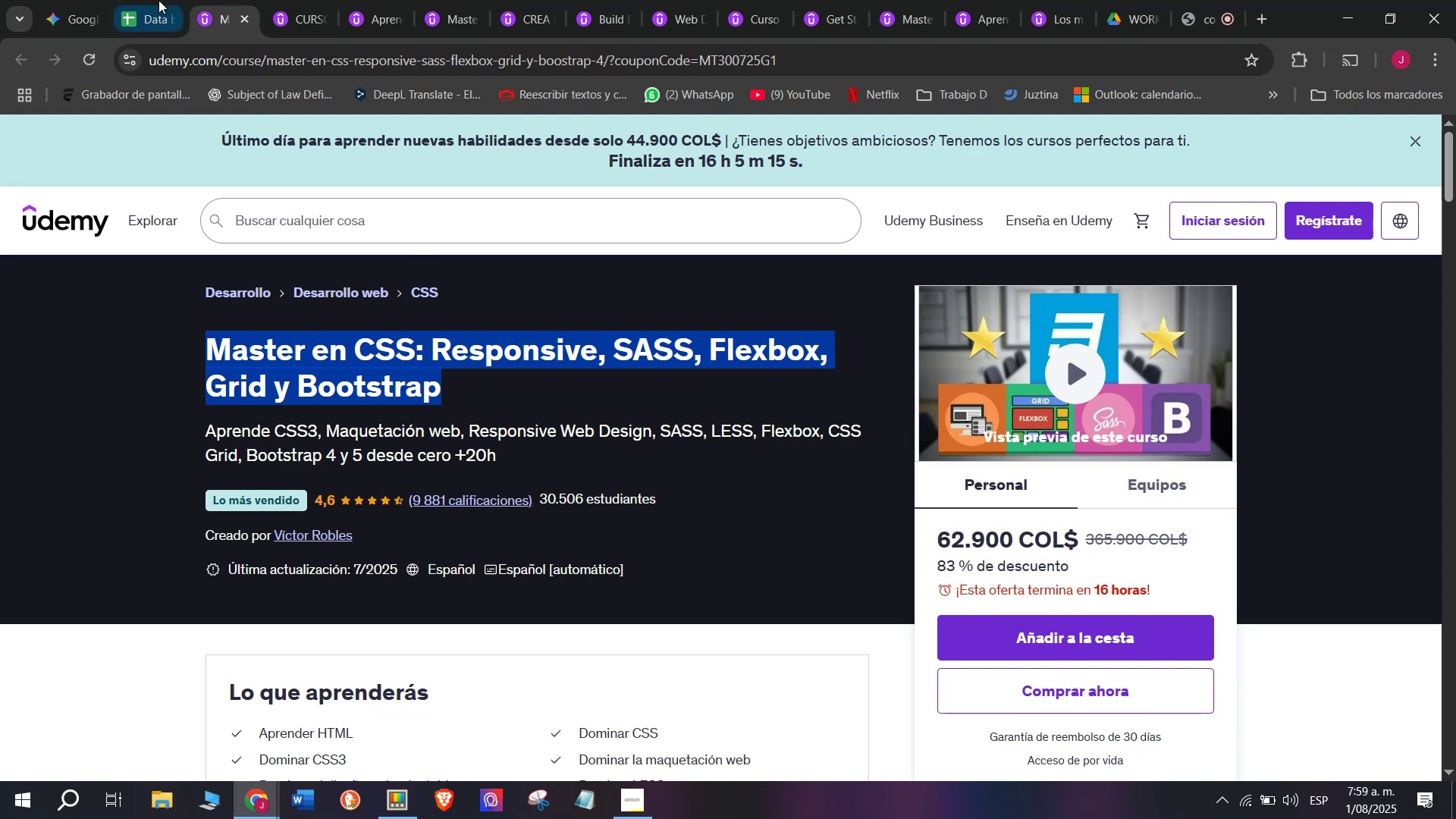 
left_click([158, 0])
 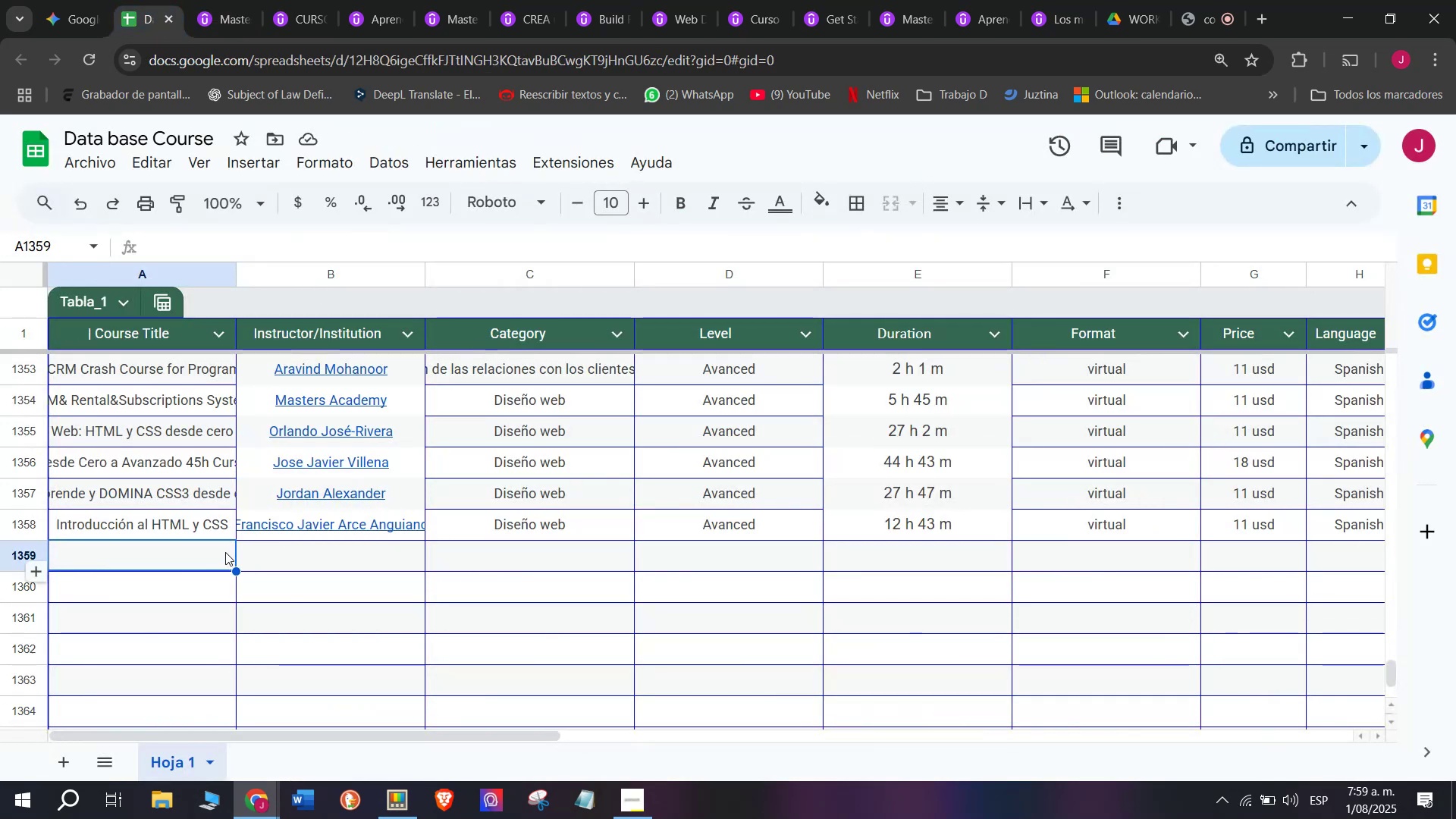 
double_click([217, 553])
 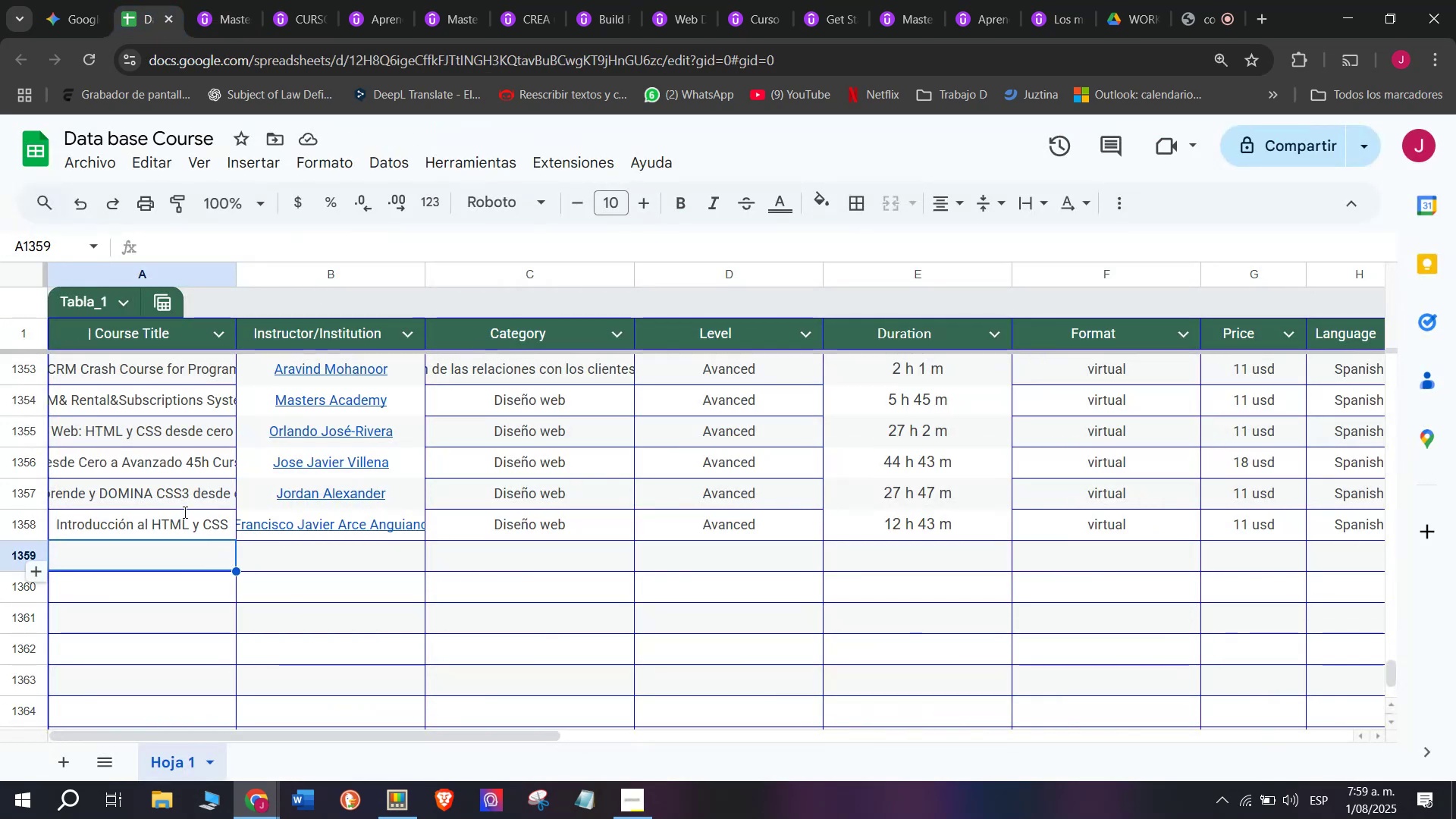 
key(Control+ControlLeft)
 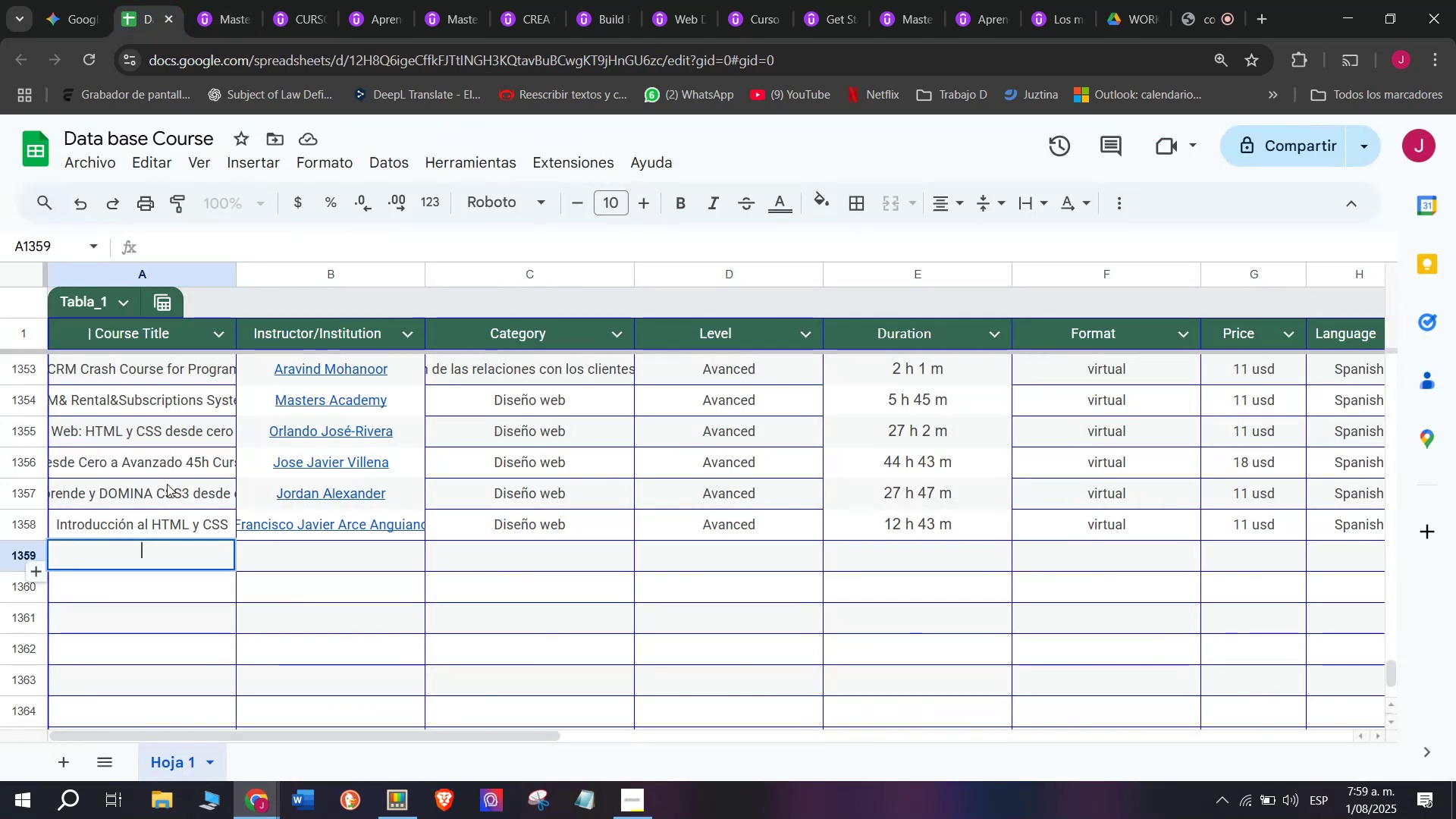 
key(Z)
 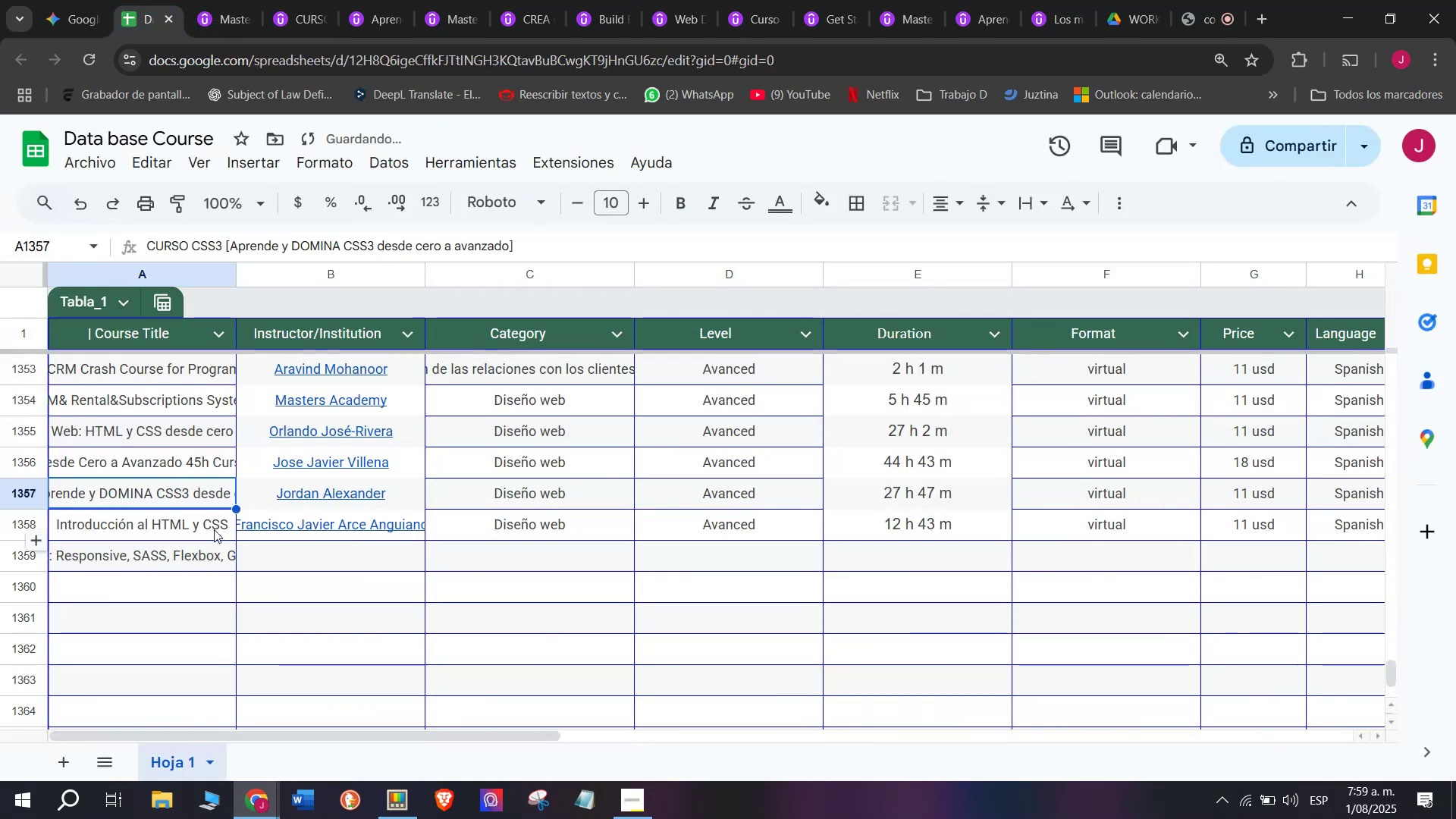 
key(Control+V)
 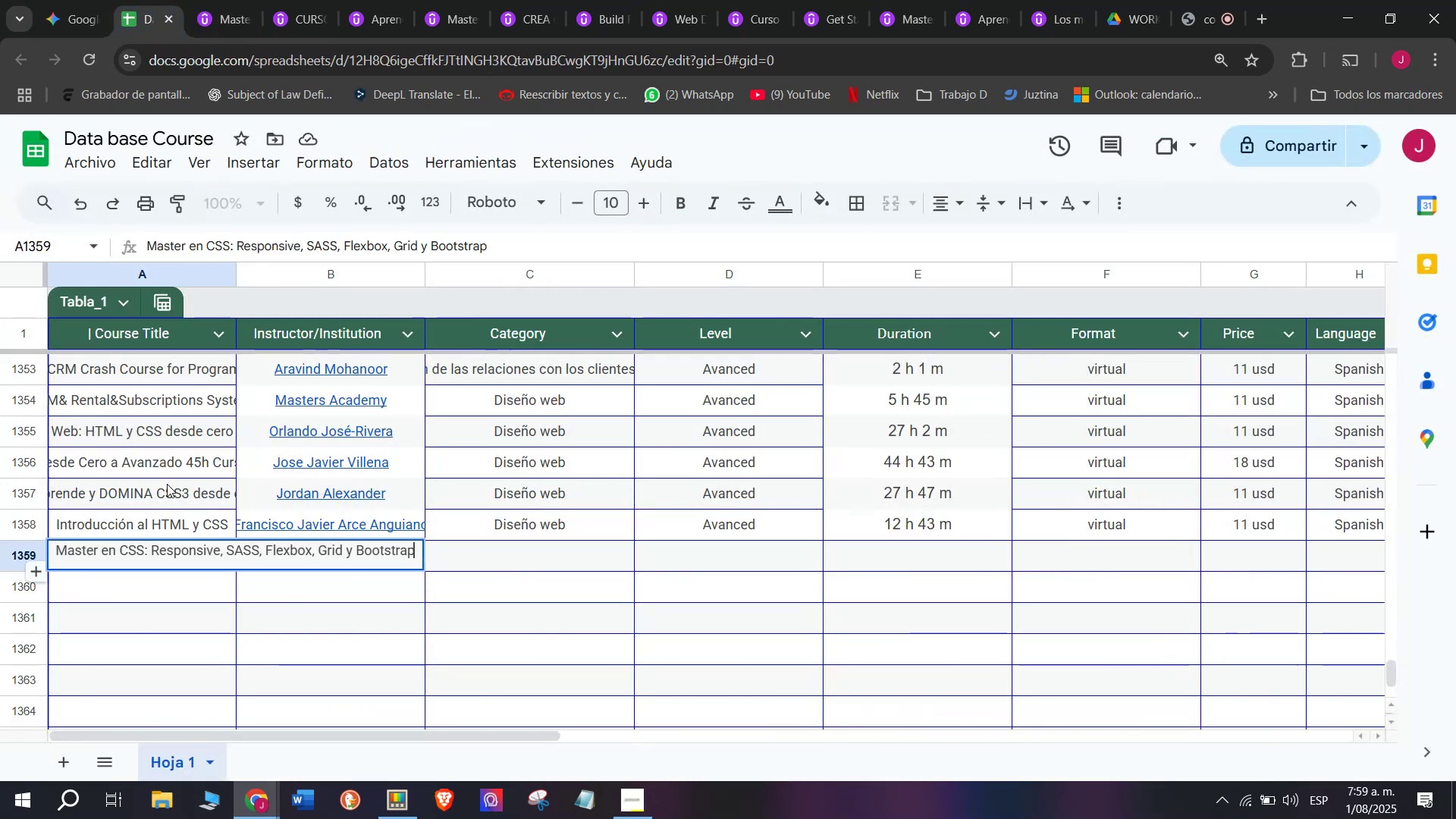 
left_click([167, 484])
 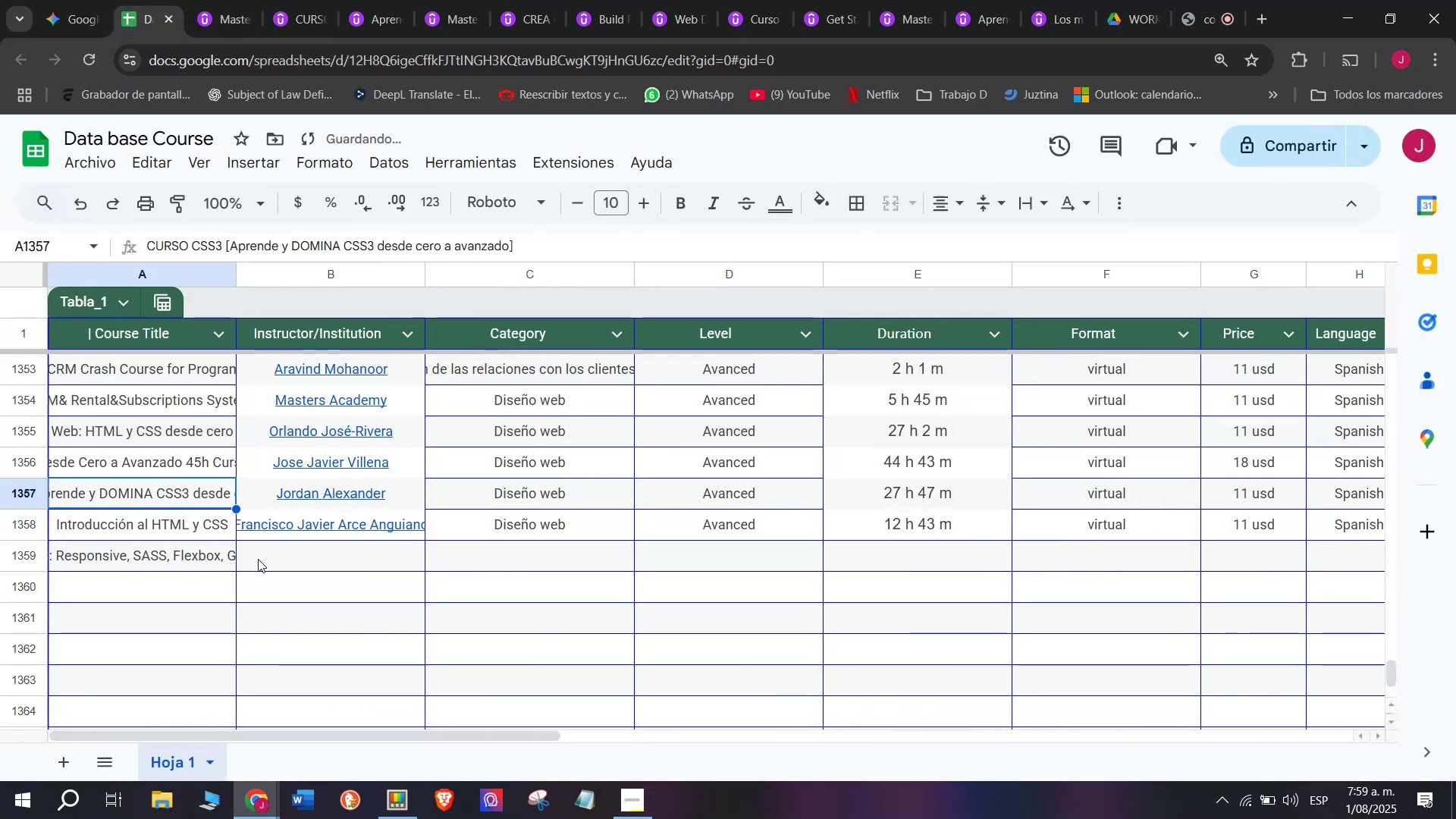 
left_click([258, 559])
 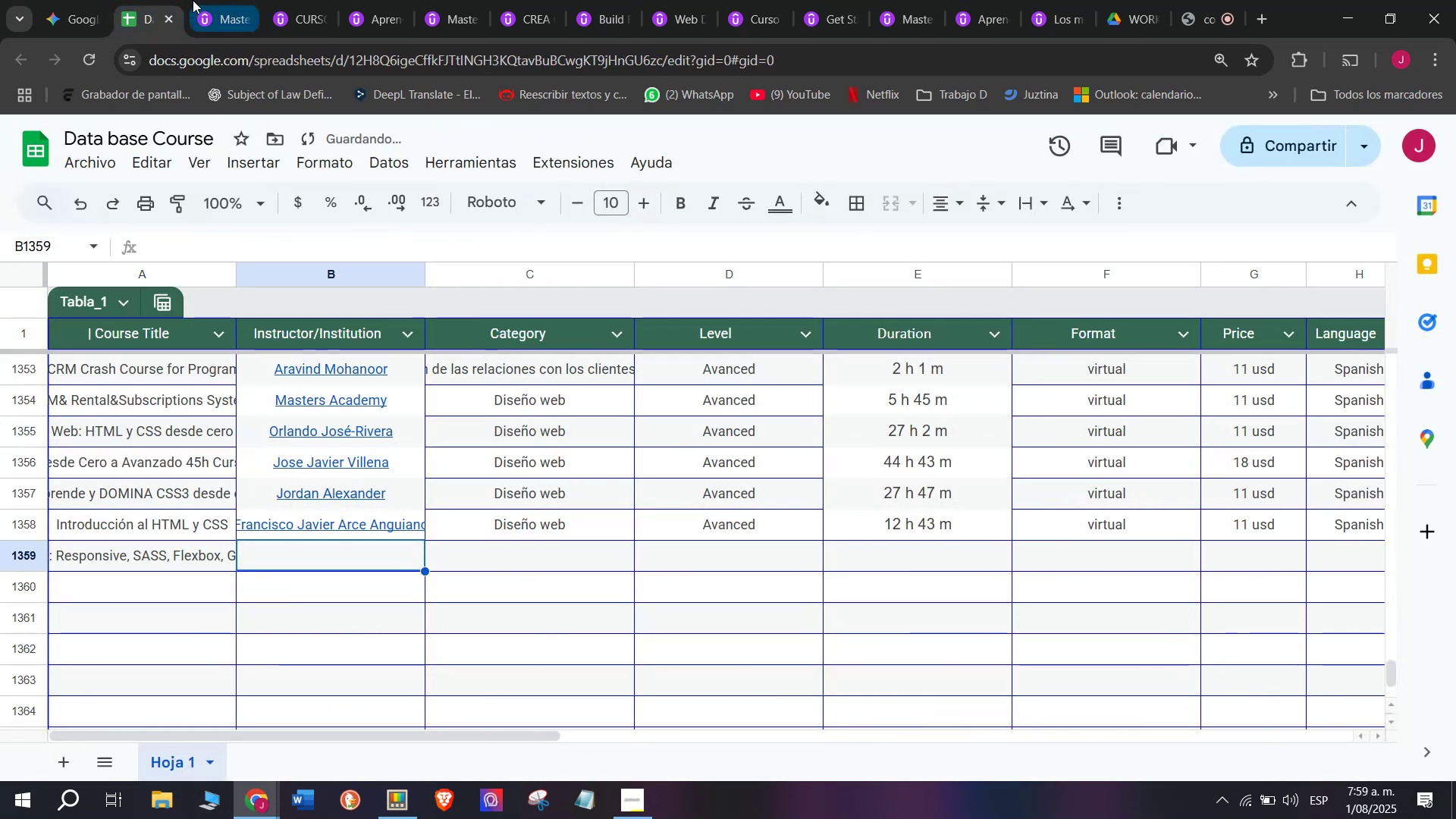 
left_click([221, 0])
 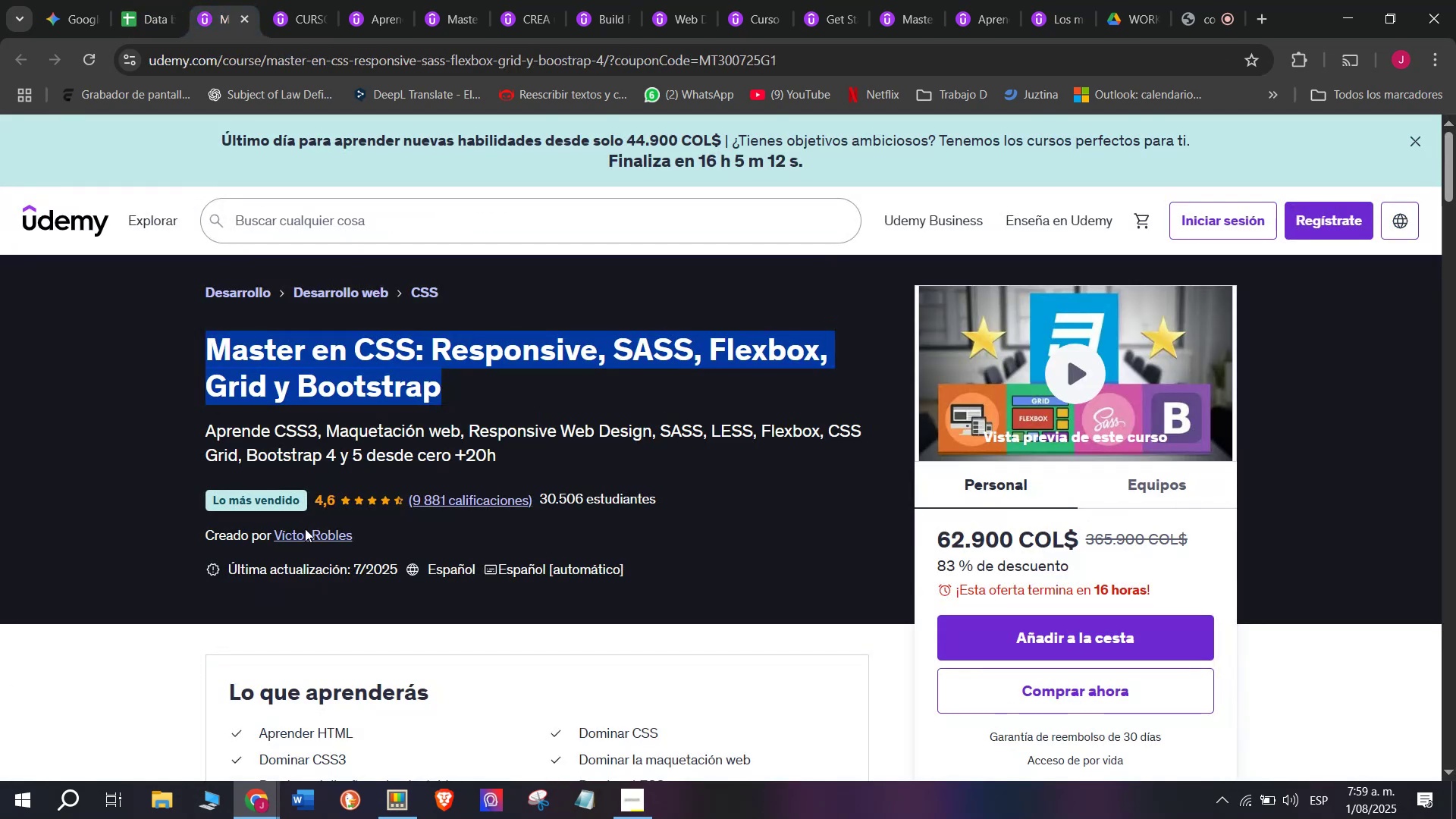 
left_click([306, 535])
 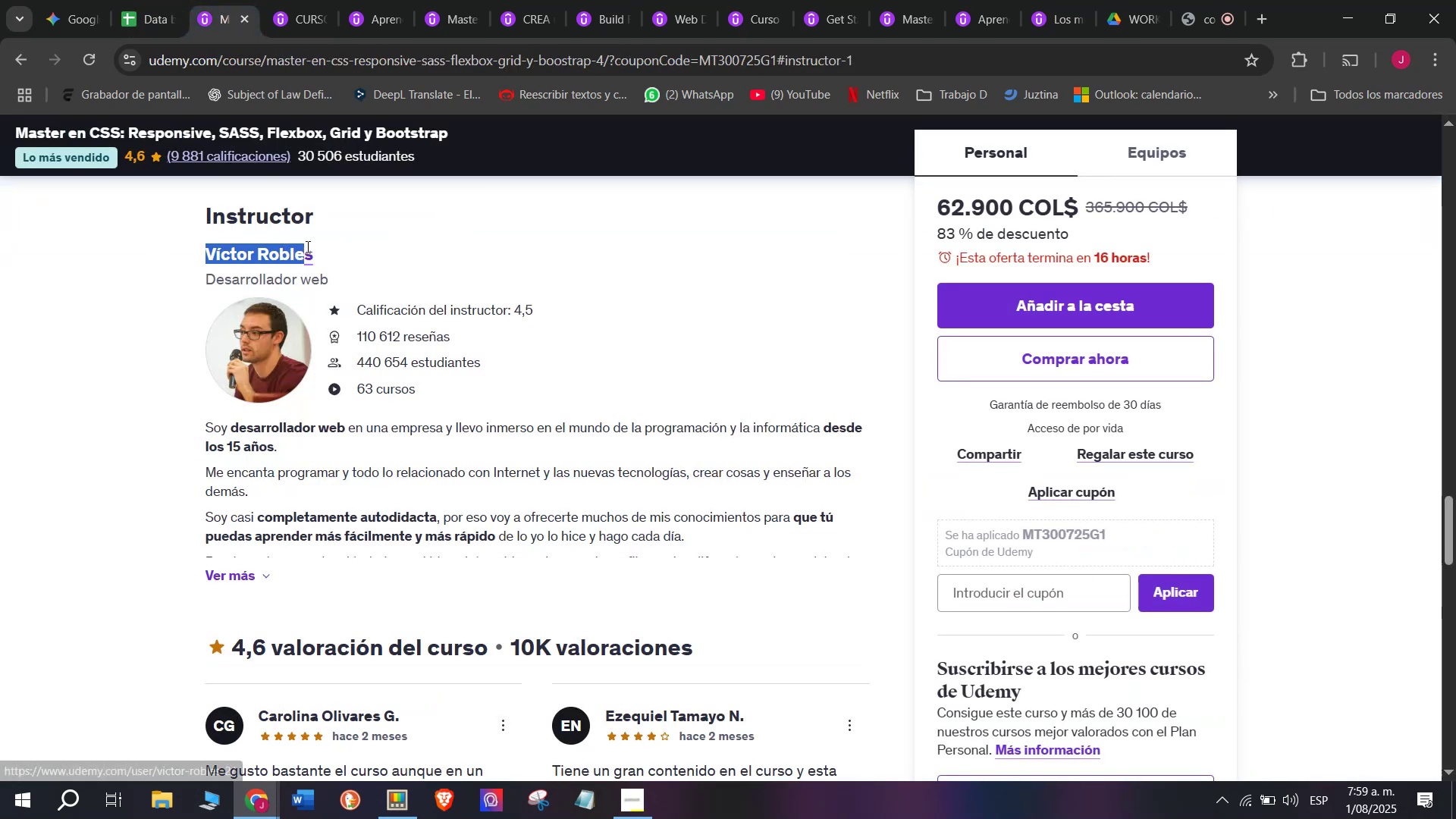 
key(Break)
 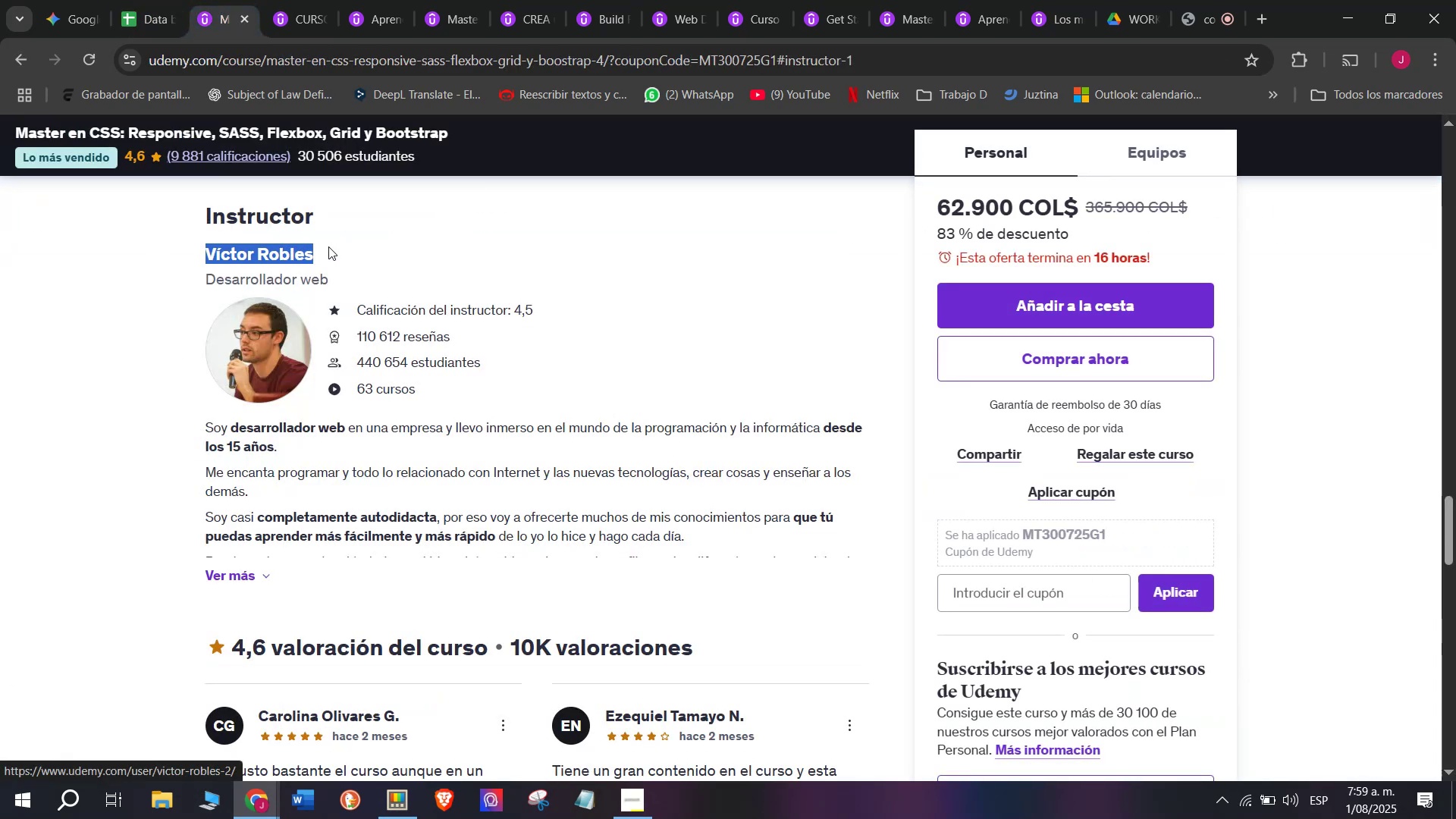 
key(Control+ControlLeft)
 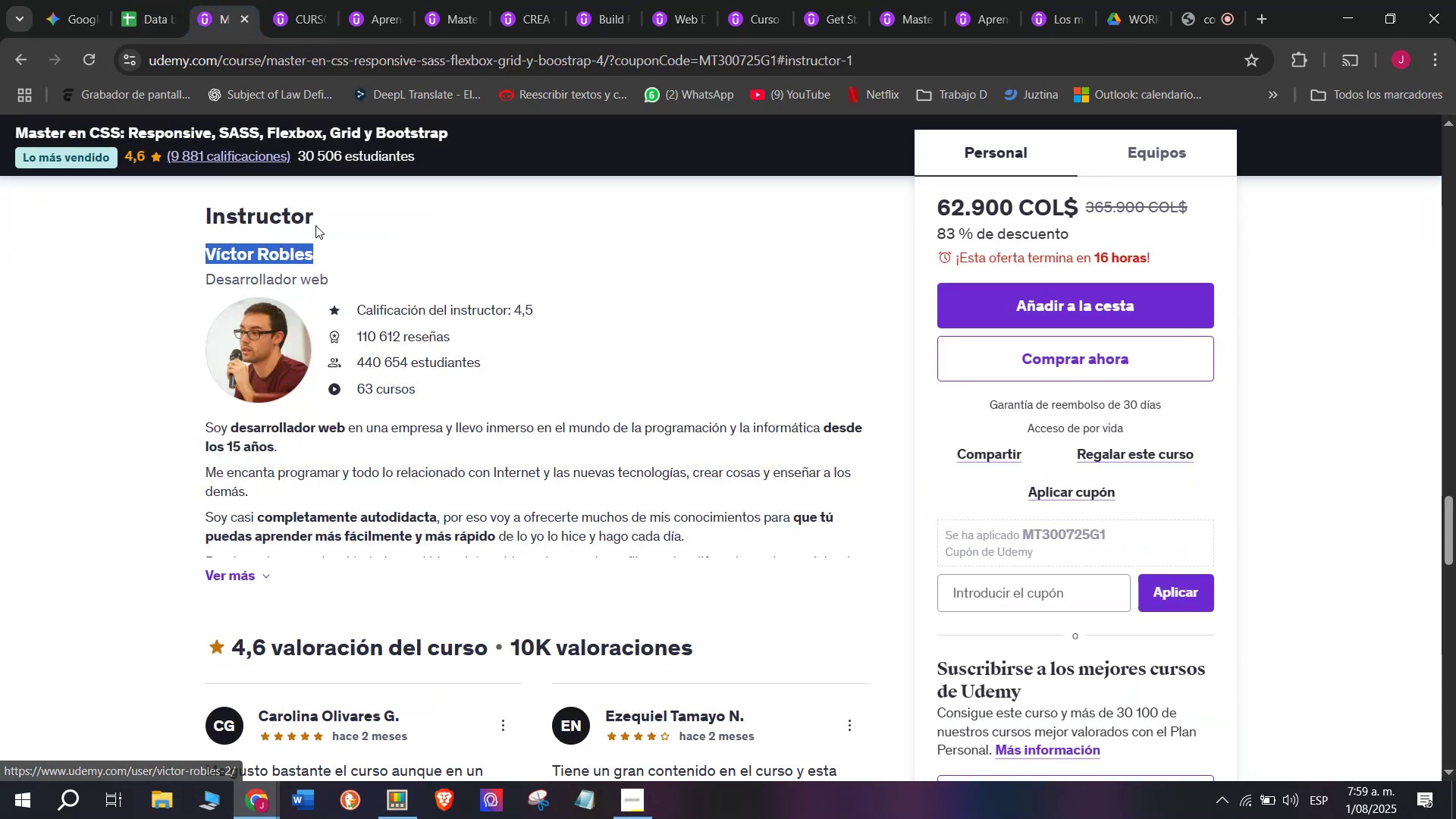 
key(Control+C)
 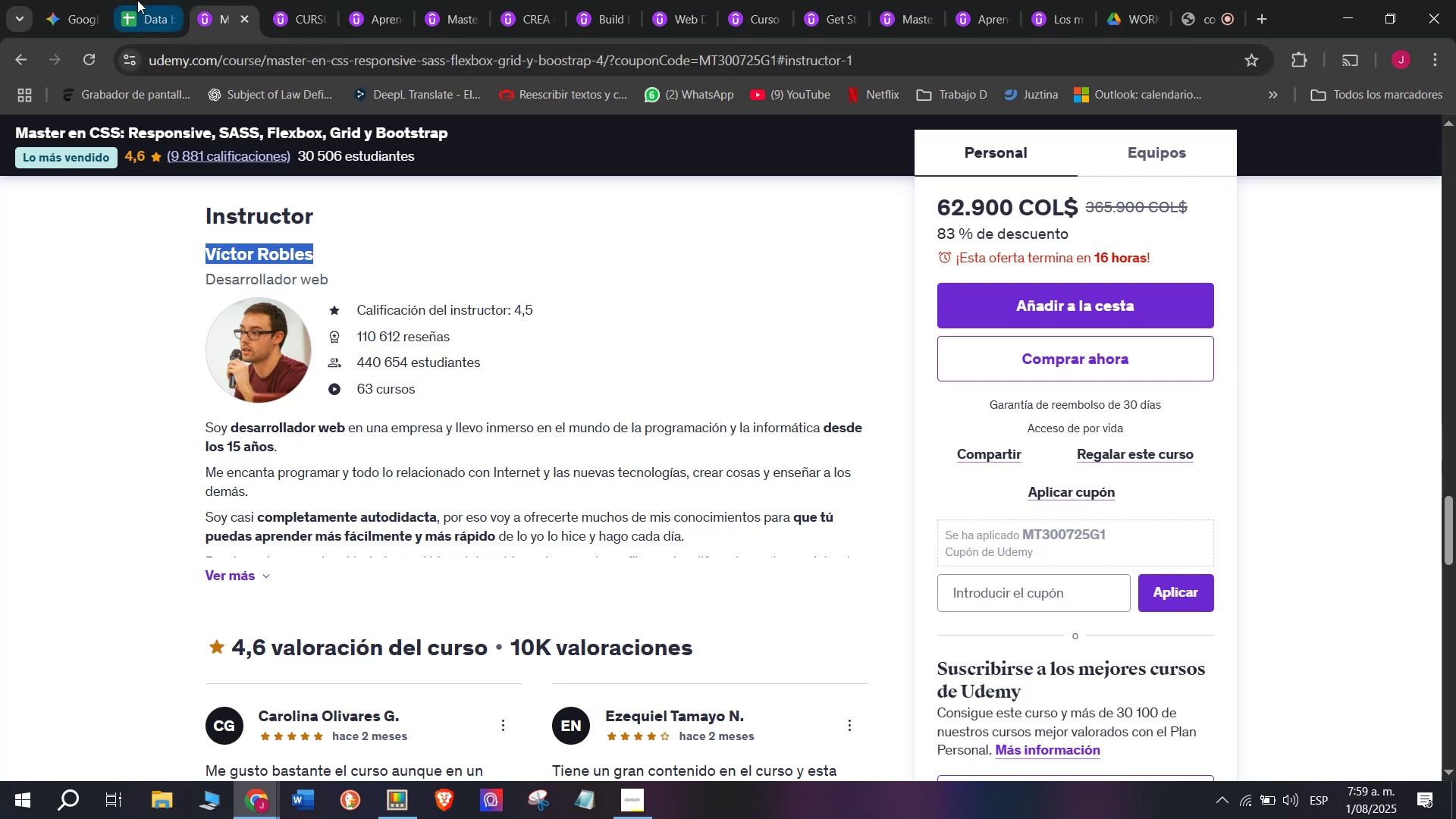 
mouse_move([71, 14])
 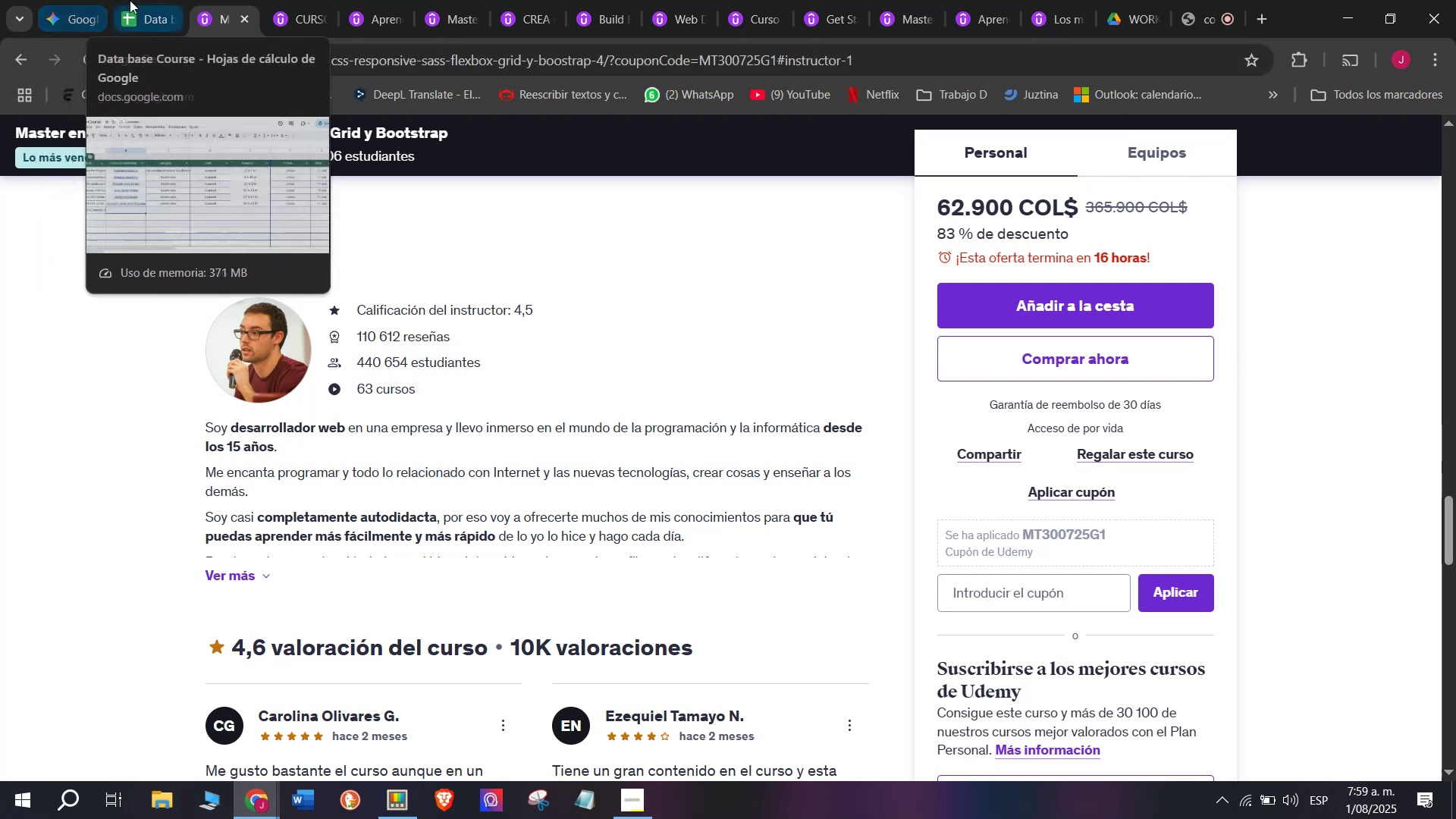 
left_click([130, 0])
 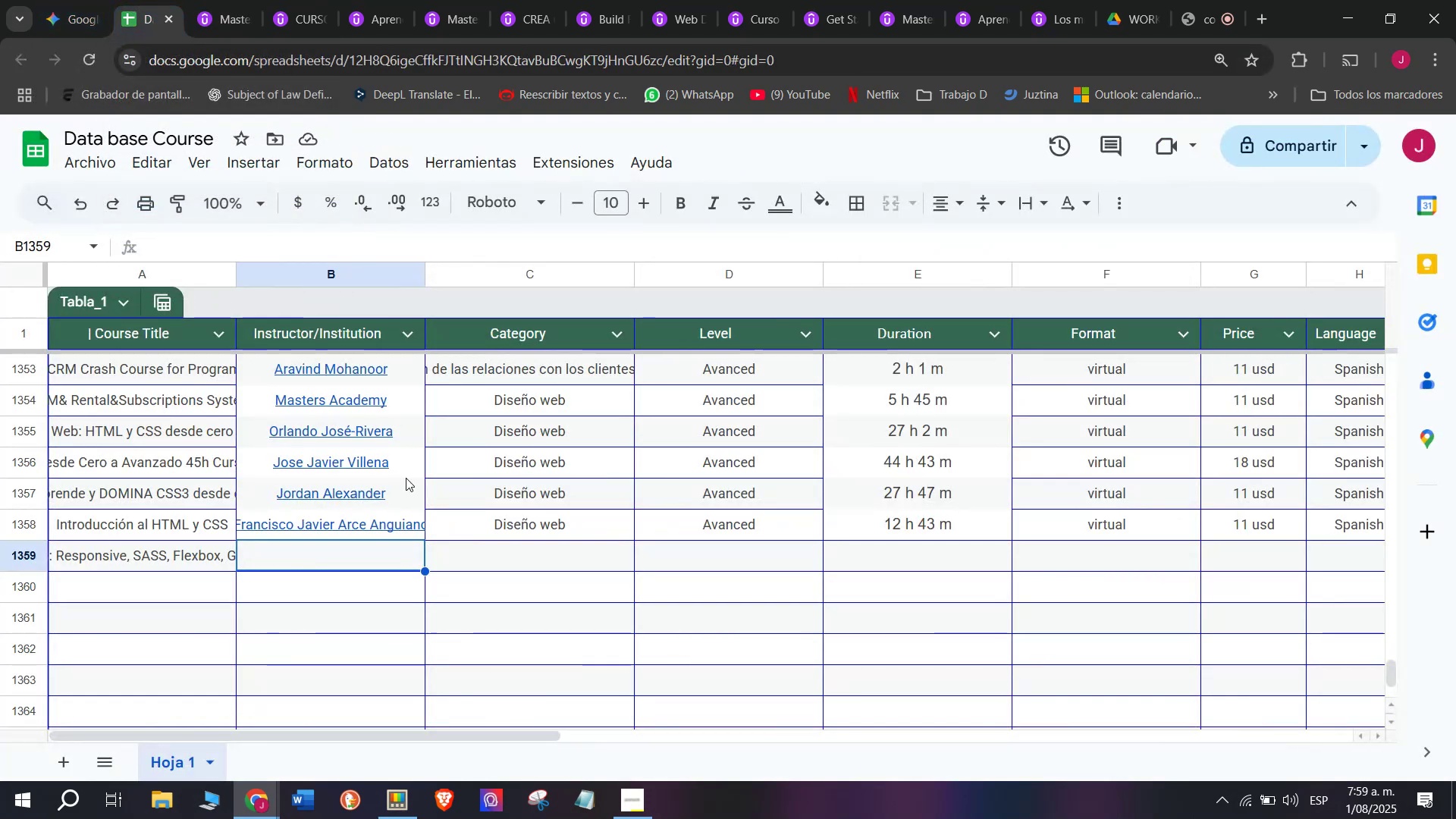 
key(Control+ControlLeft)
 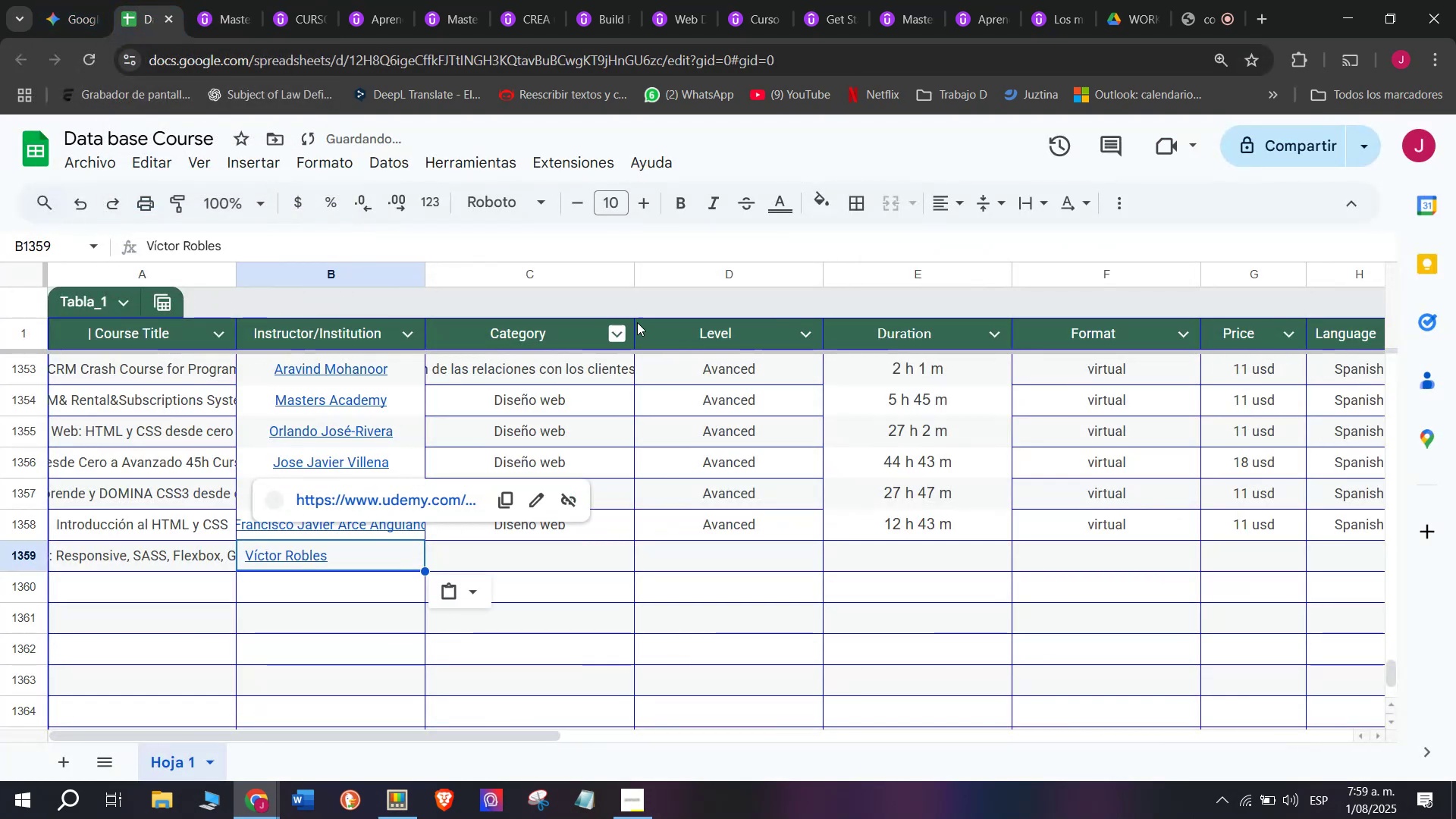 
key(Z)
 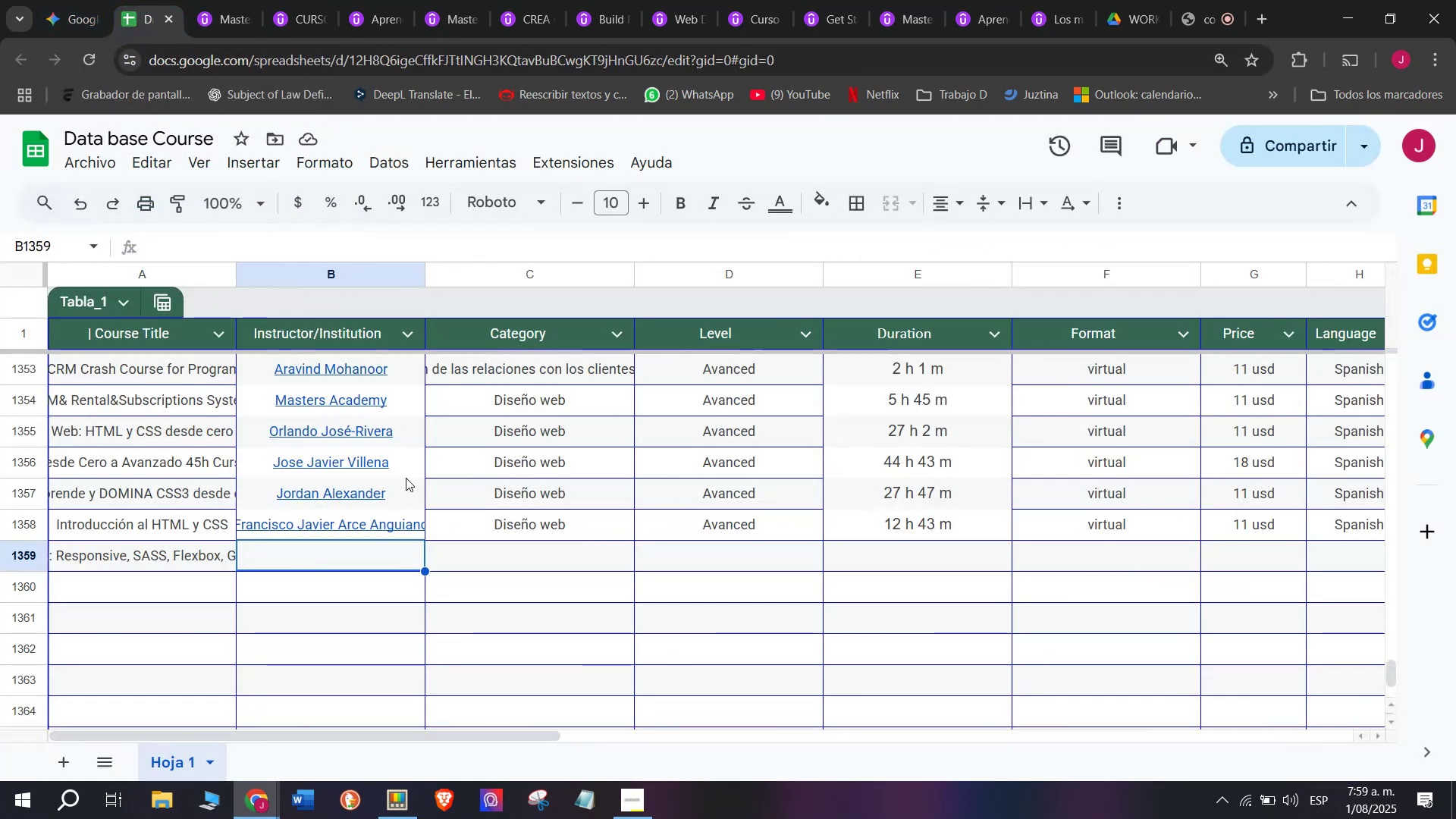 
key(Control+V)
 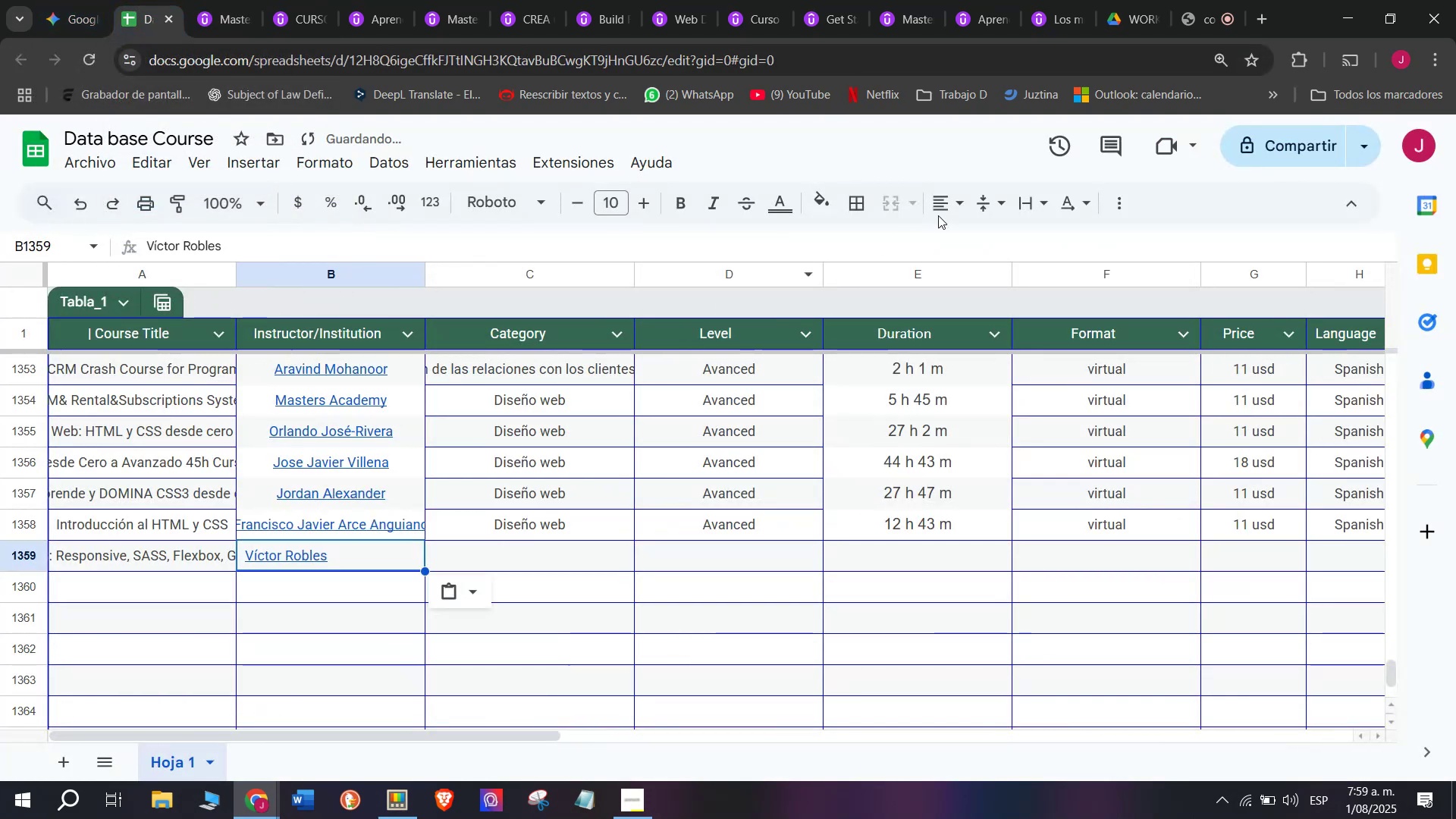 
left_click([968, 196])
 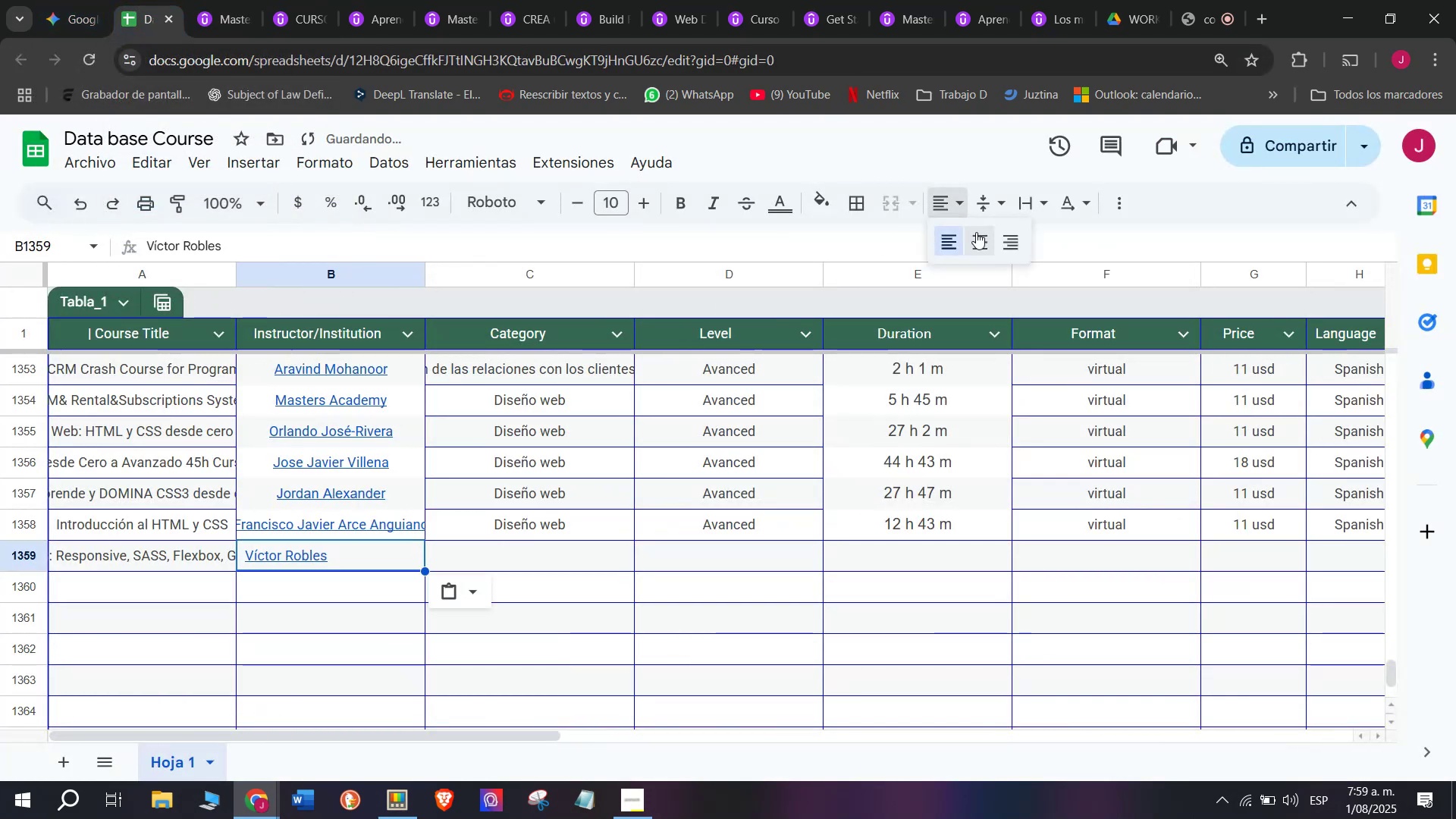 
left_click([976, 232])
 